 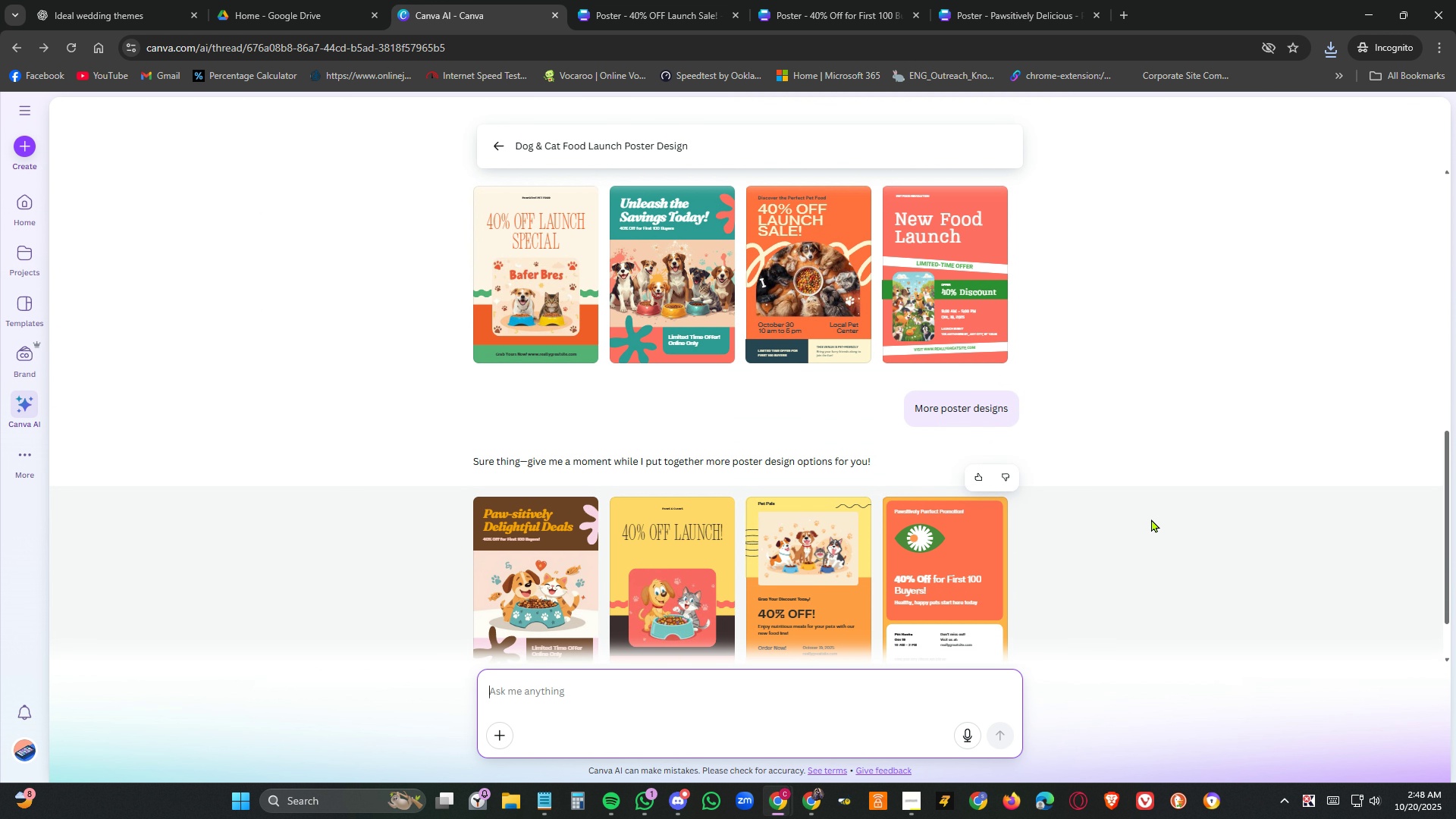 
scroll: coordinate [1151, 519], scroll_direction: down, amount: 4.0
 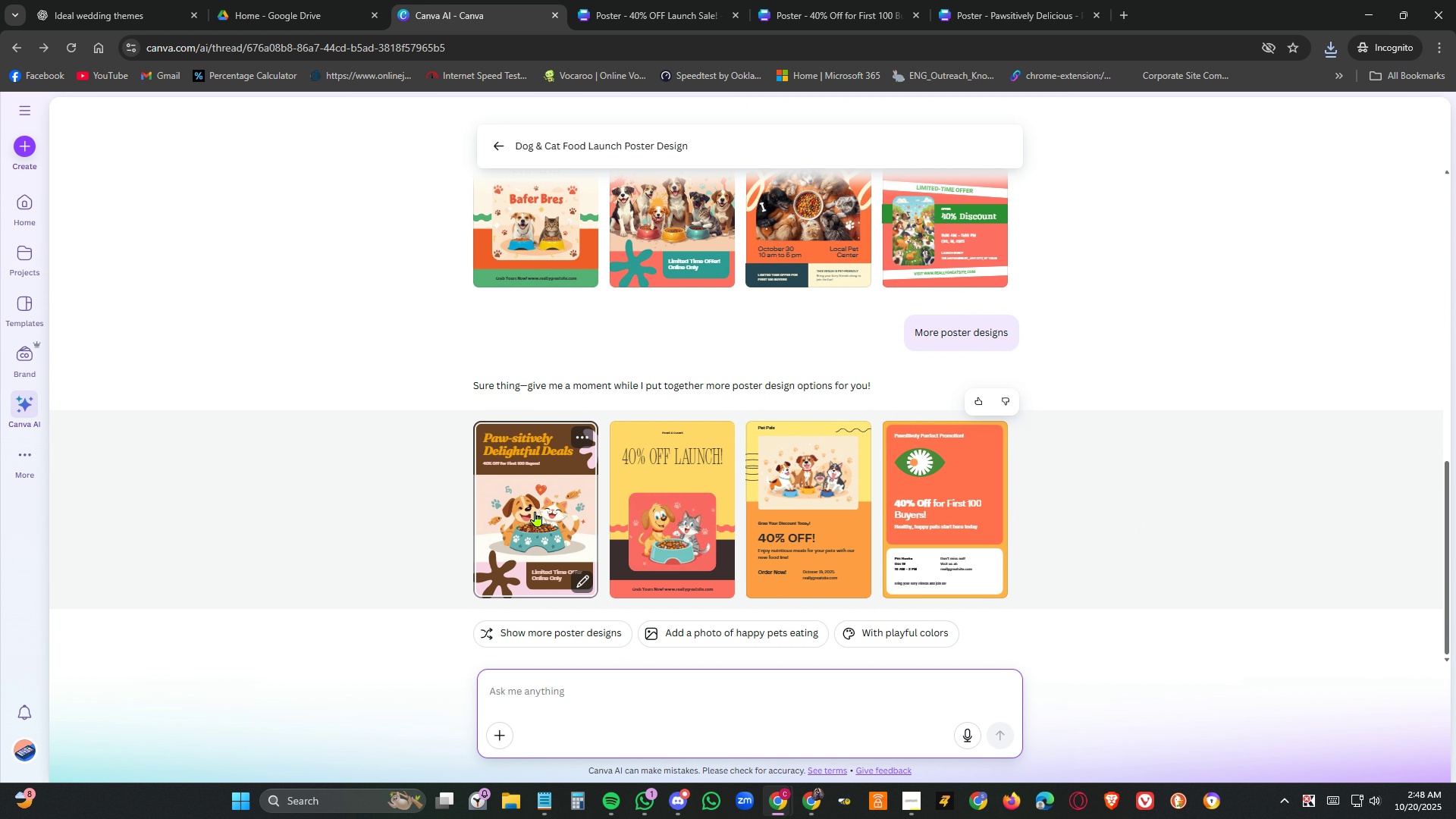 
left_click([667, 0])
 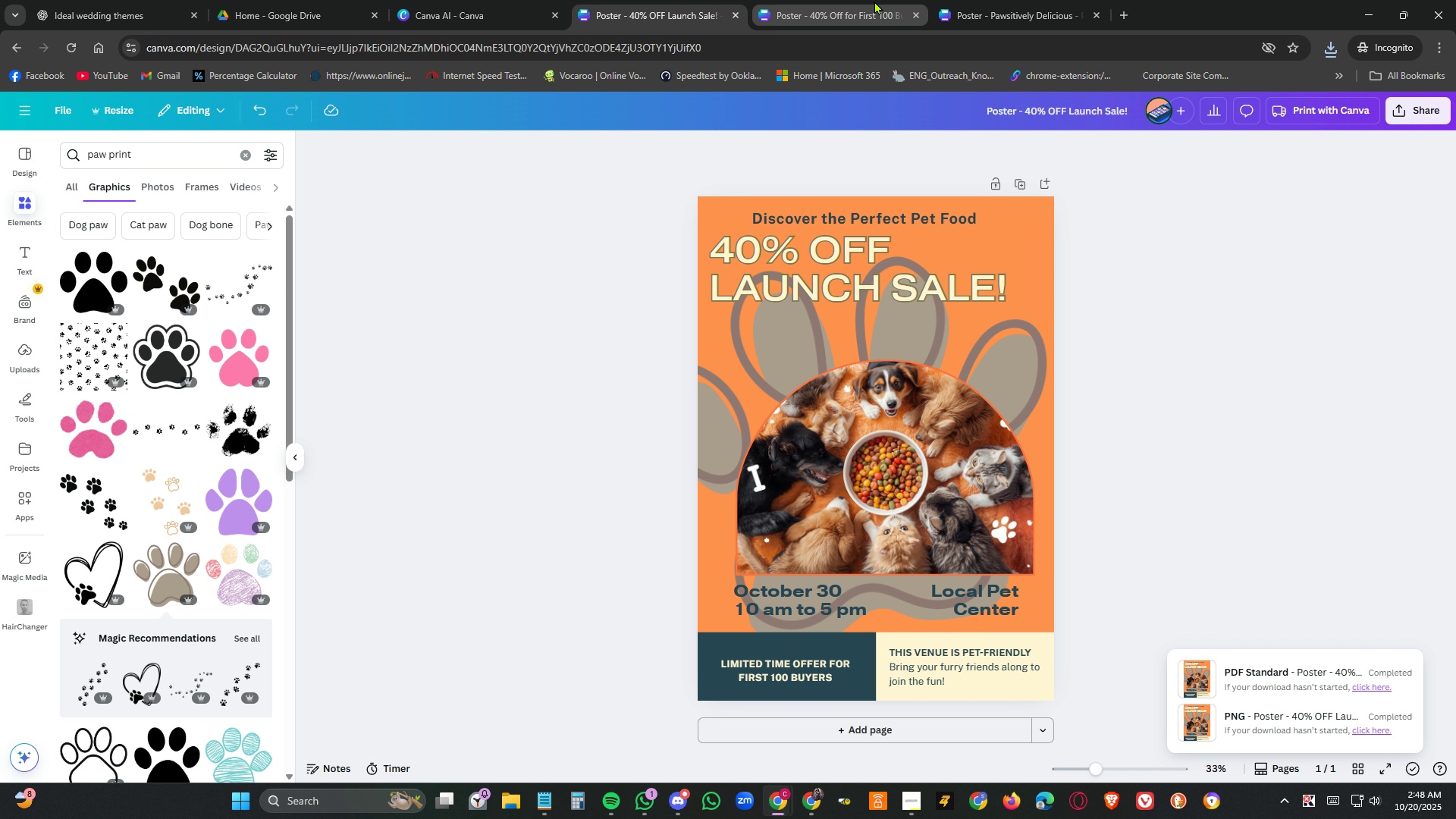 
left_click([829, 0])
 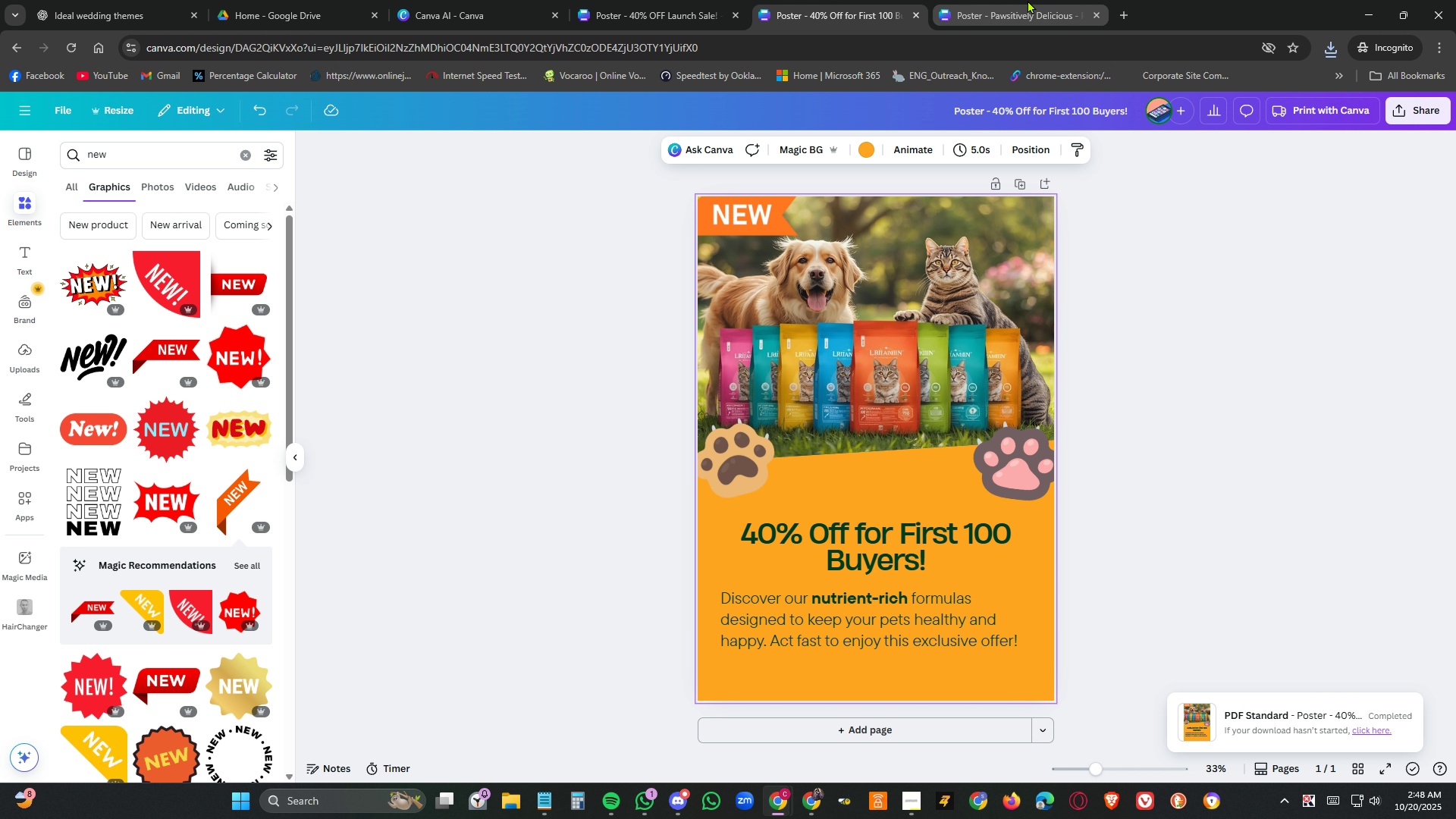 
left_click([1028, 0])
 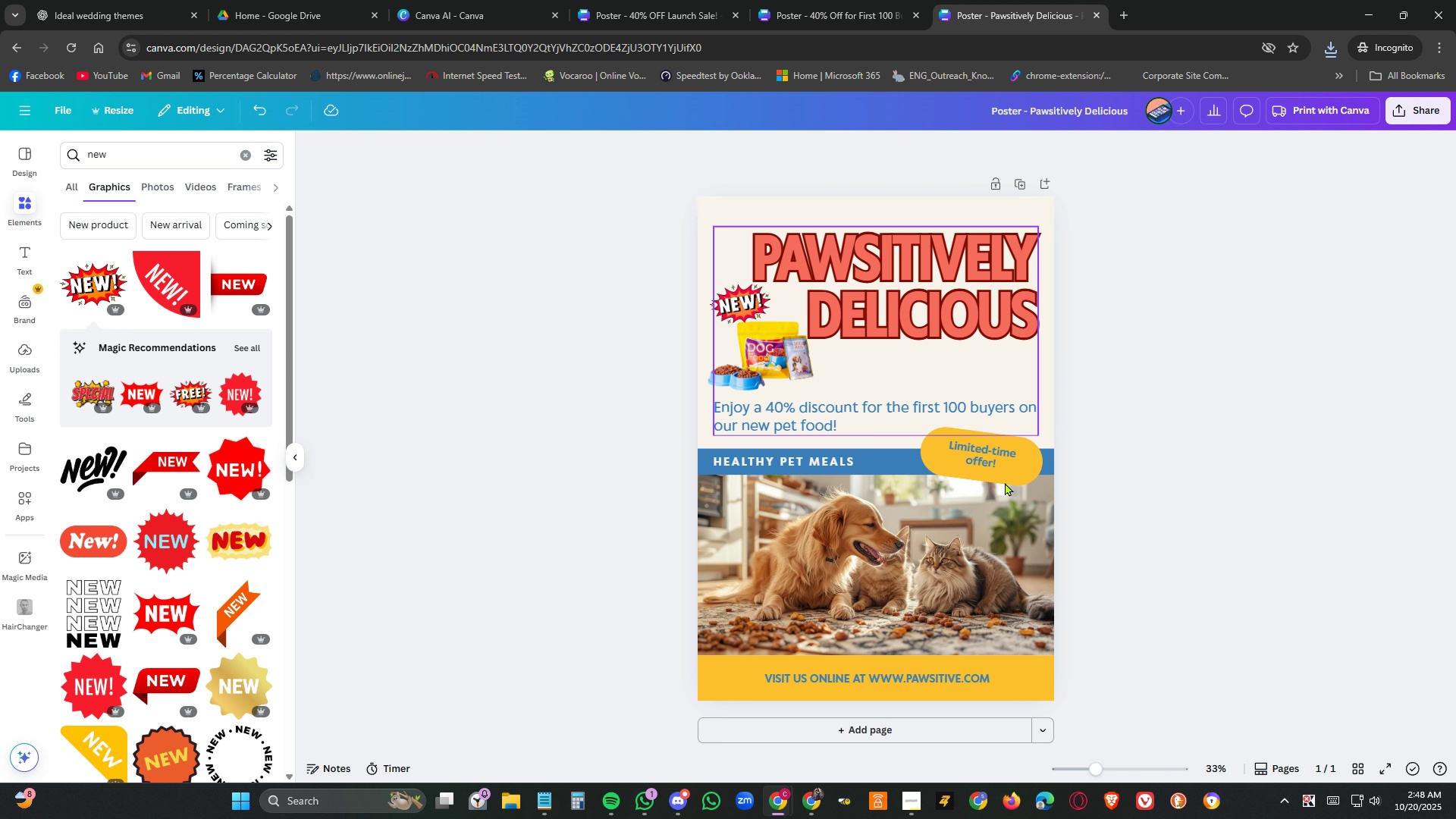 
mouse_move([1399, 17])
 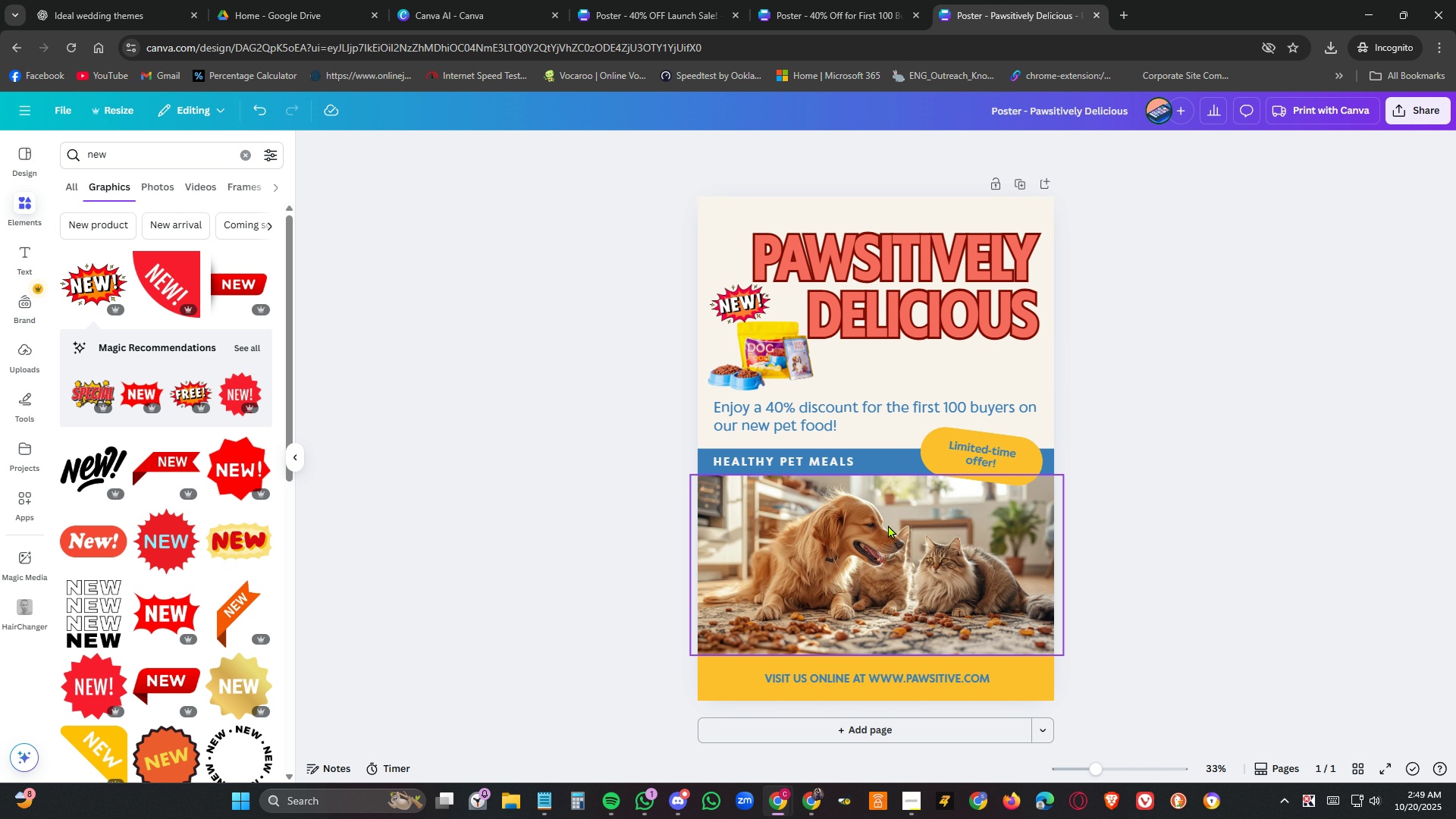 
wait(58.64)
 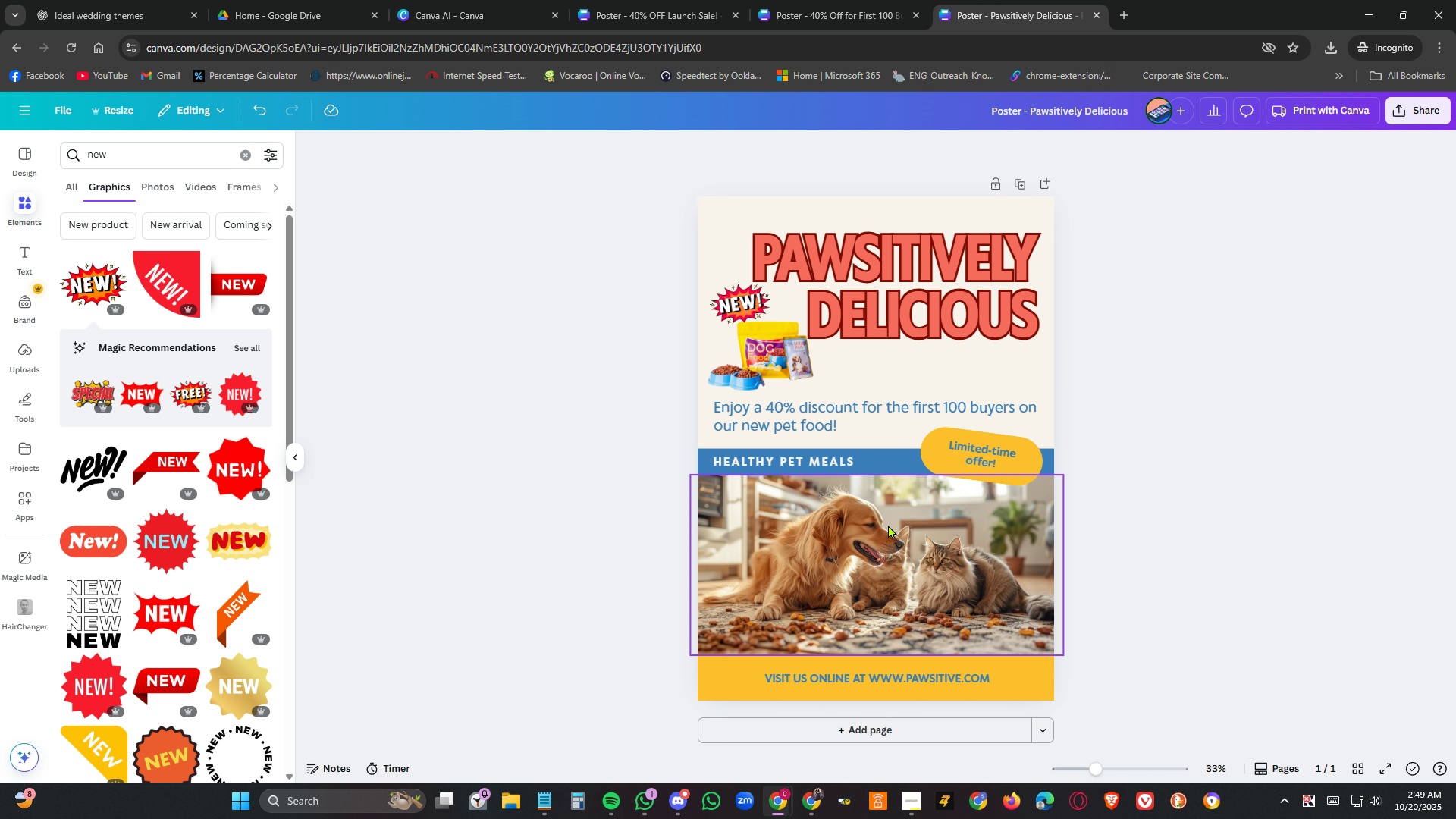 
left_click([817, 8])
 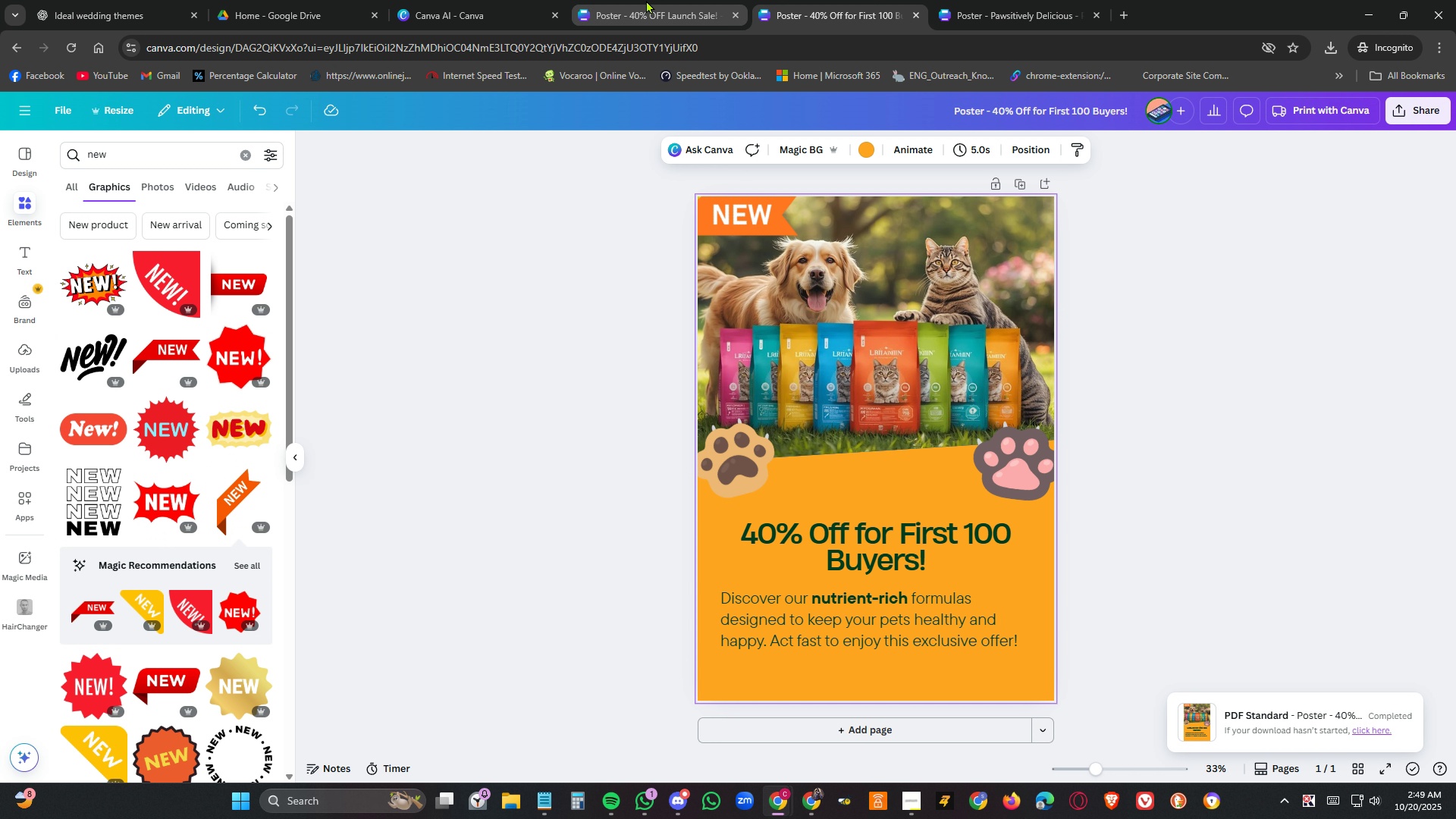 
left_click([646, 0])
 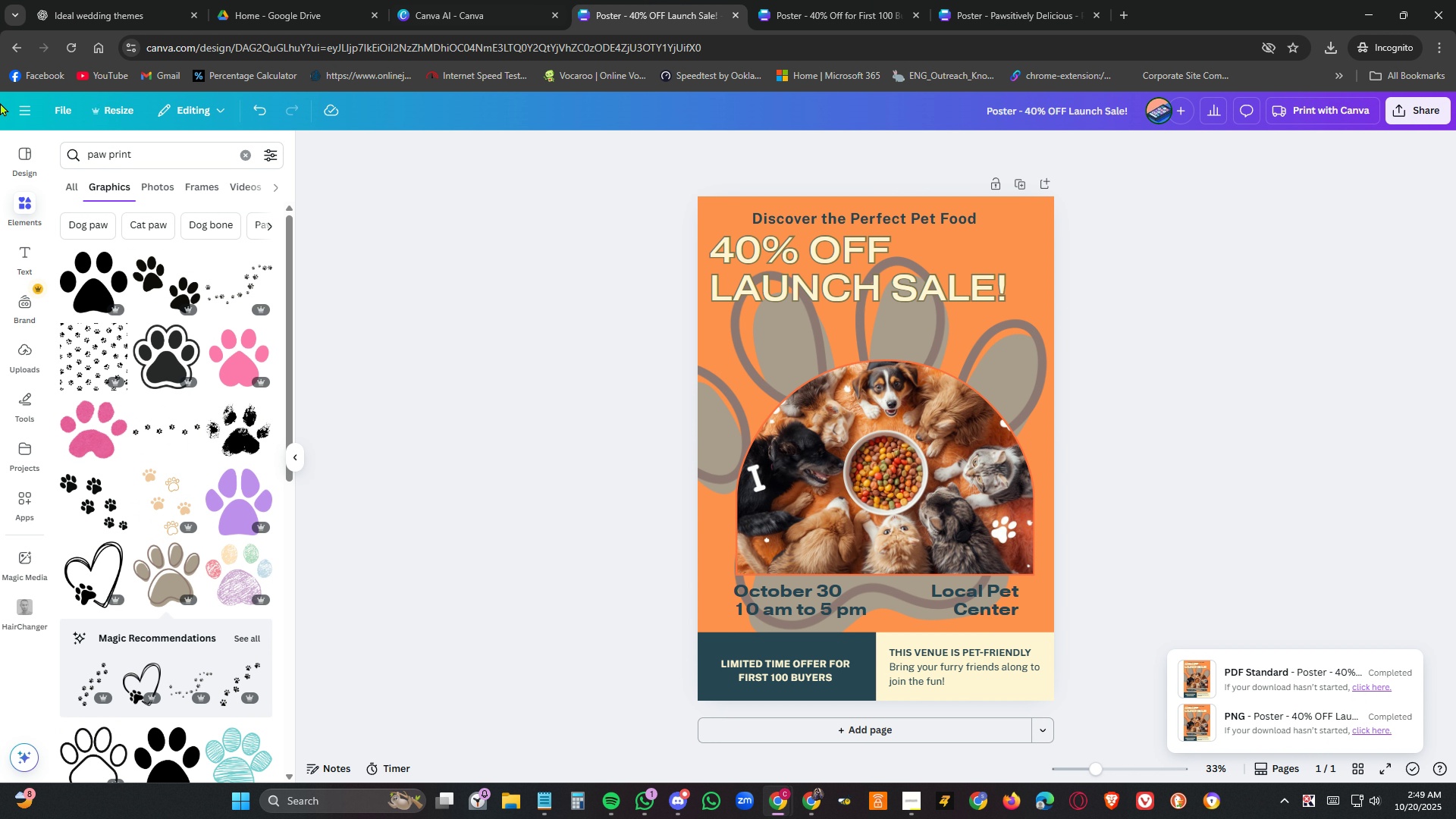 
wait(5.32)
 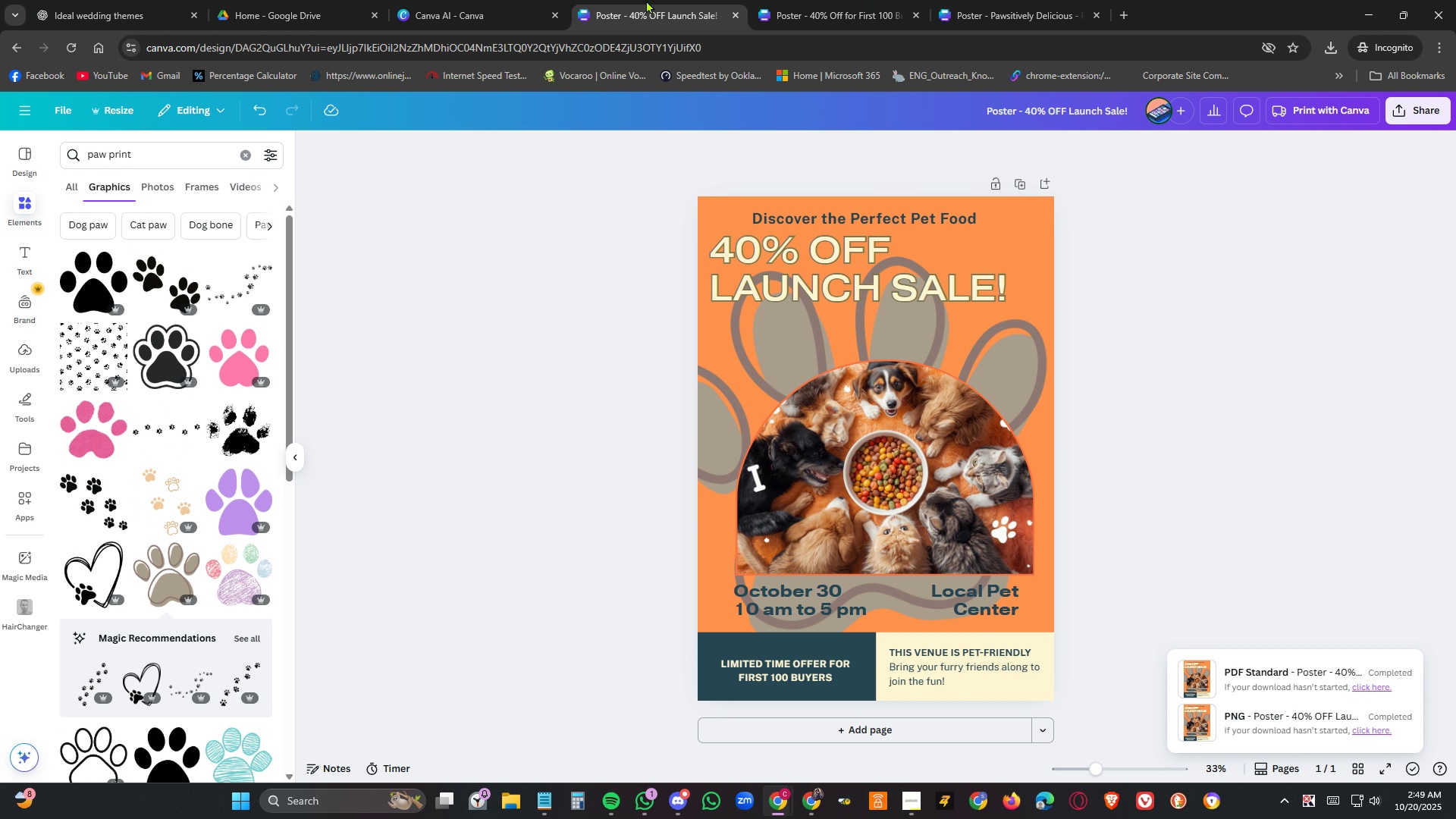 
double_click([149, 150])
 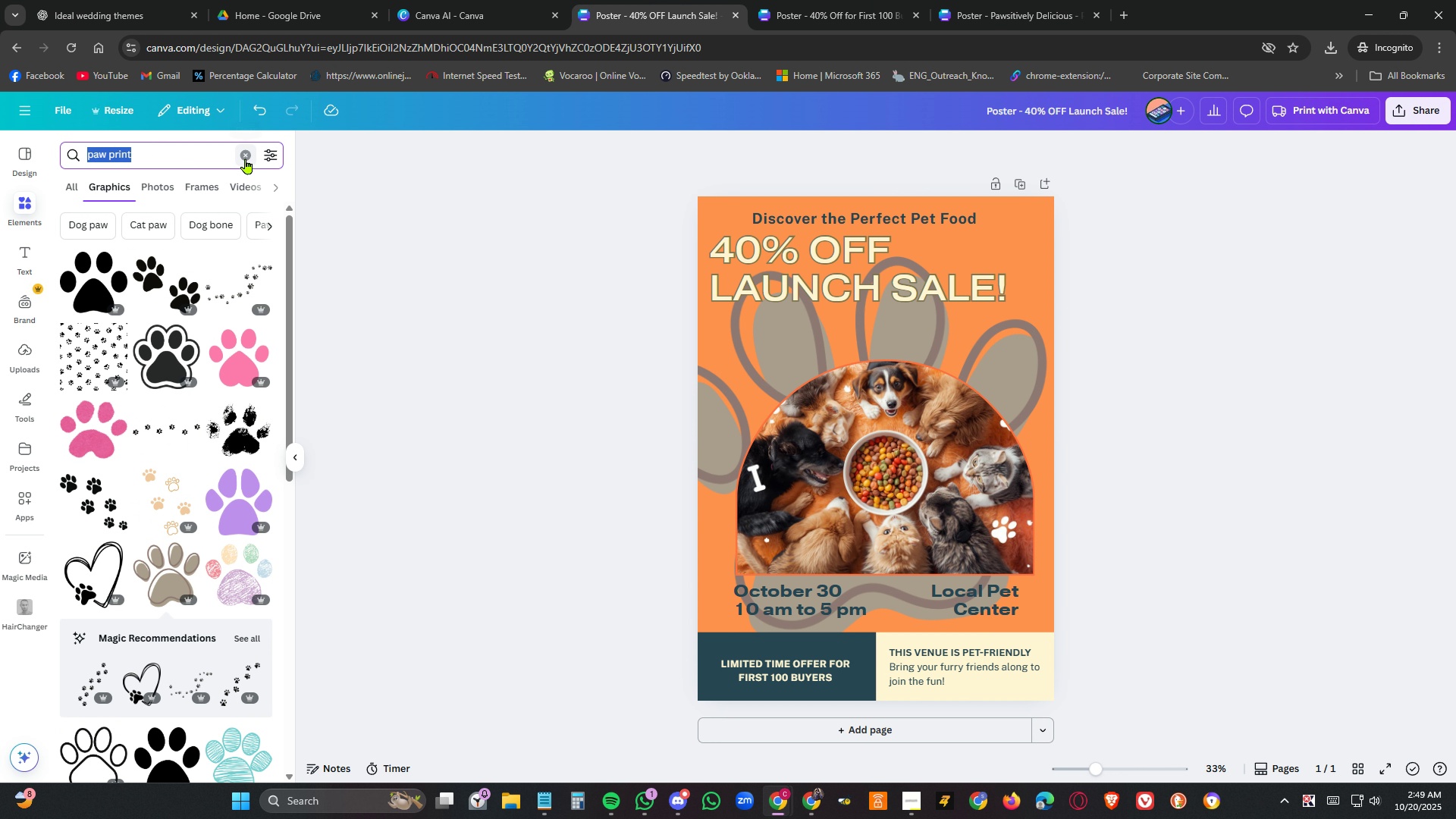 
left_click([248, 158])
 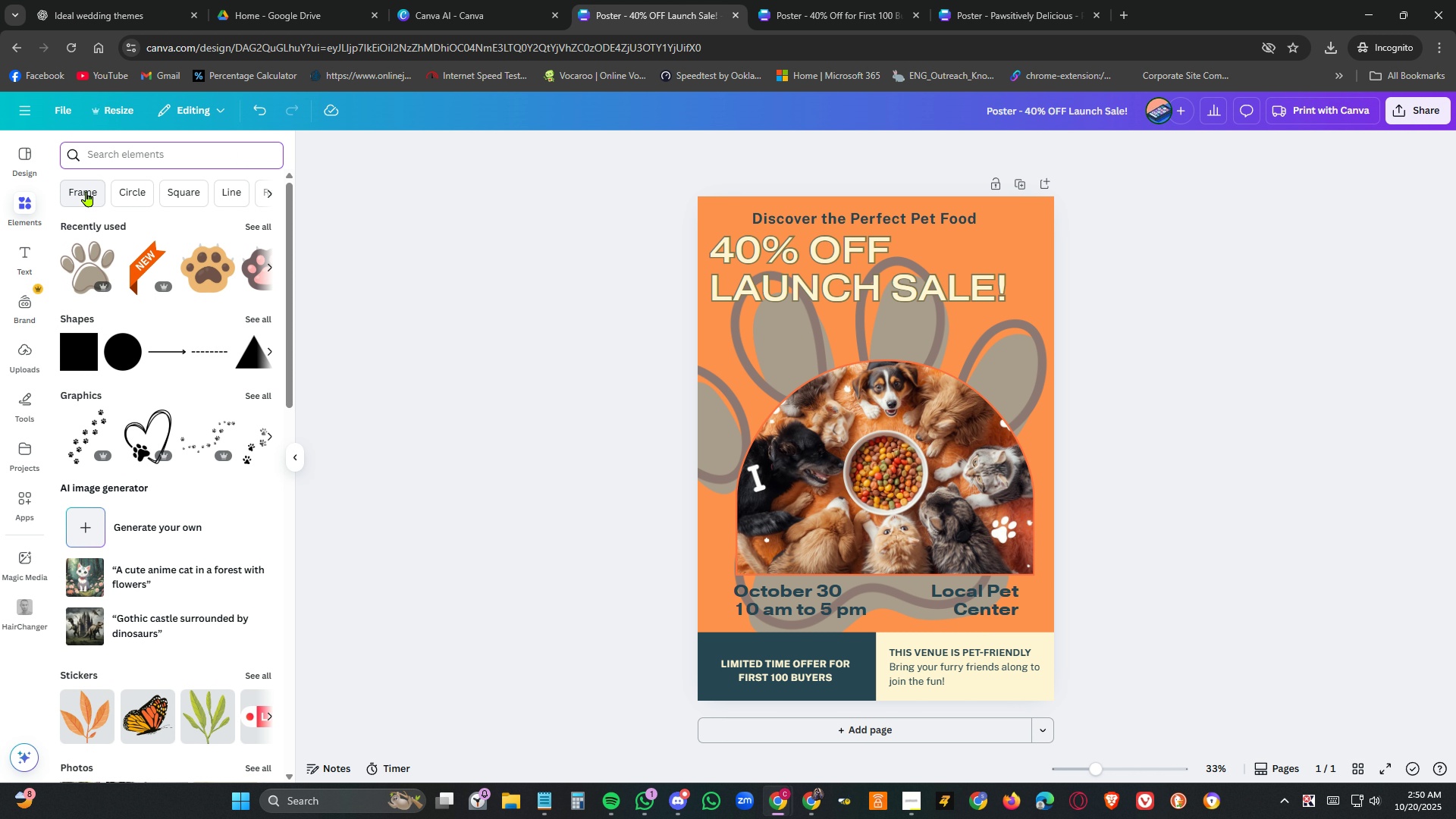 
left_click([99, 150])
 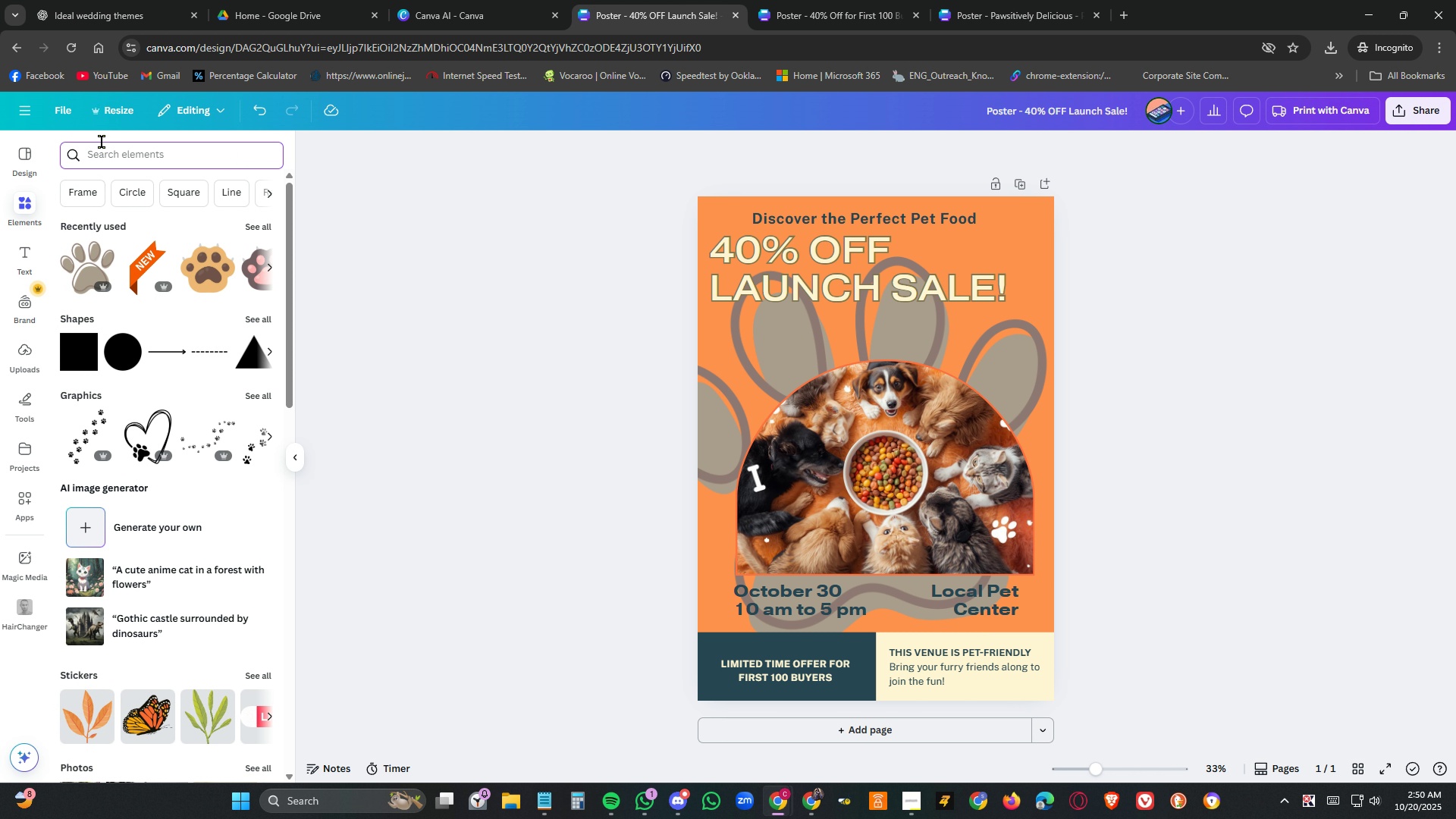 
type(new)
 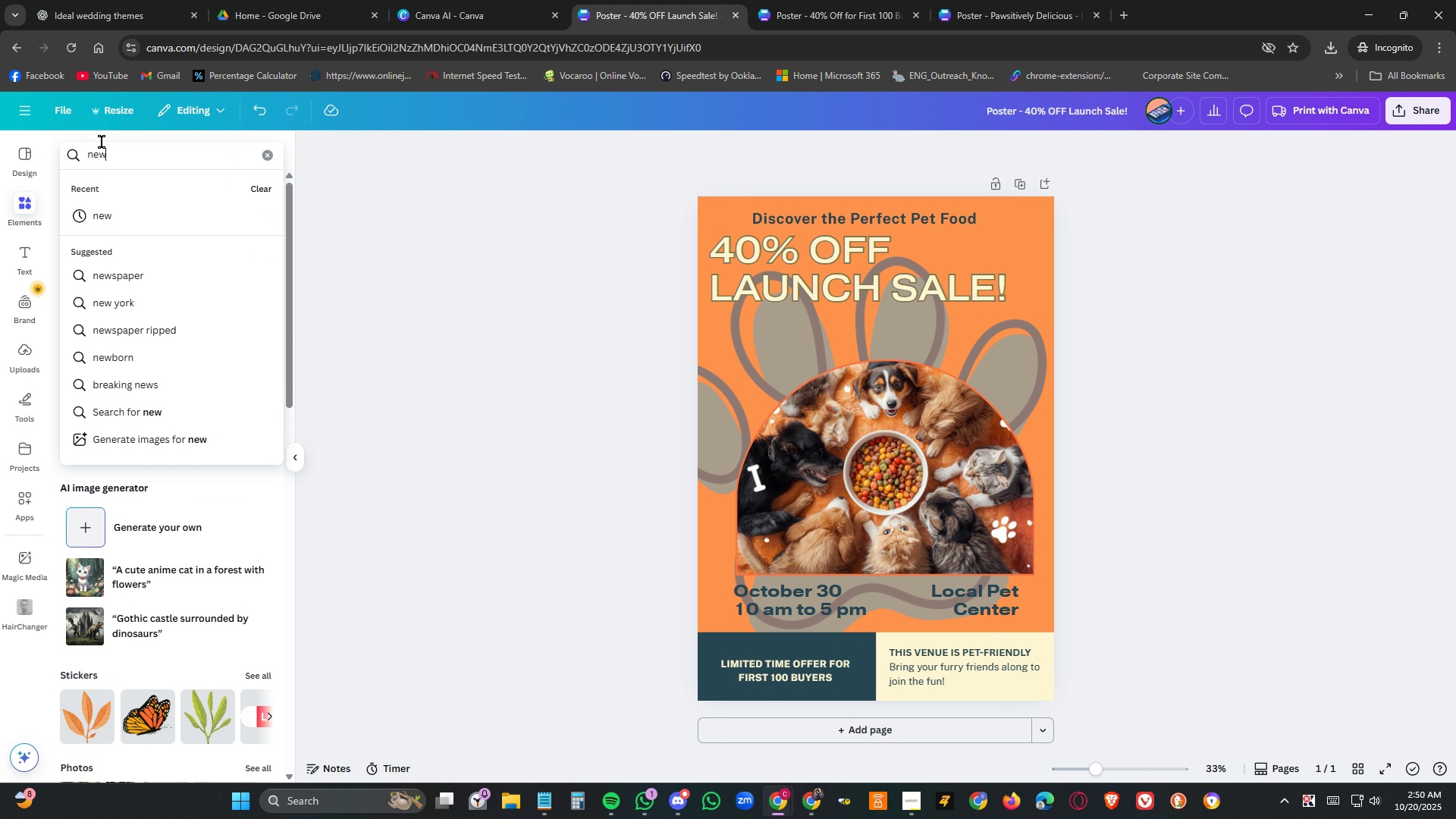 
key(Enter)
 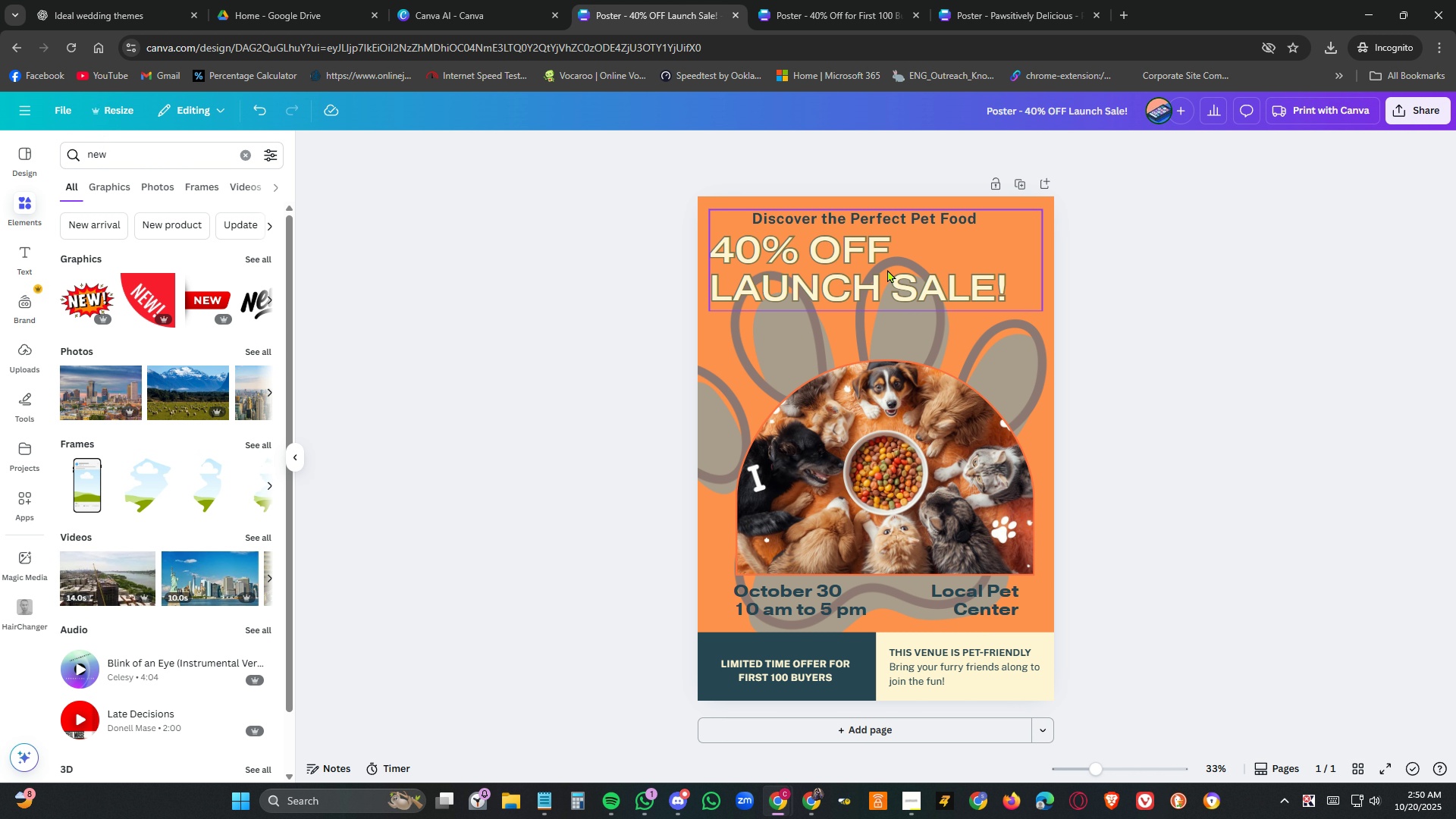 
wait(6.79)
 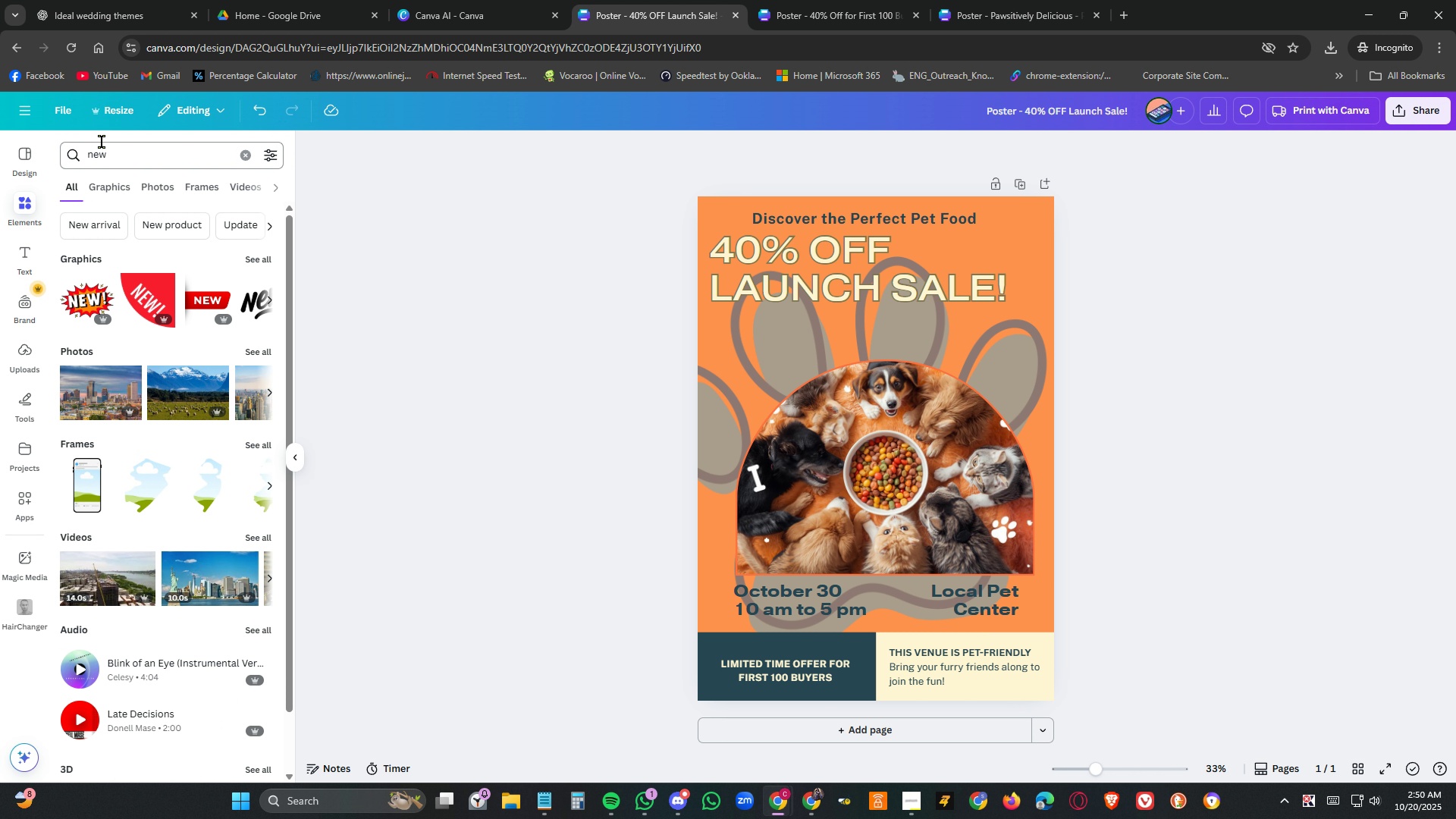 
left_click_drag(start_coordinate=[887, 269], to_coordinate=[891, 278])
 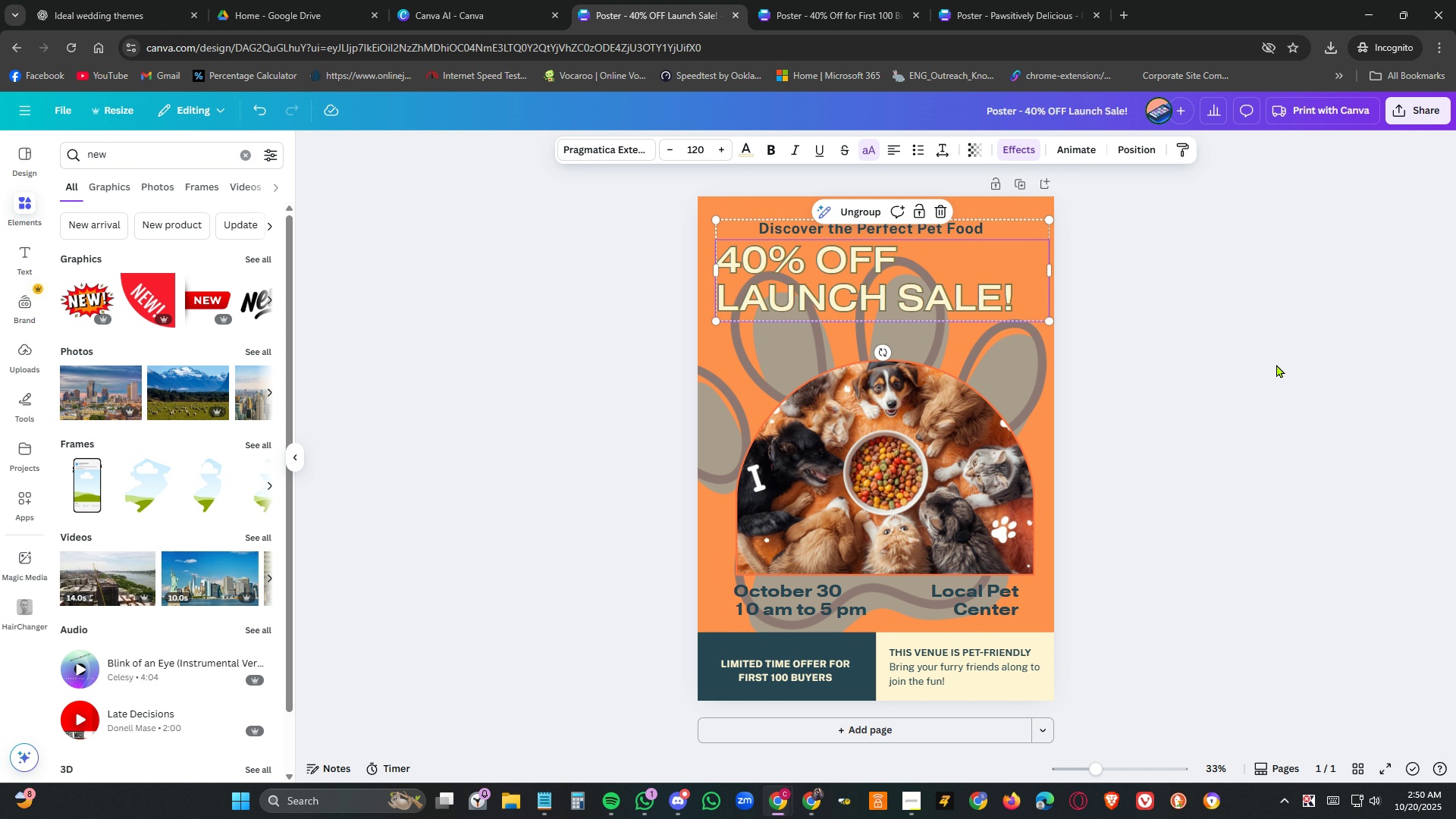 
left_click([1276, 364])
 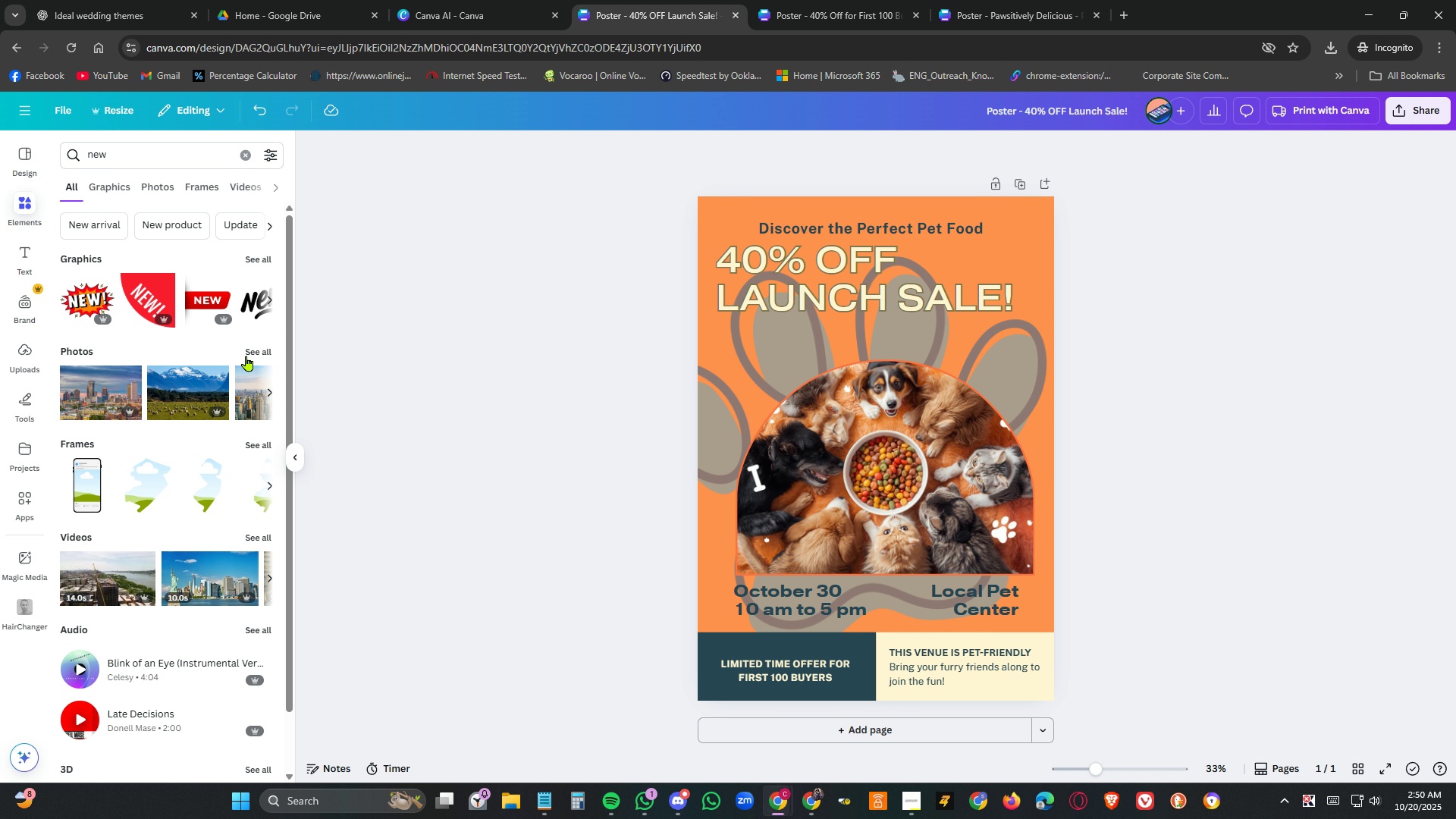 
wait(5.51)
 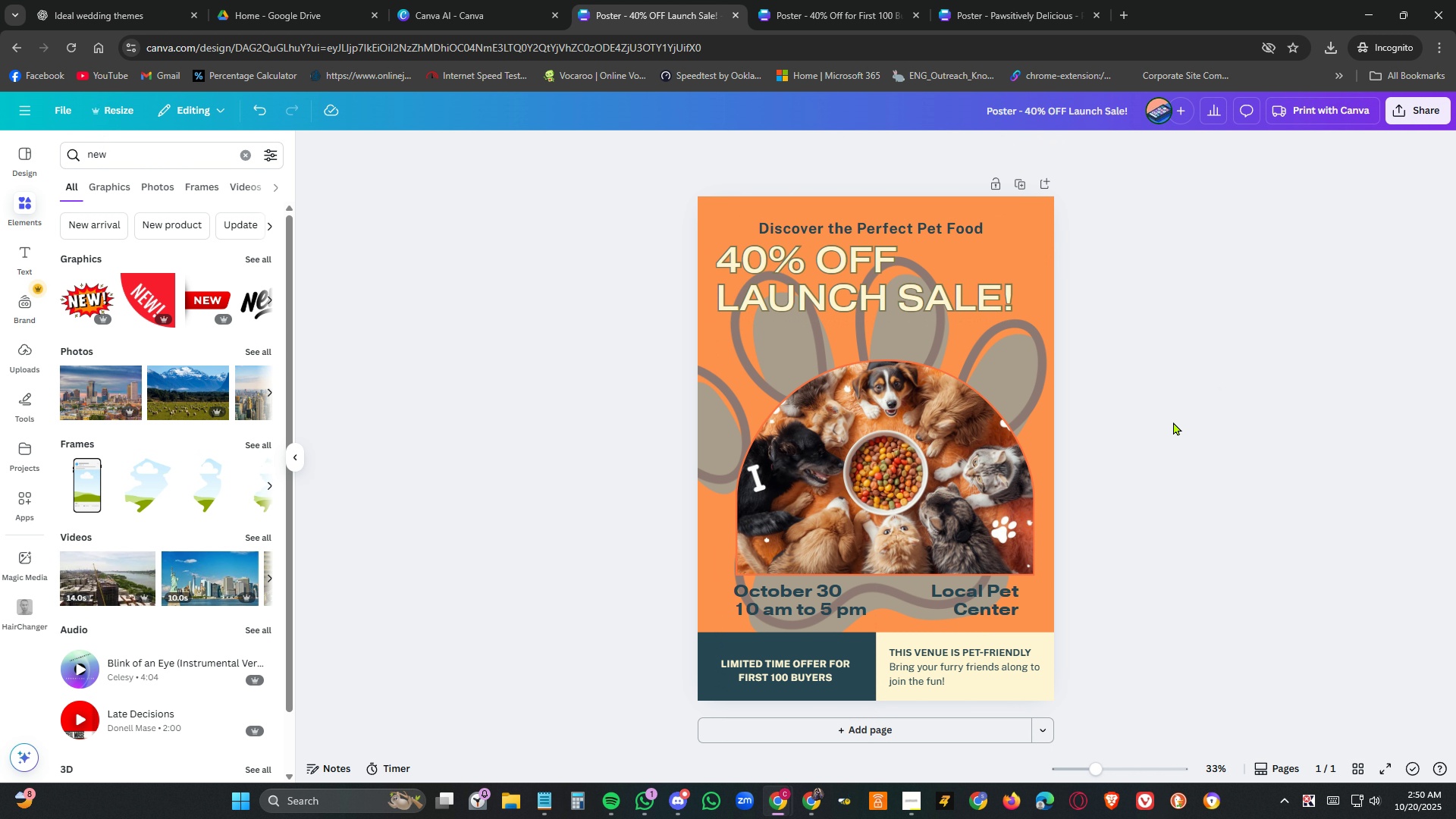 
left_click([117, 183])
 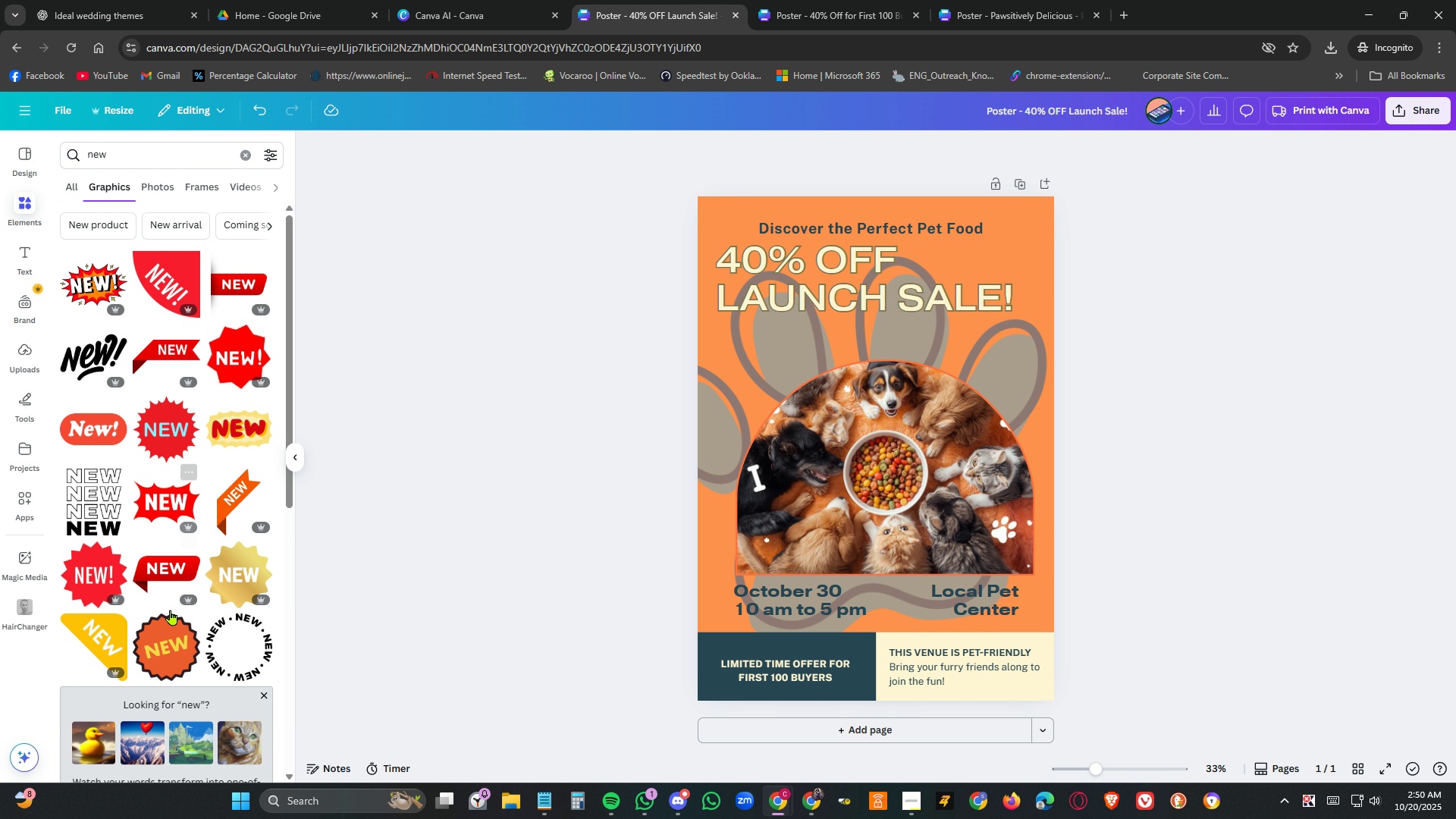 
scroll: coordinate [209, 522], scroll_direction: down, amount: 7.0
 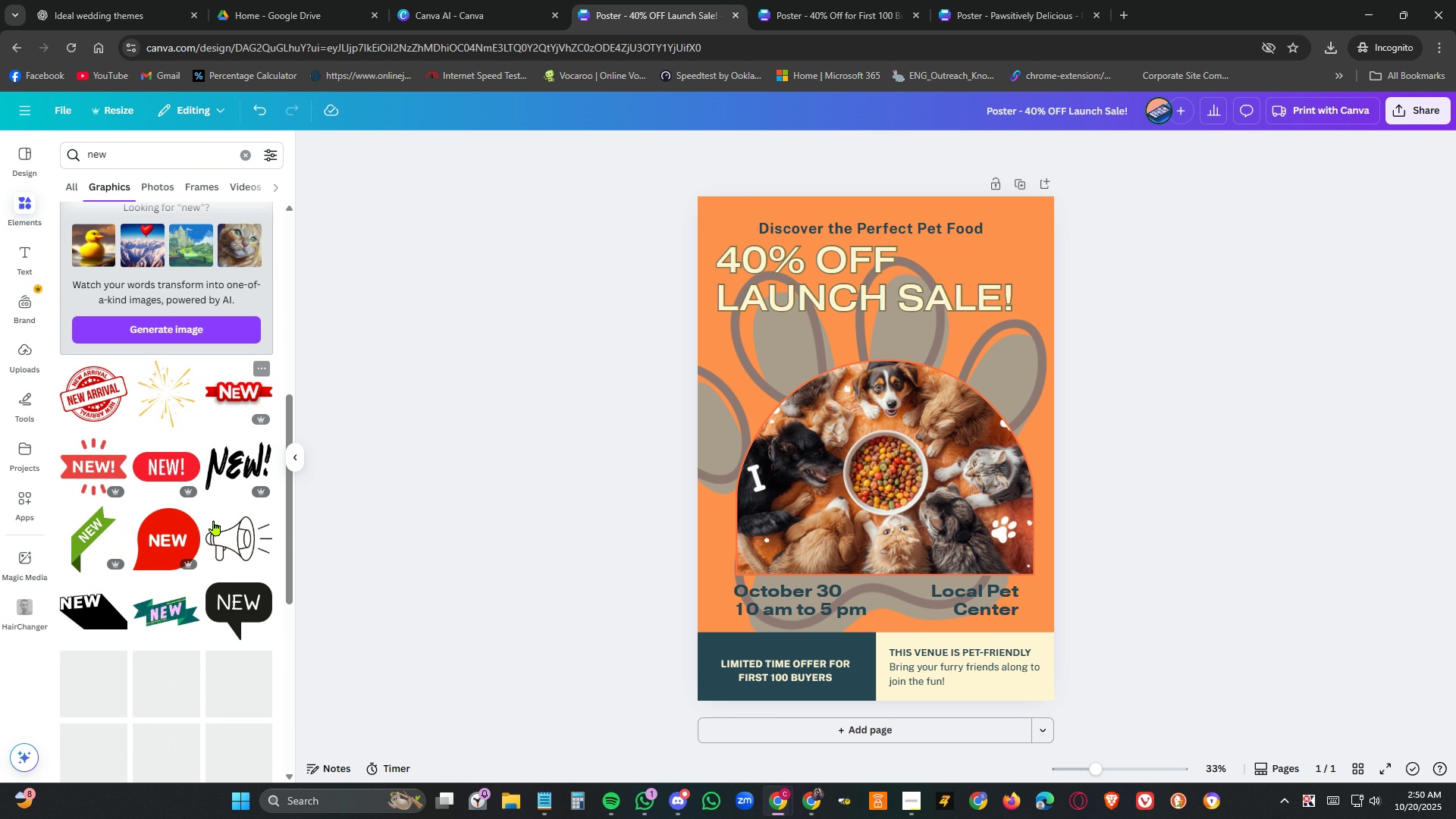 
mouse_move([210, 504])
 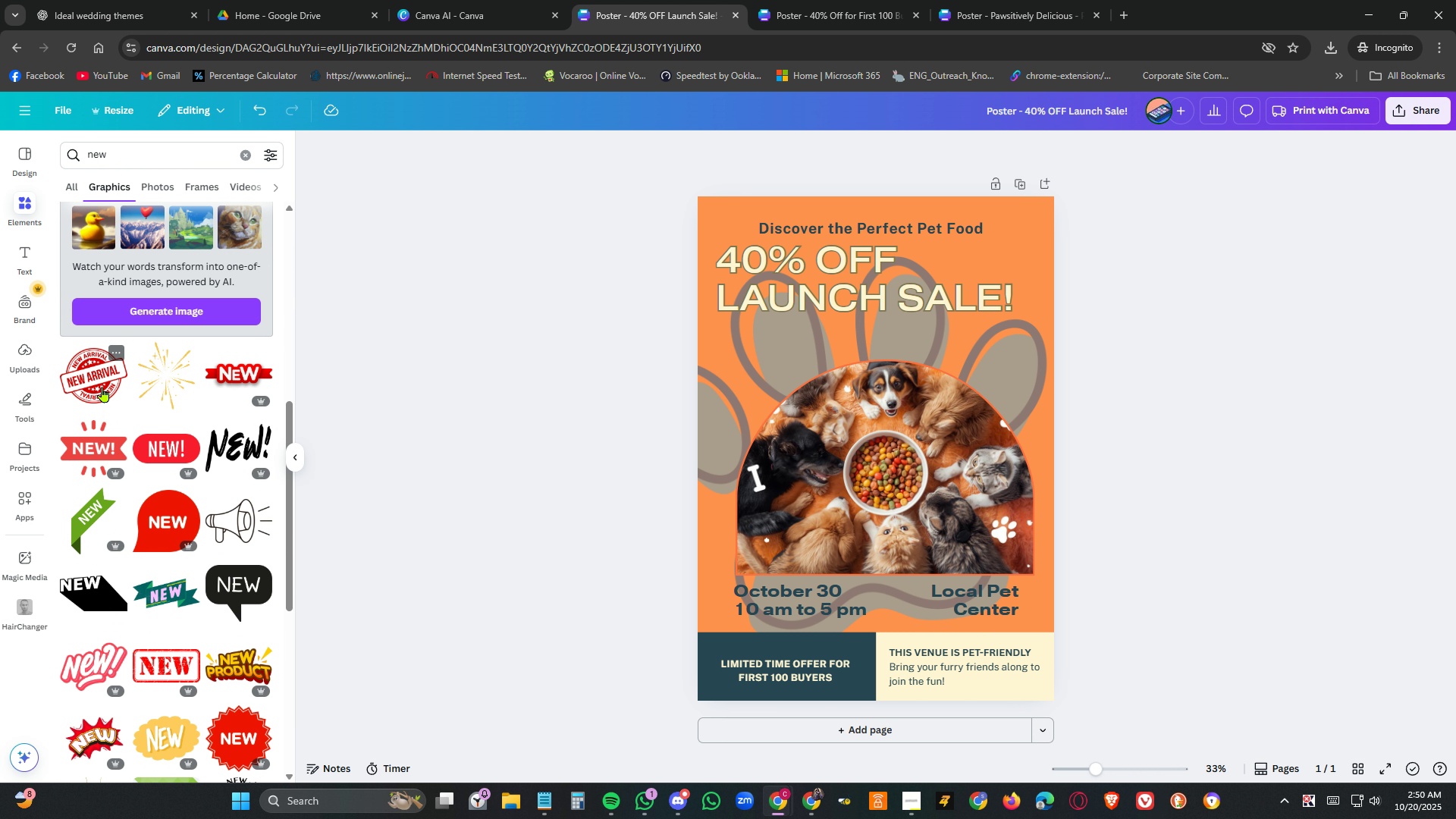 
left_click([102, 387])
 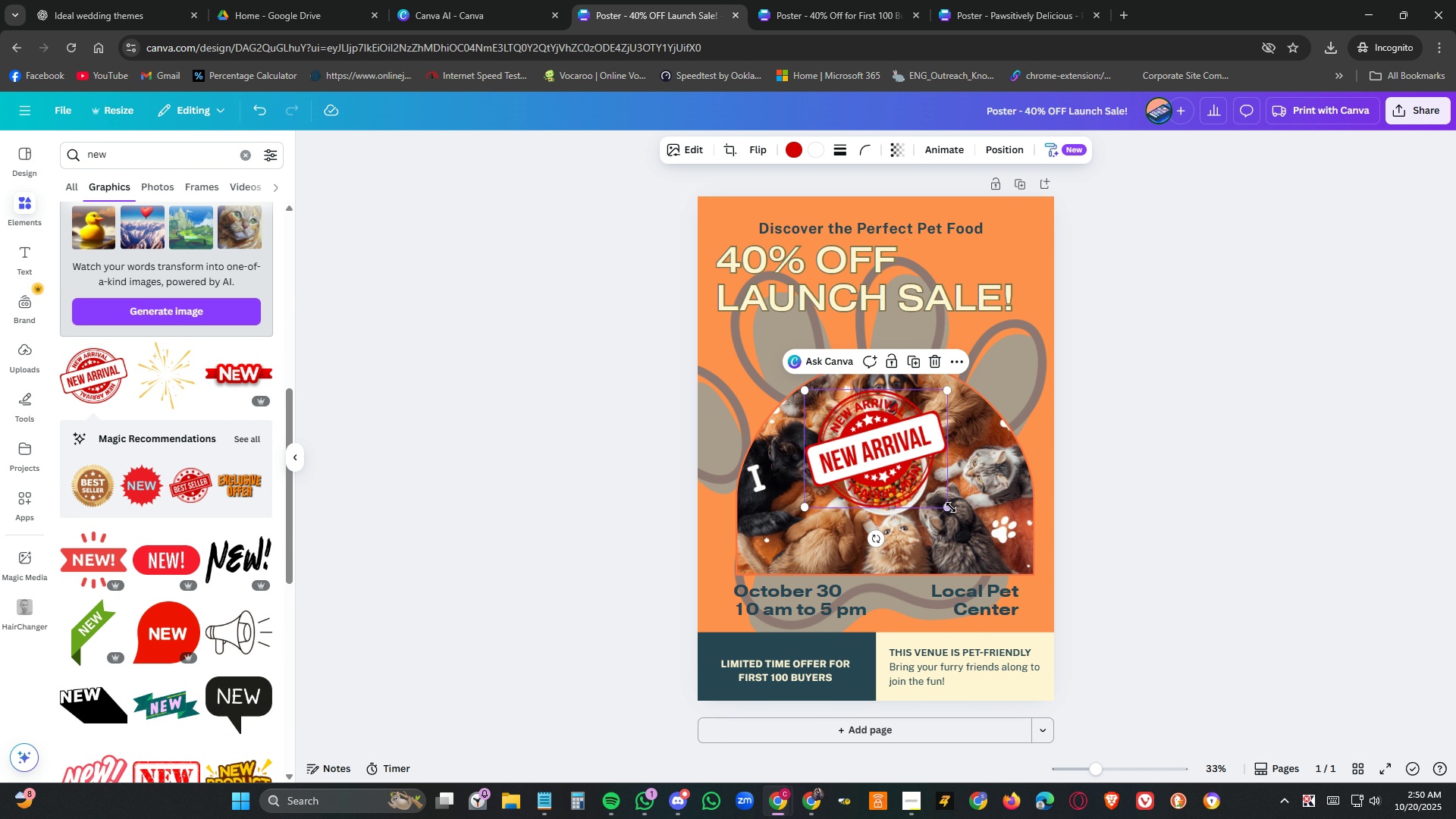 
left_click_drag(start_coordinate=[951, 507], to_coordinate=[918, 480])
 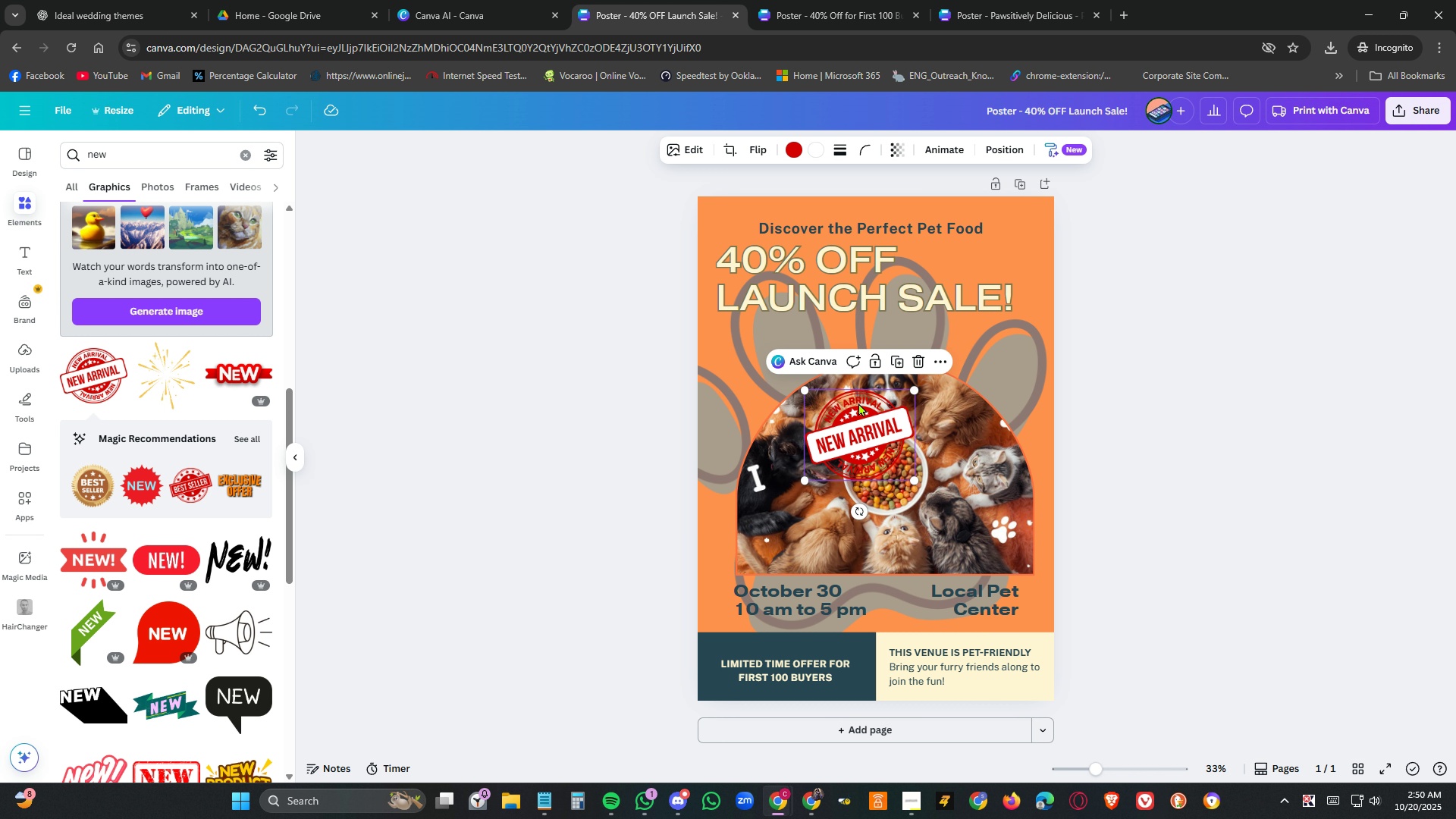 
left_click_drag(start_coordinate=[858, 403], to_coordinate=[1001, 333])
 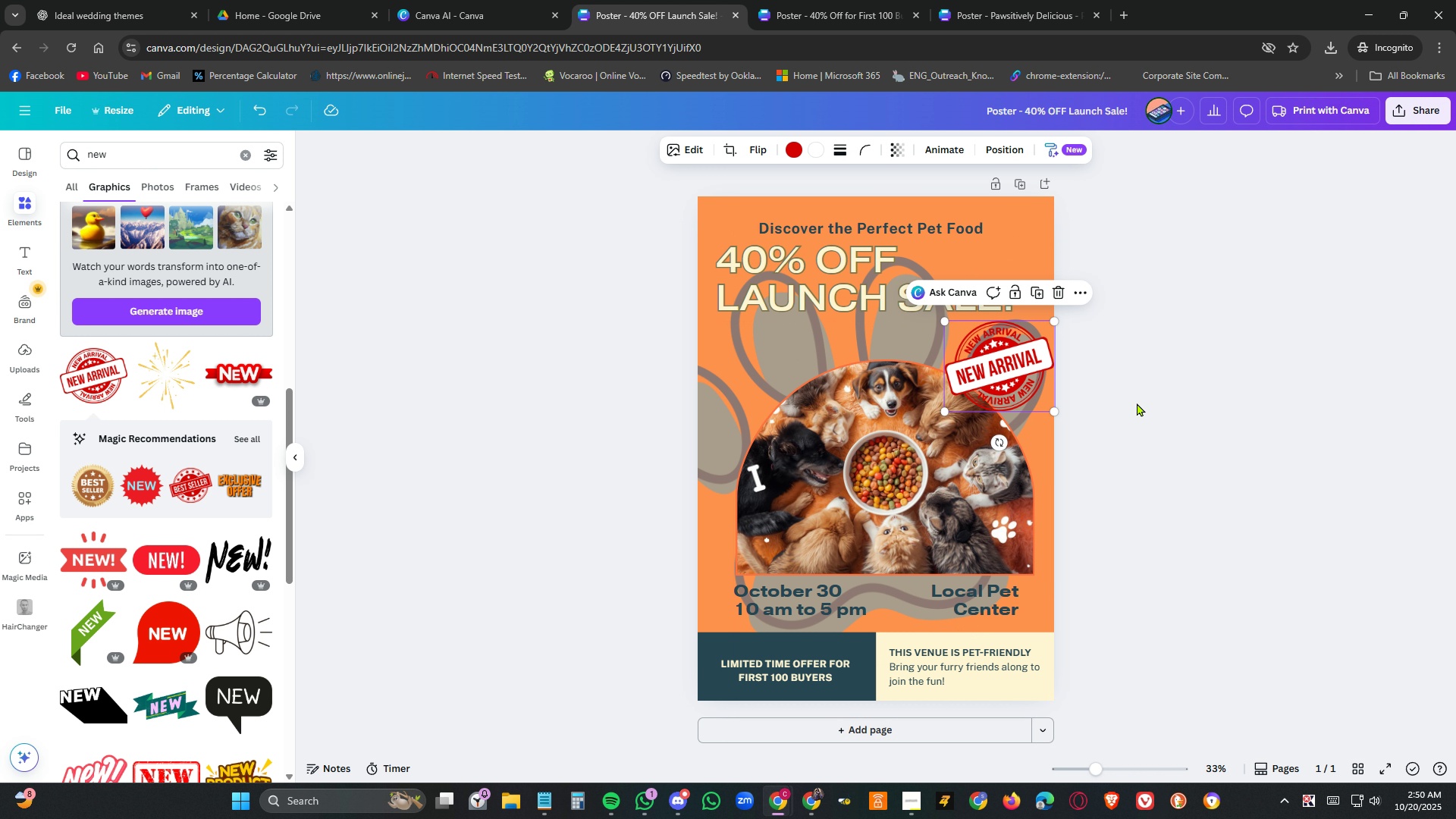 
left_click([1137, 403])
 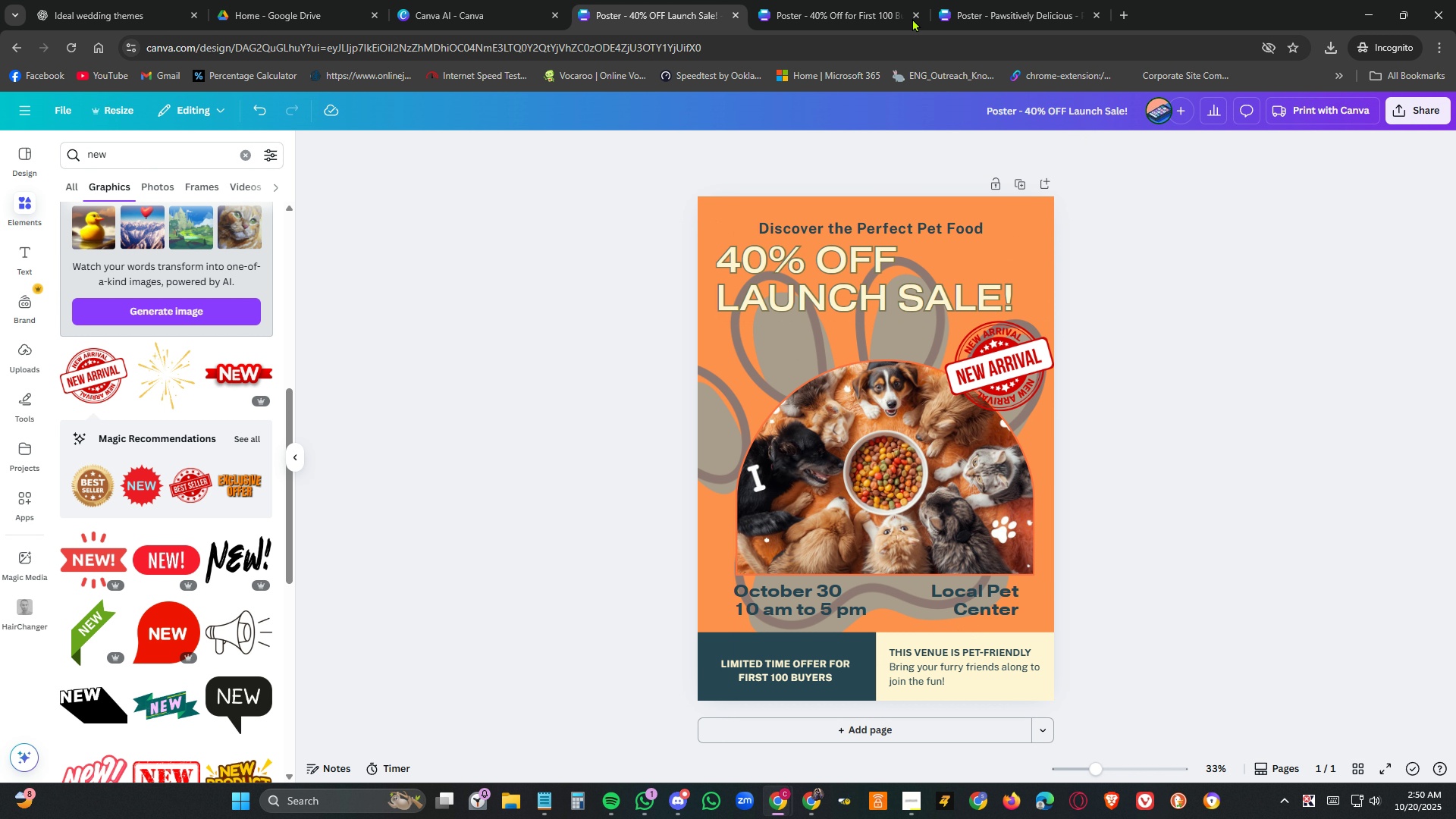 
left_click([861, 0])
 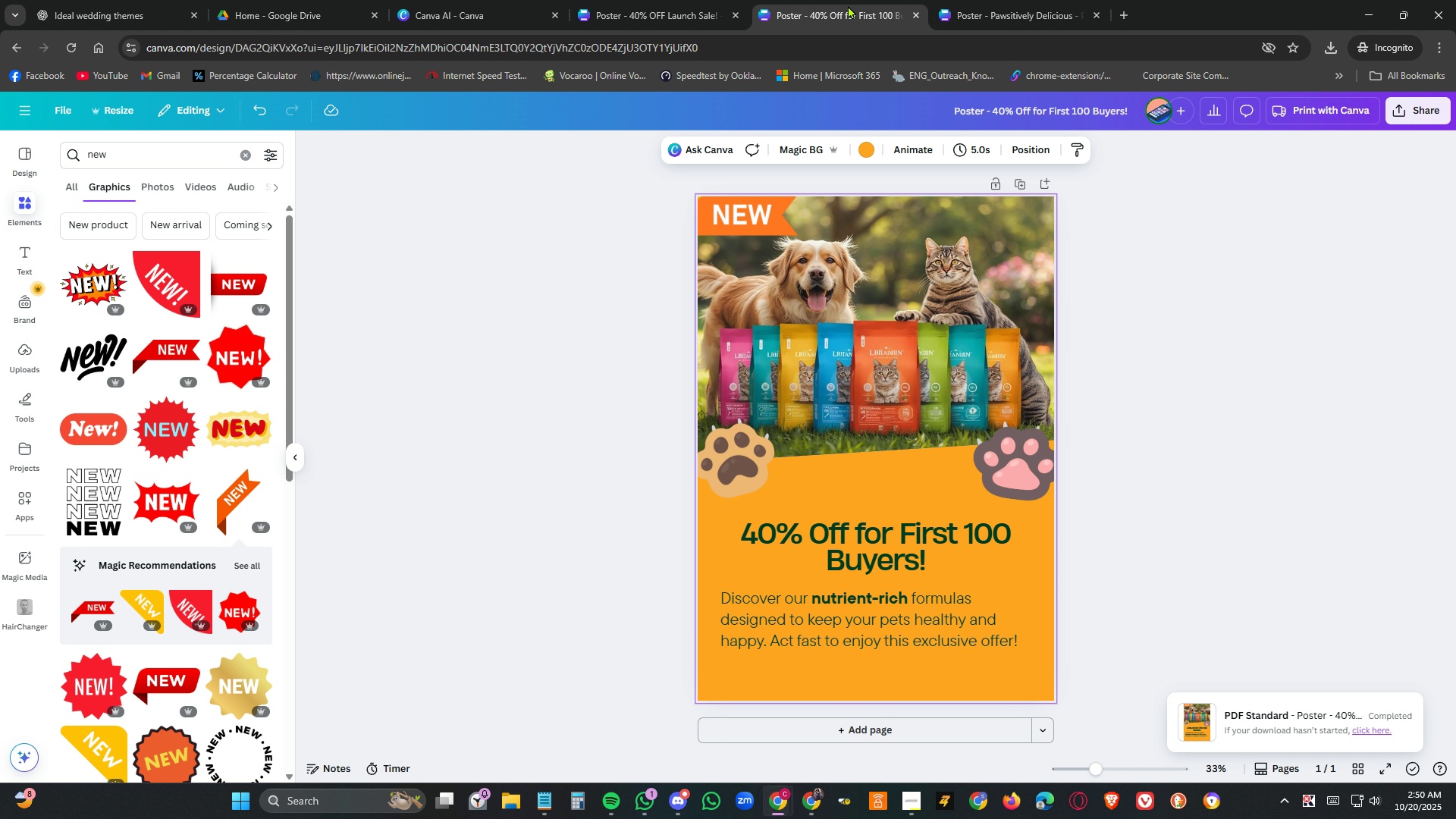 
left_click([1003, 0])
 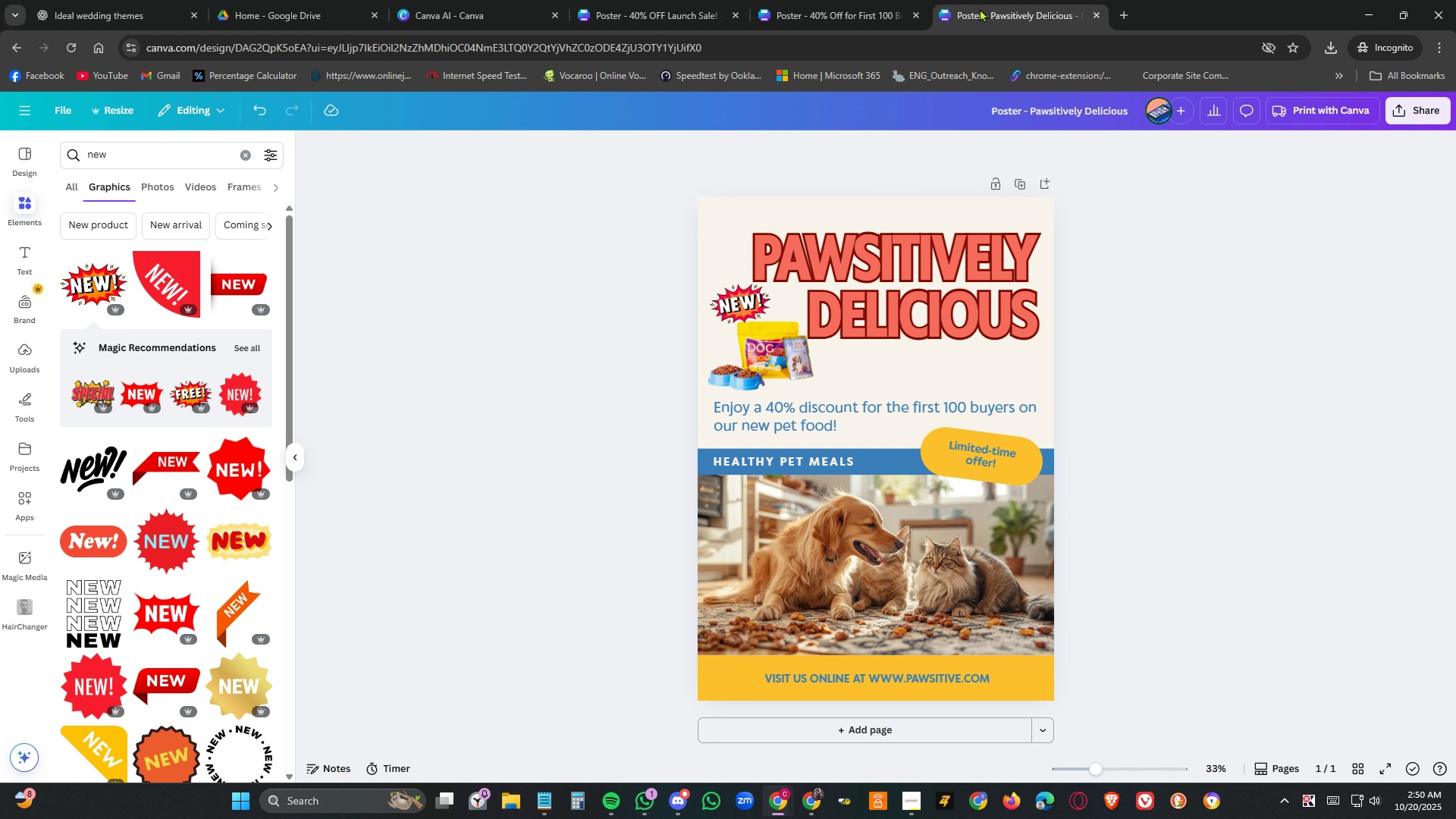 
left_click([782, 0])
 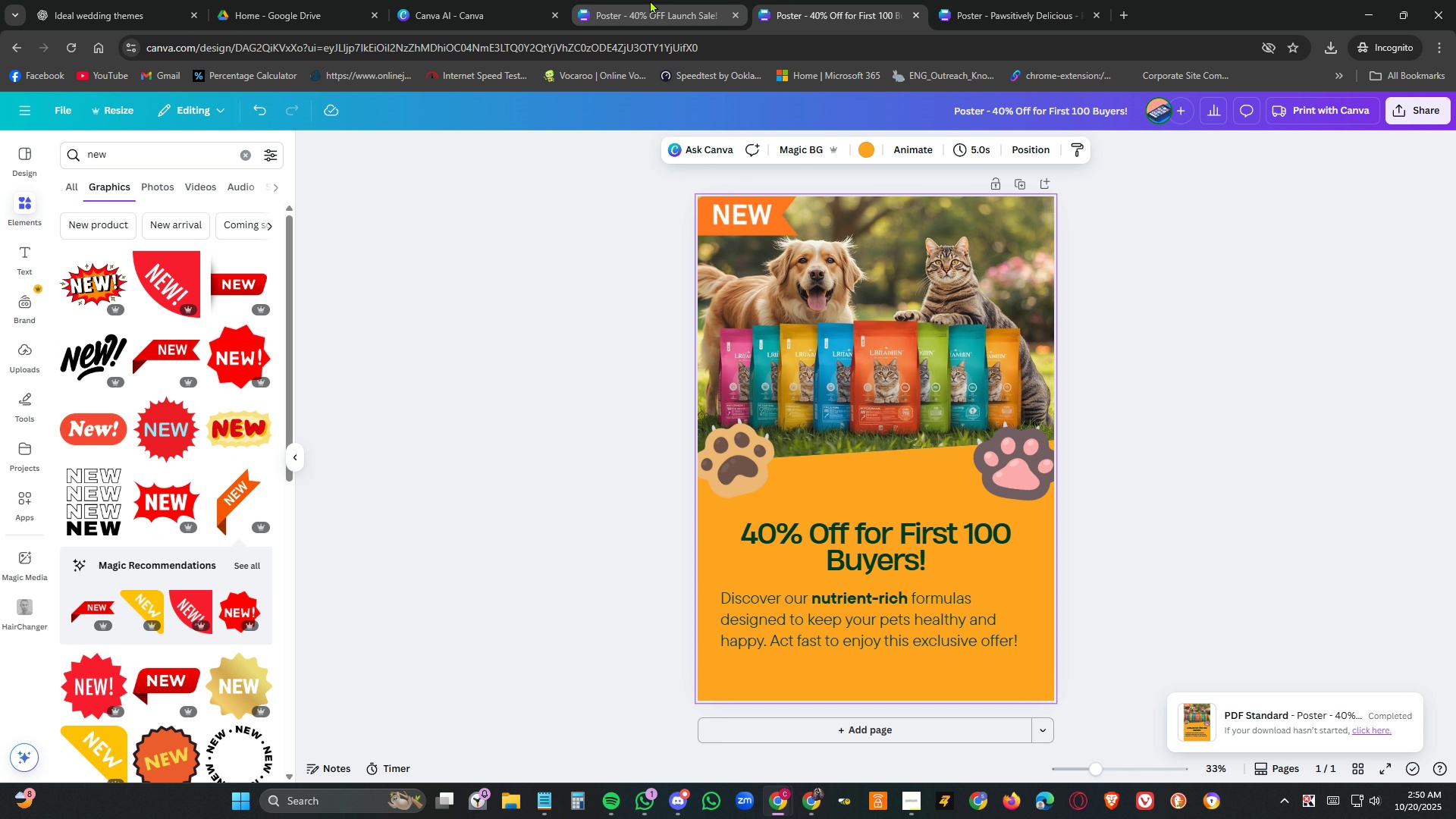 
left_click([650, 0])
 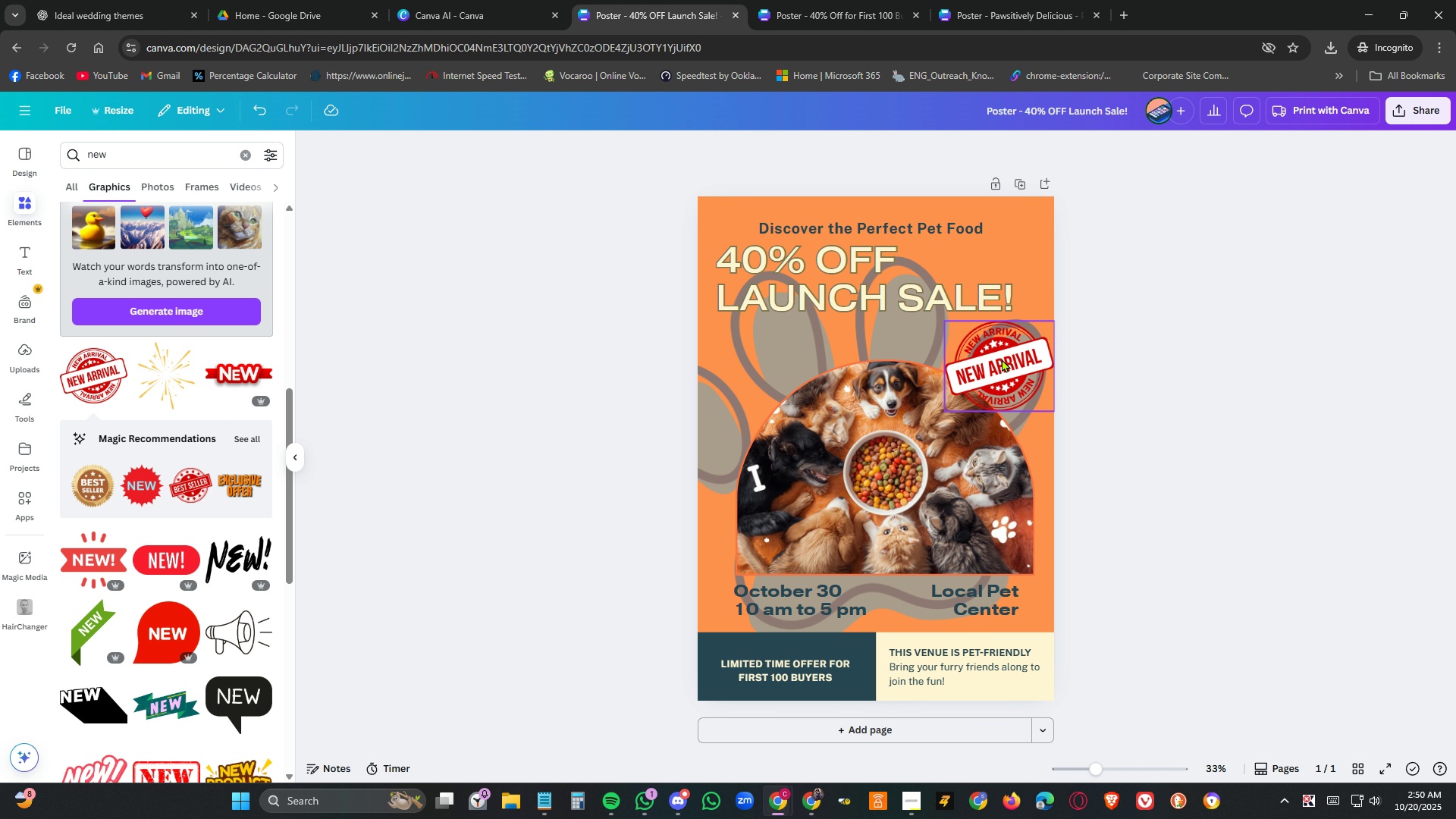 
left_click_drag(start_coordinate=[1002, 359], to_coordinate=[1014, 364])
 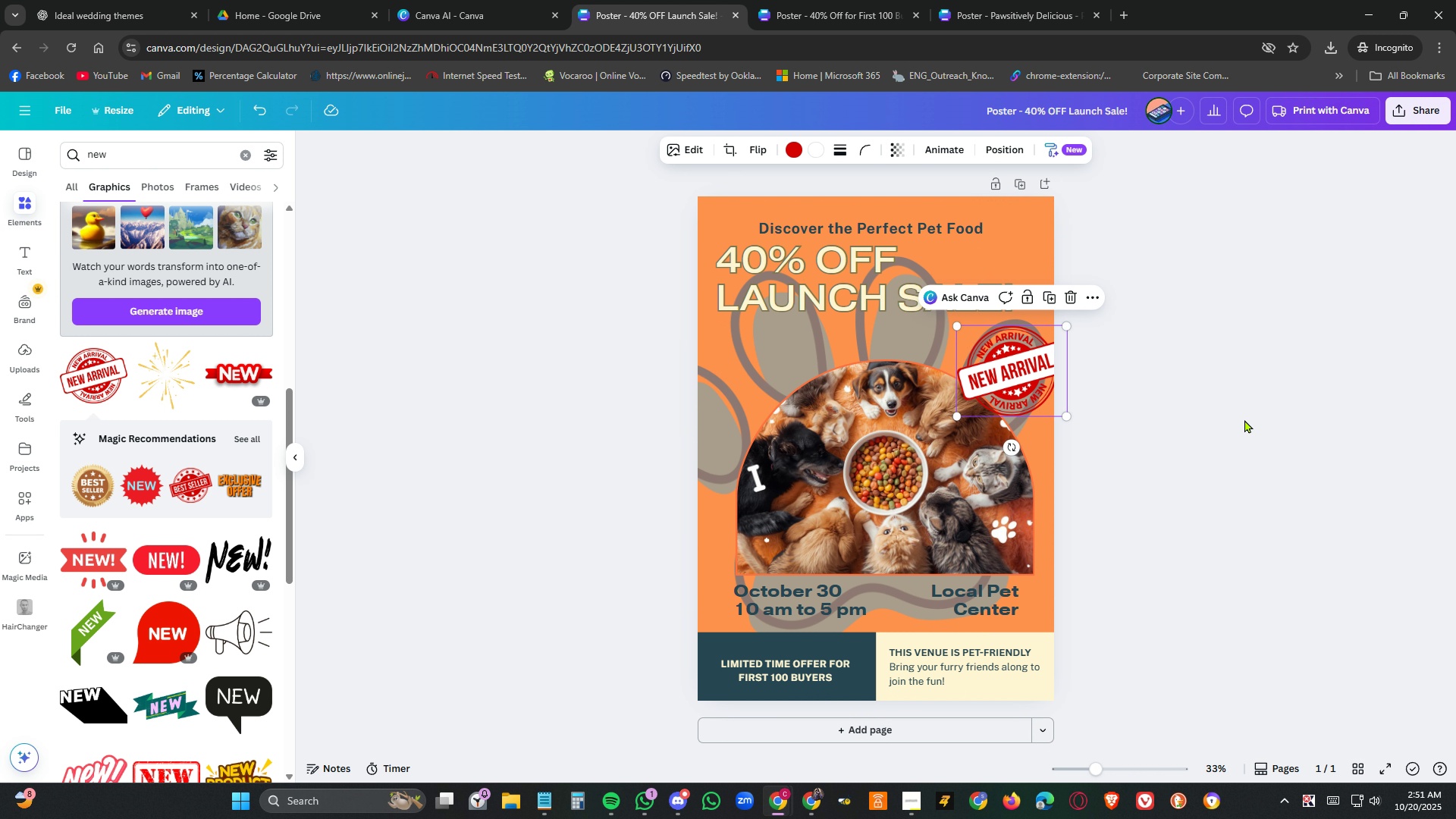 
left_click([1244, 419])
 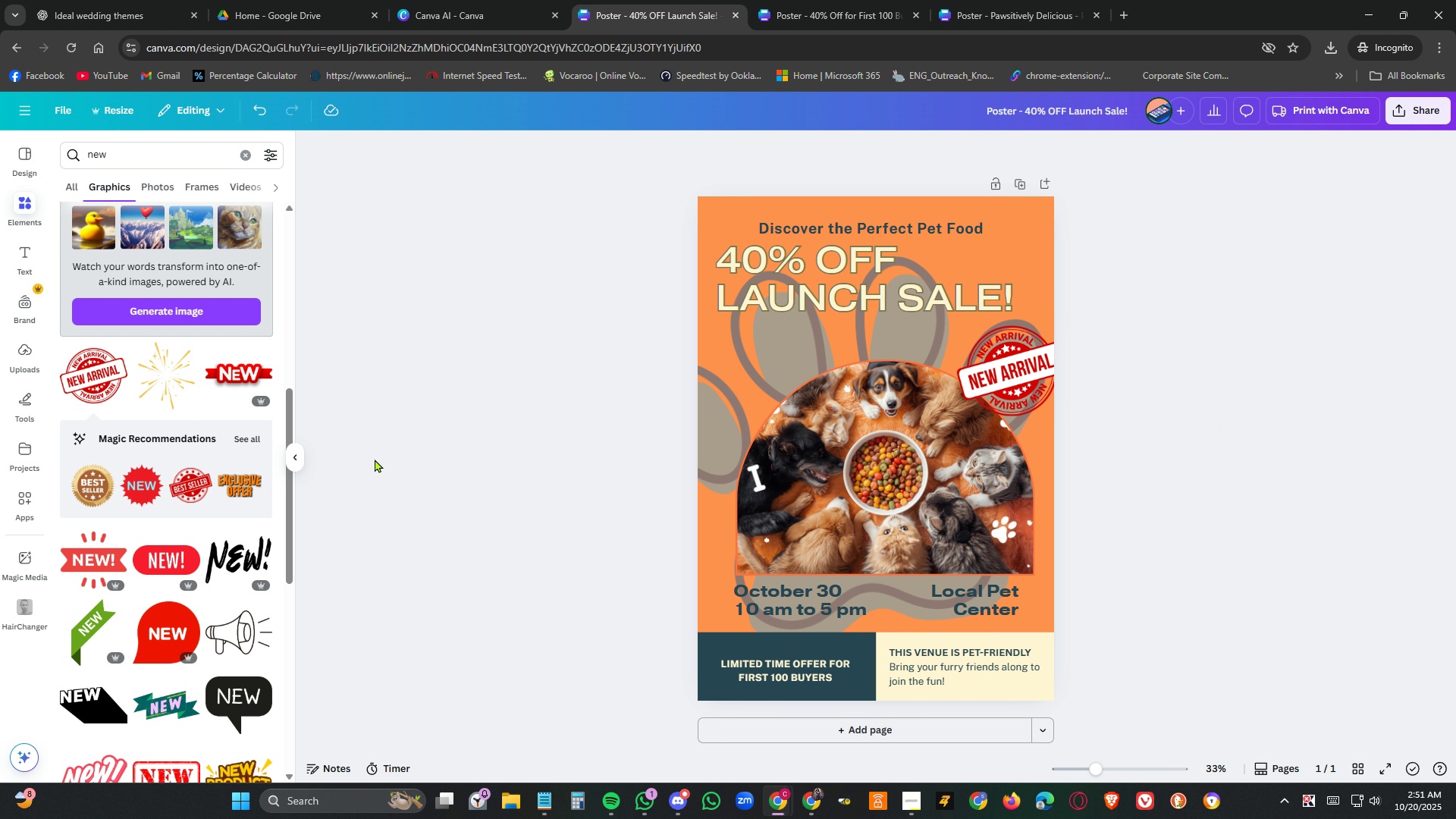 
wait(5.53)
 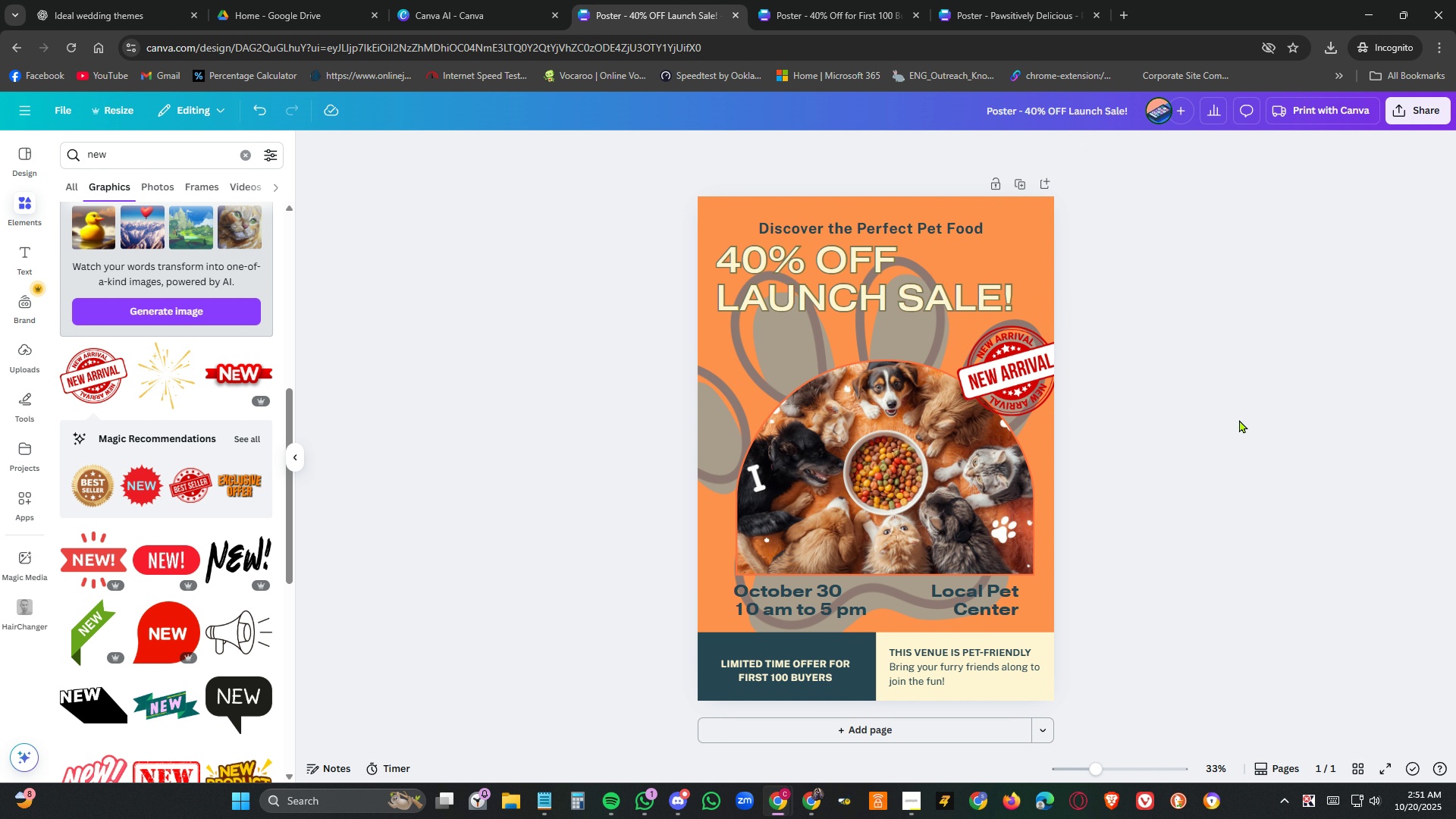 
scroll: coordinate [171, 473], scroll_direction: down, amount: 6.0
 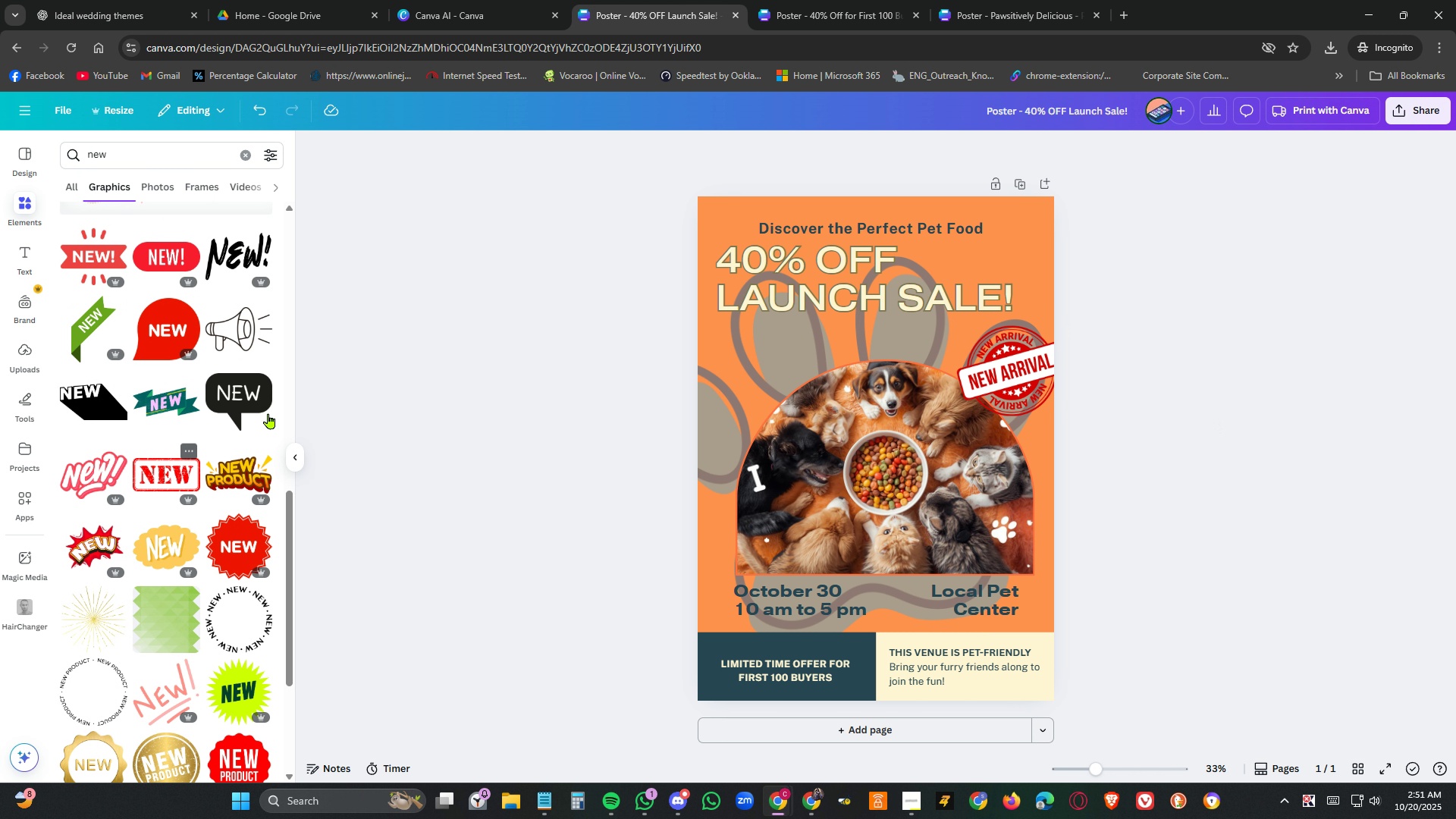 
wait(5.91)
 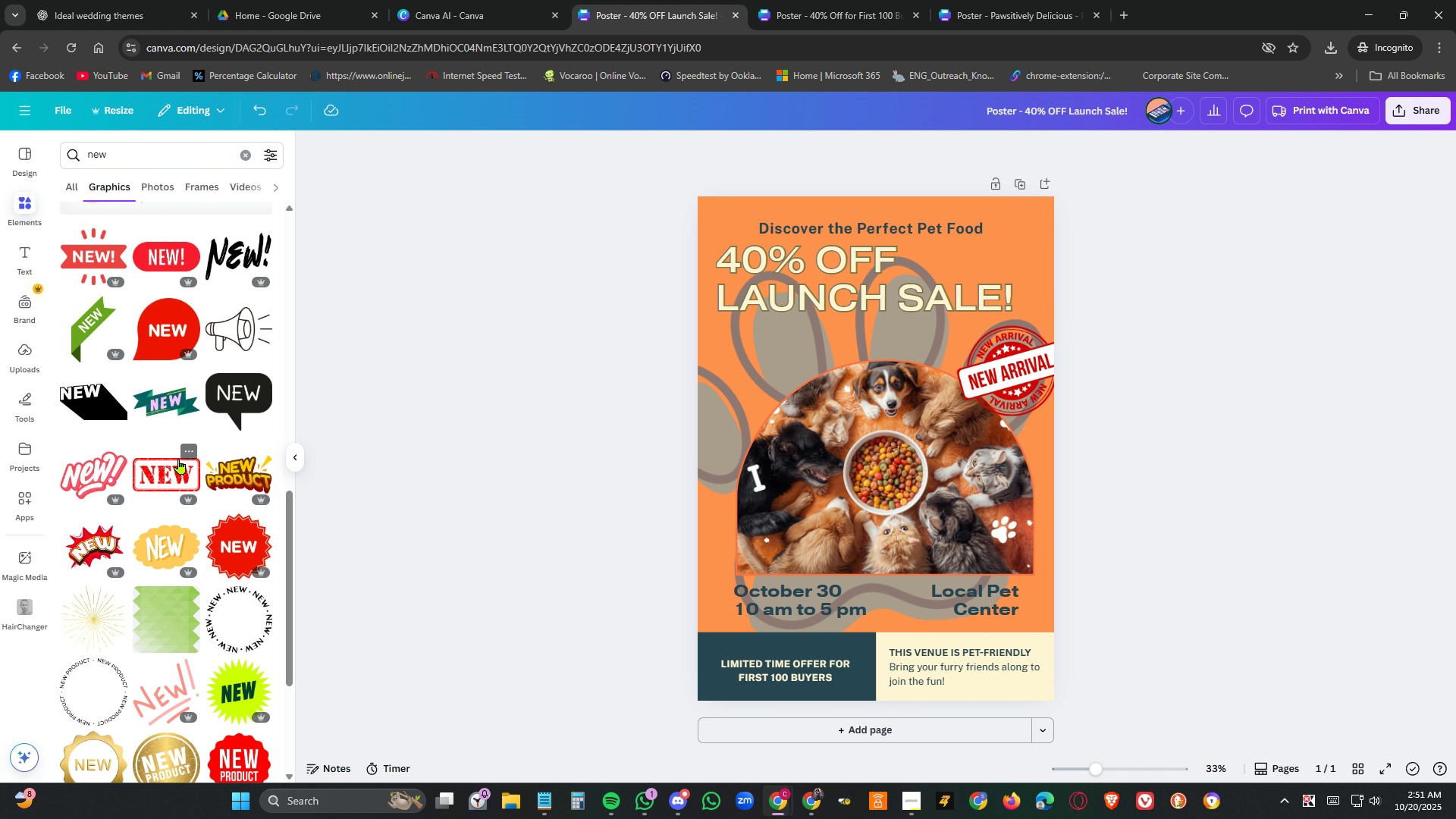 
double_click([927, 231])
 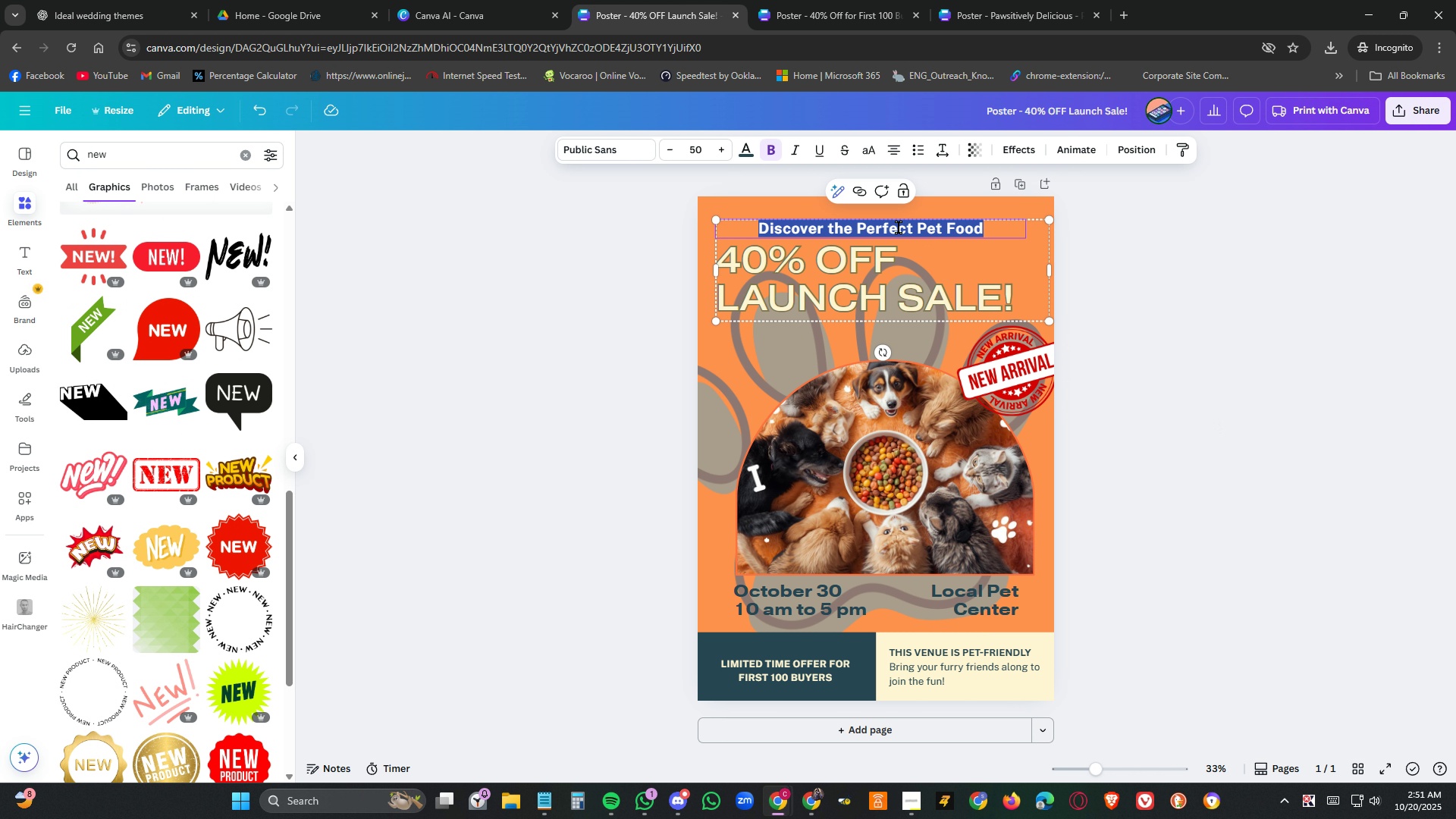 
left_click([899, 228])
 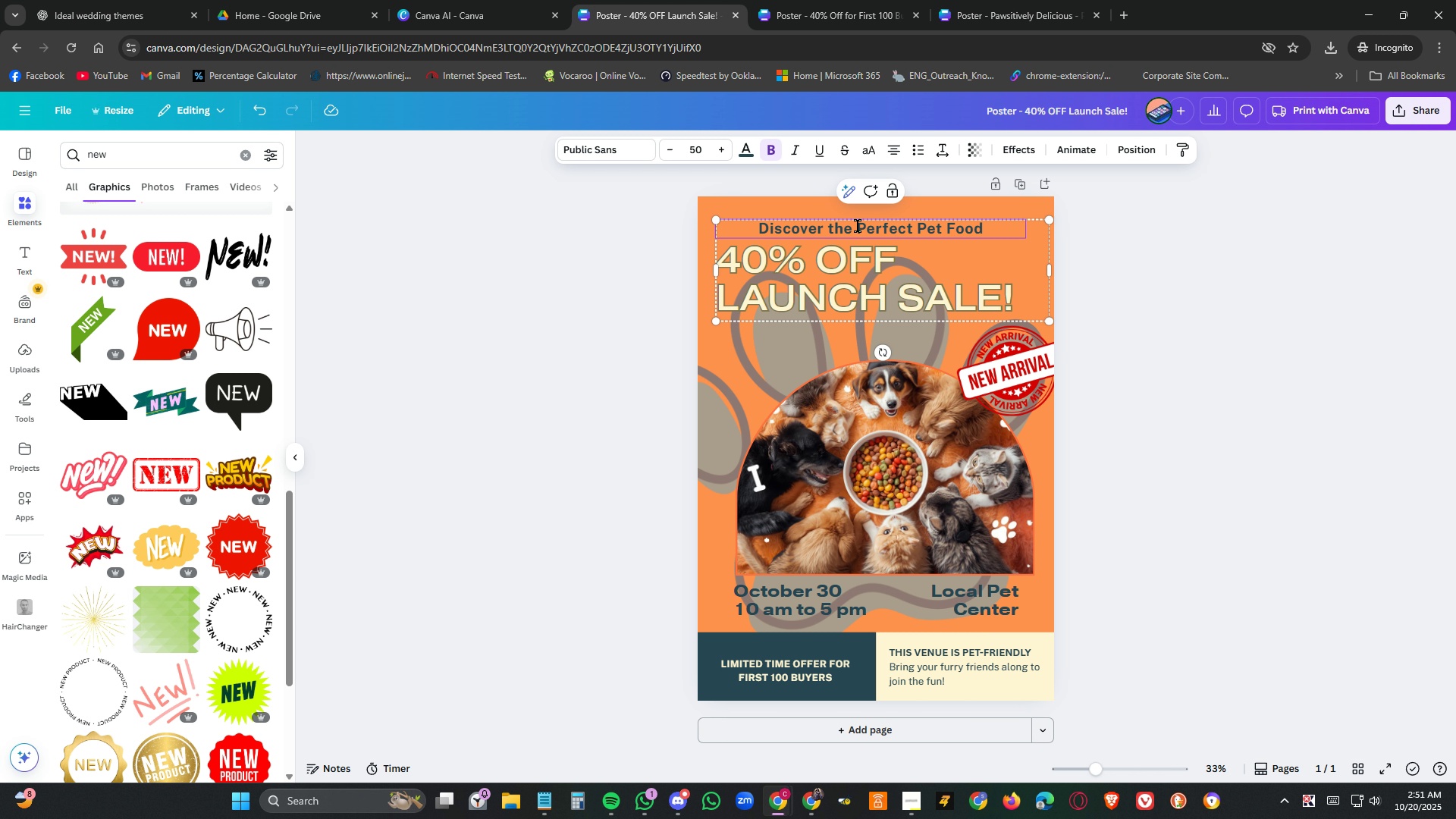 
left_click_drag(start_coordinate=[858, 226], to_coordinate=[983, 226])
 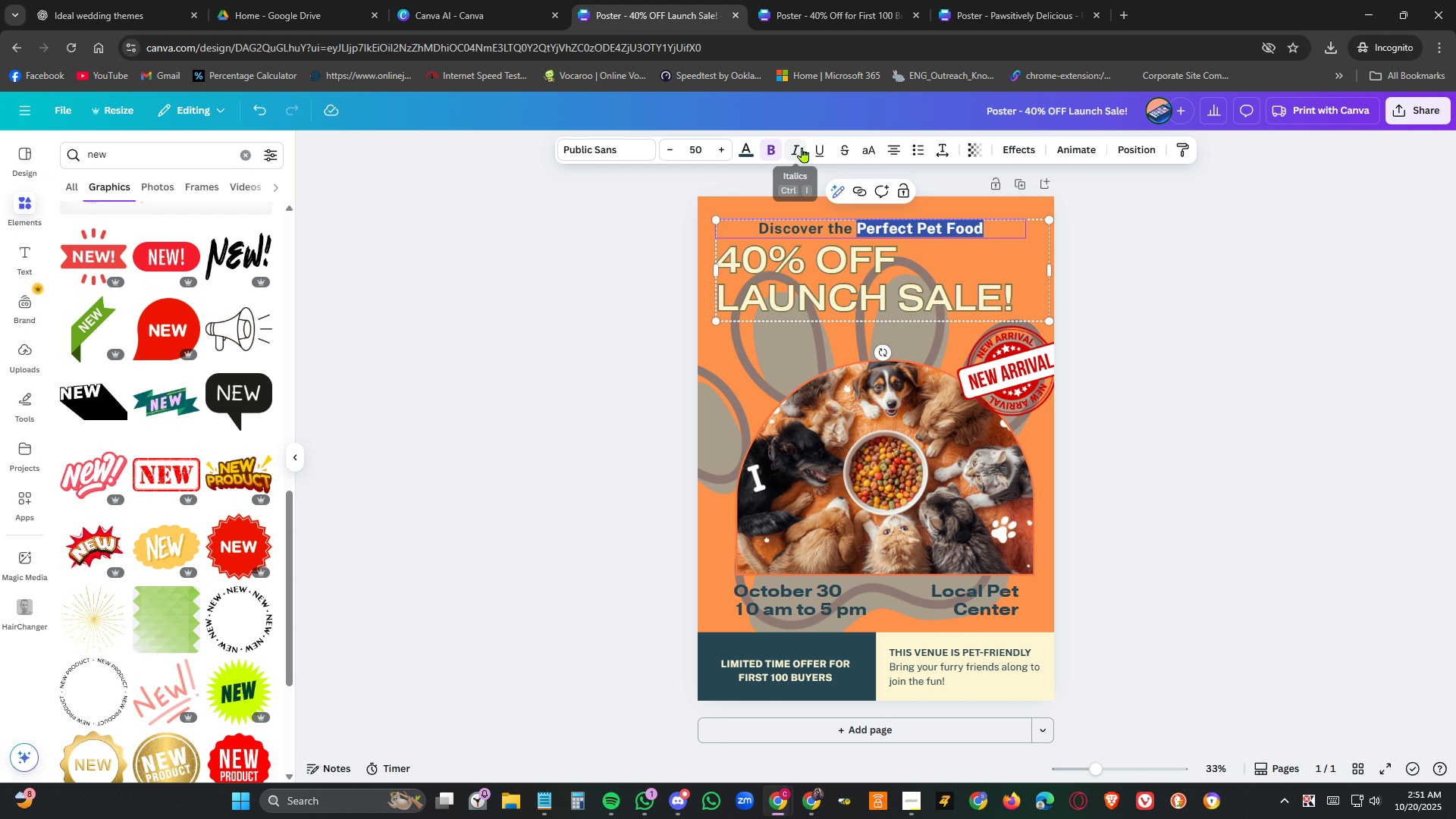 
left_click([802, 147])
 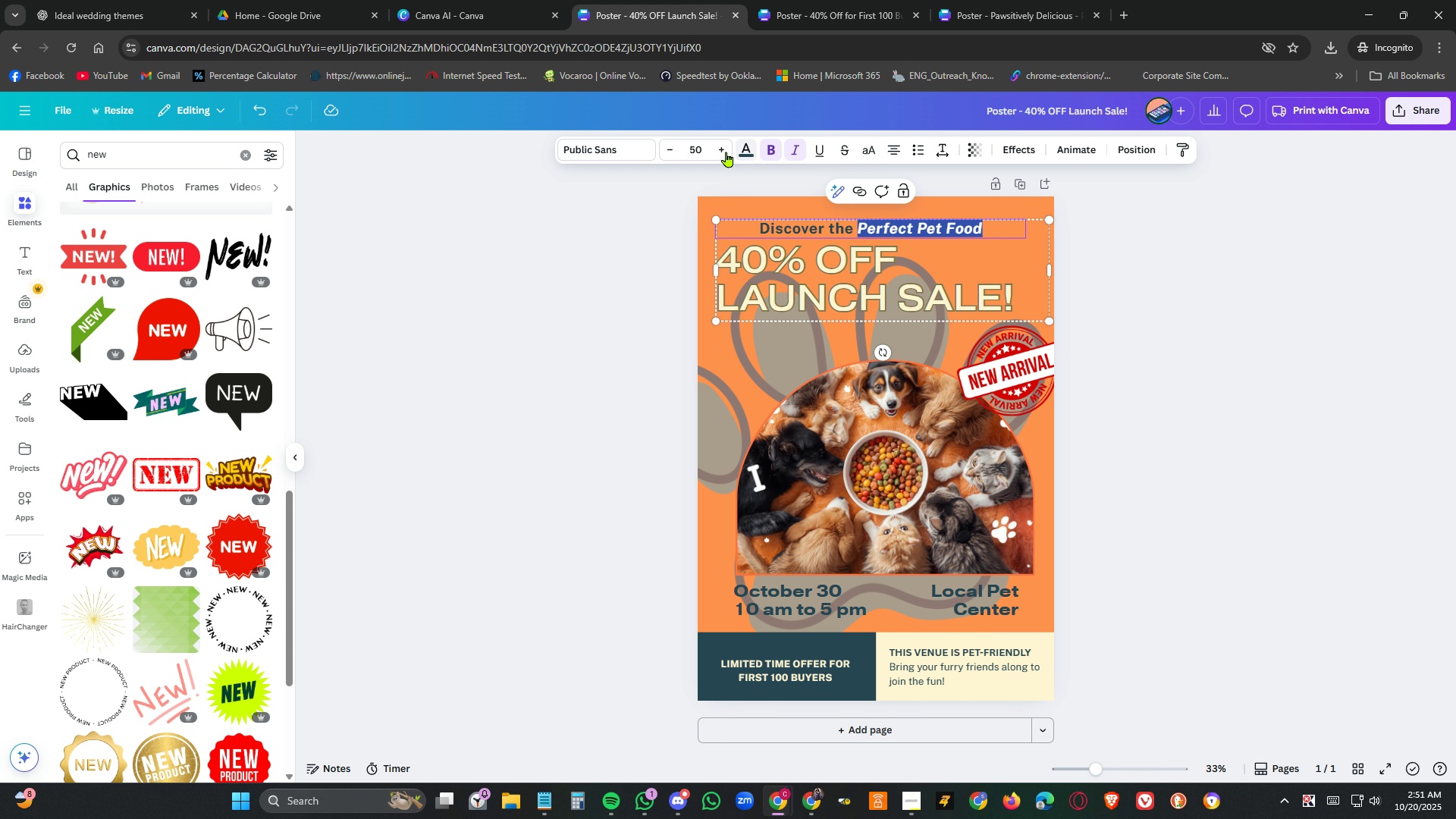 
double_click([722, 149])
 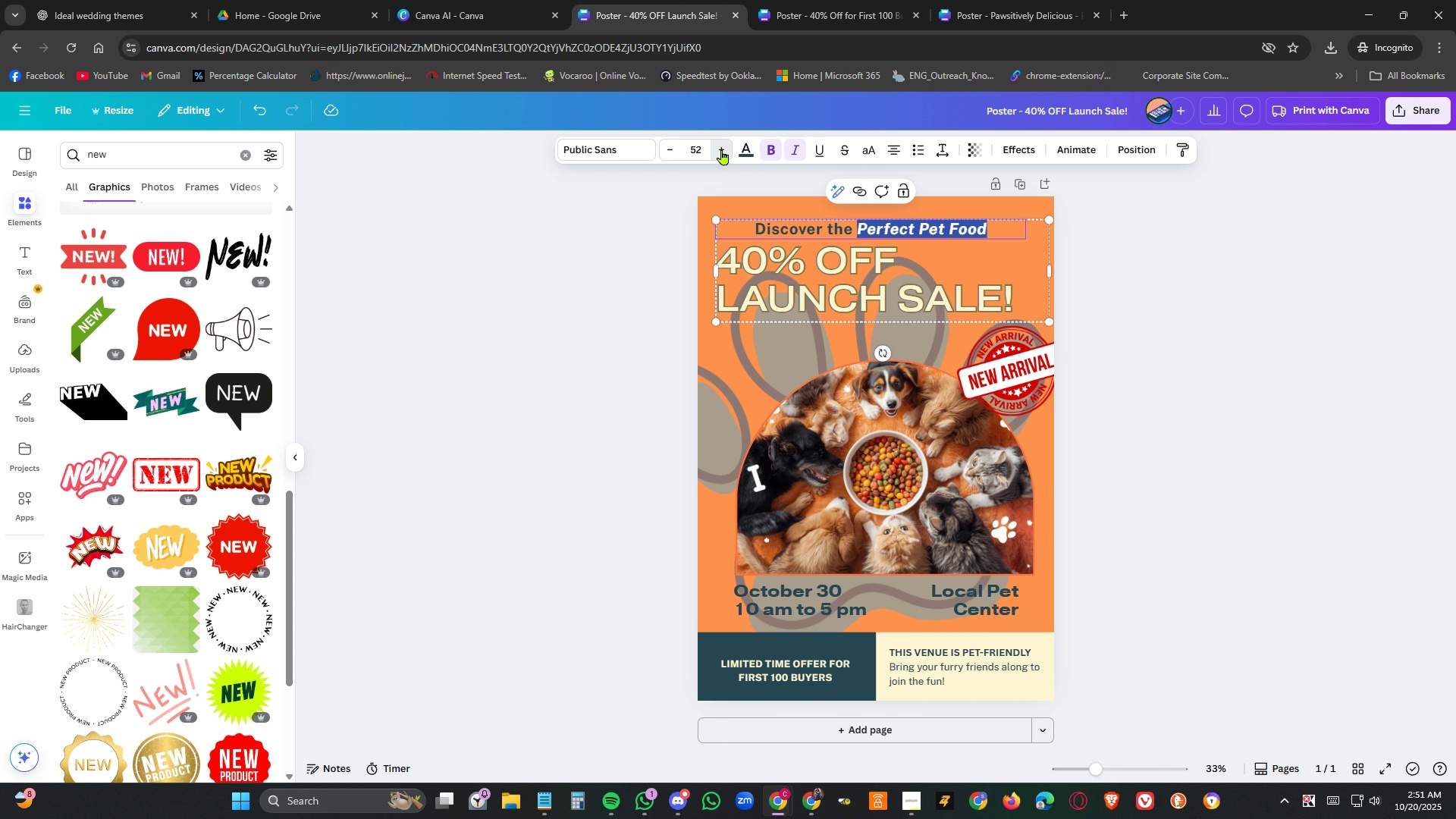 
triple_click([722, 149])
 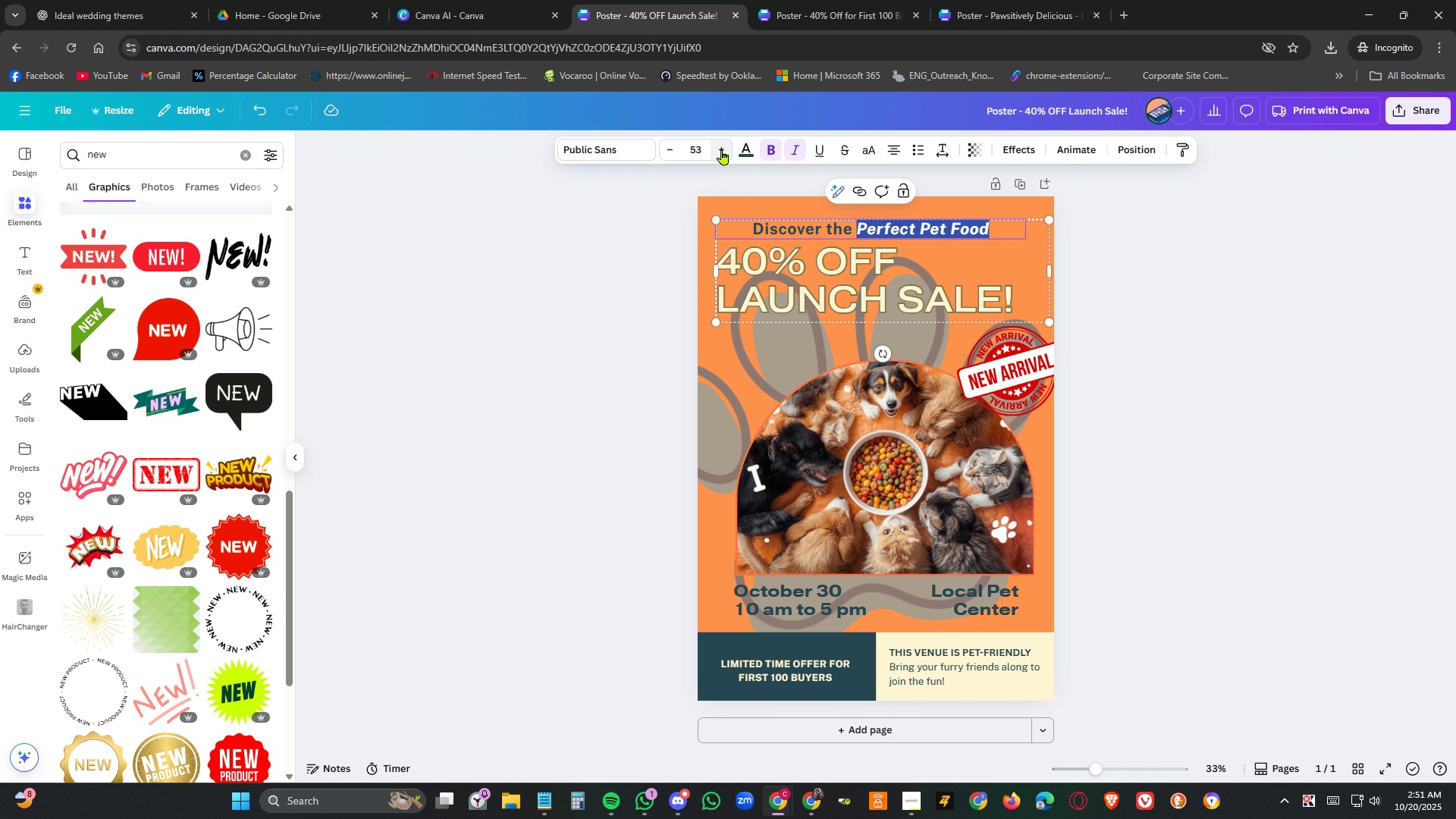 
left_click([722, 149])
 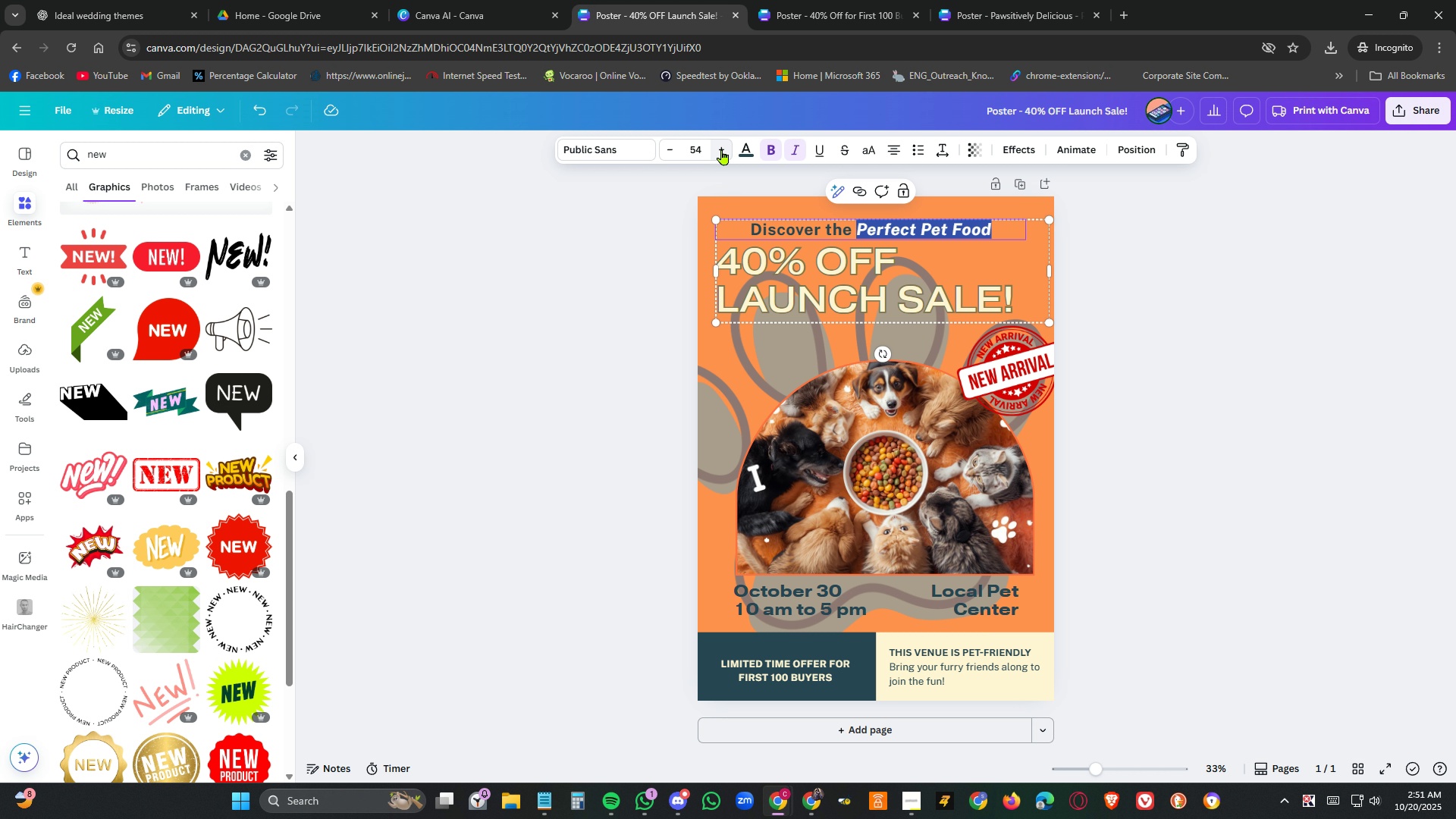 
left_click([722, 149])
 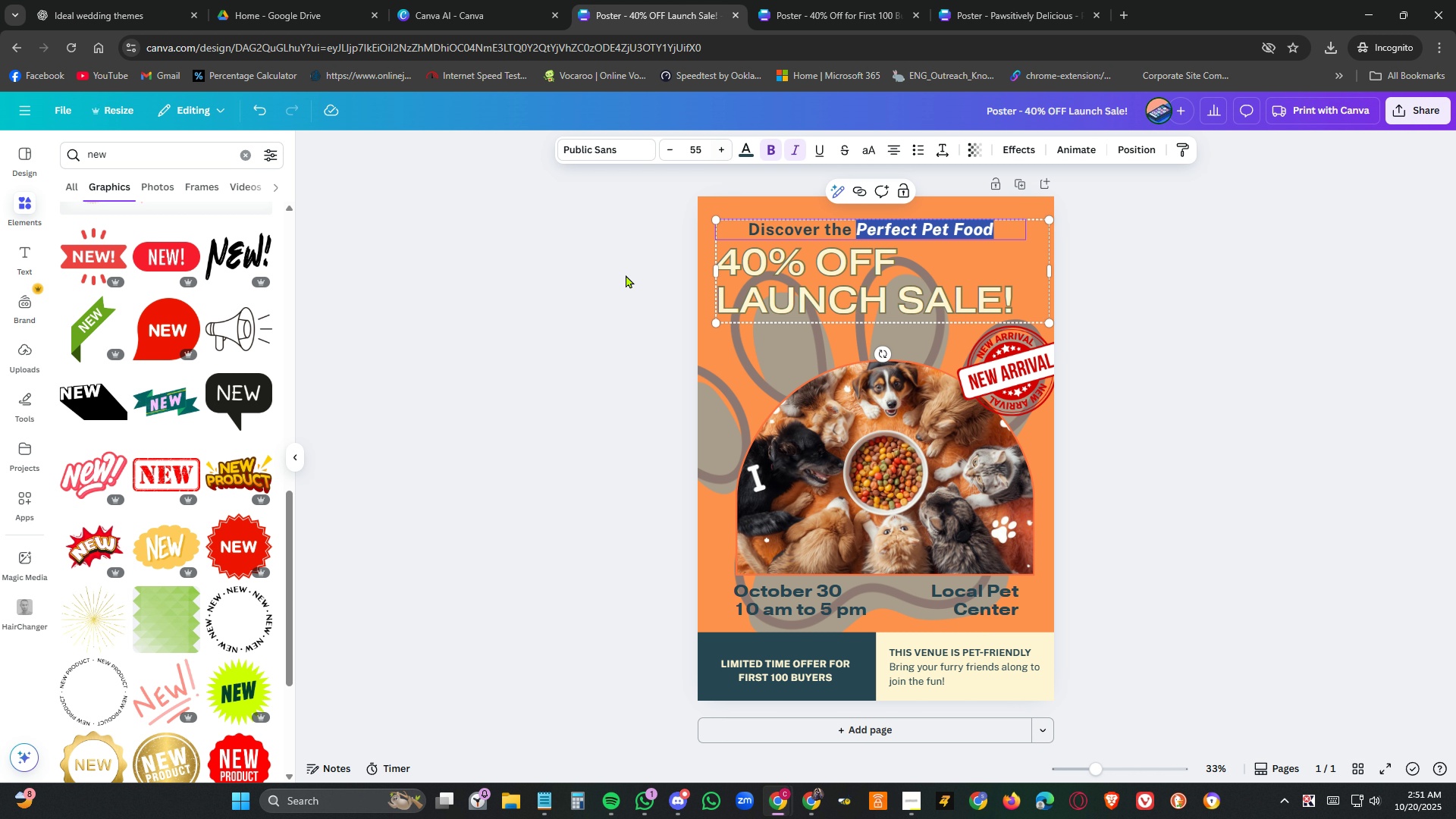 
left_click([626, 275])
 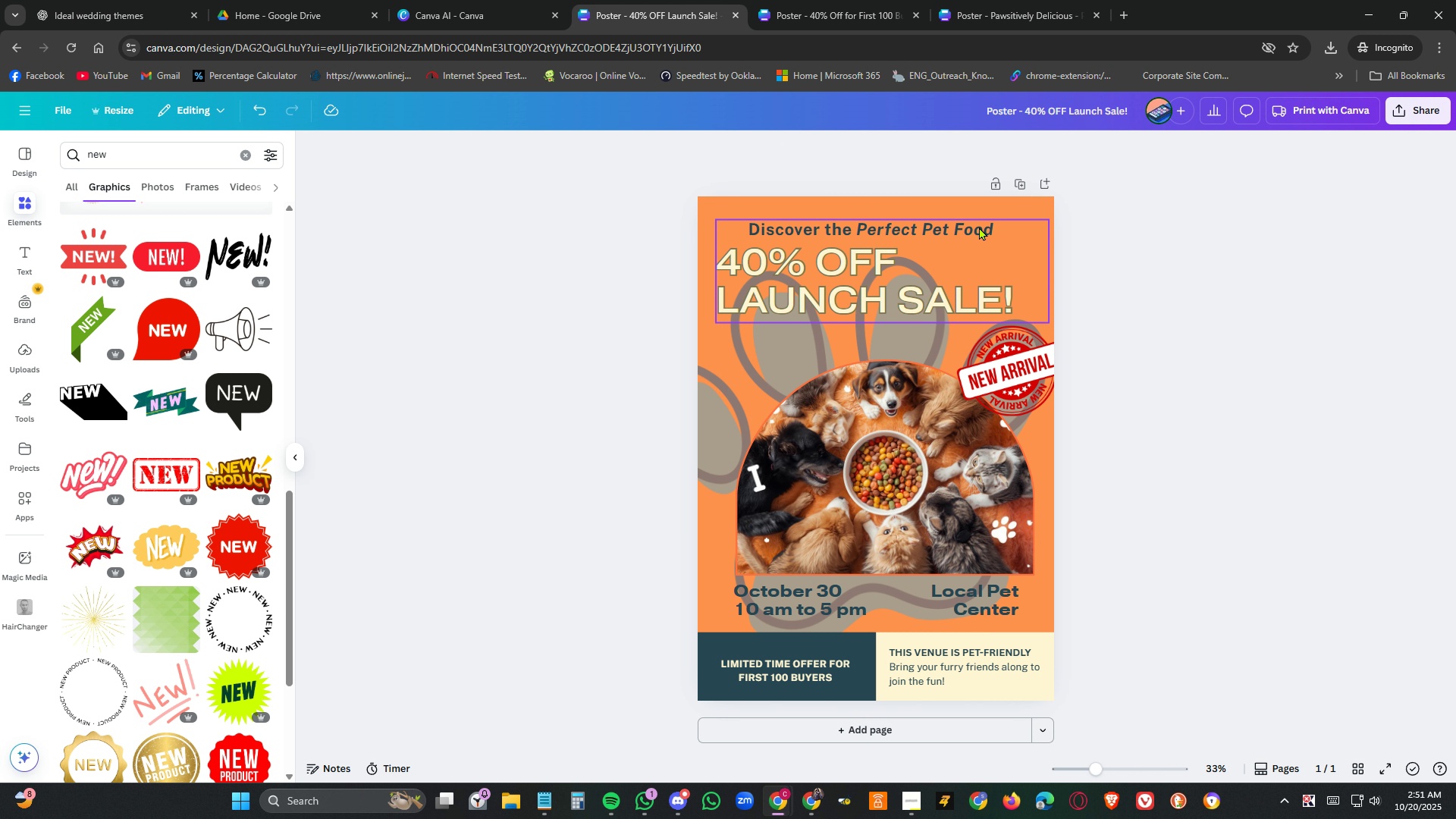 
double_click([979, 227])
 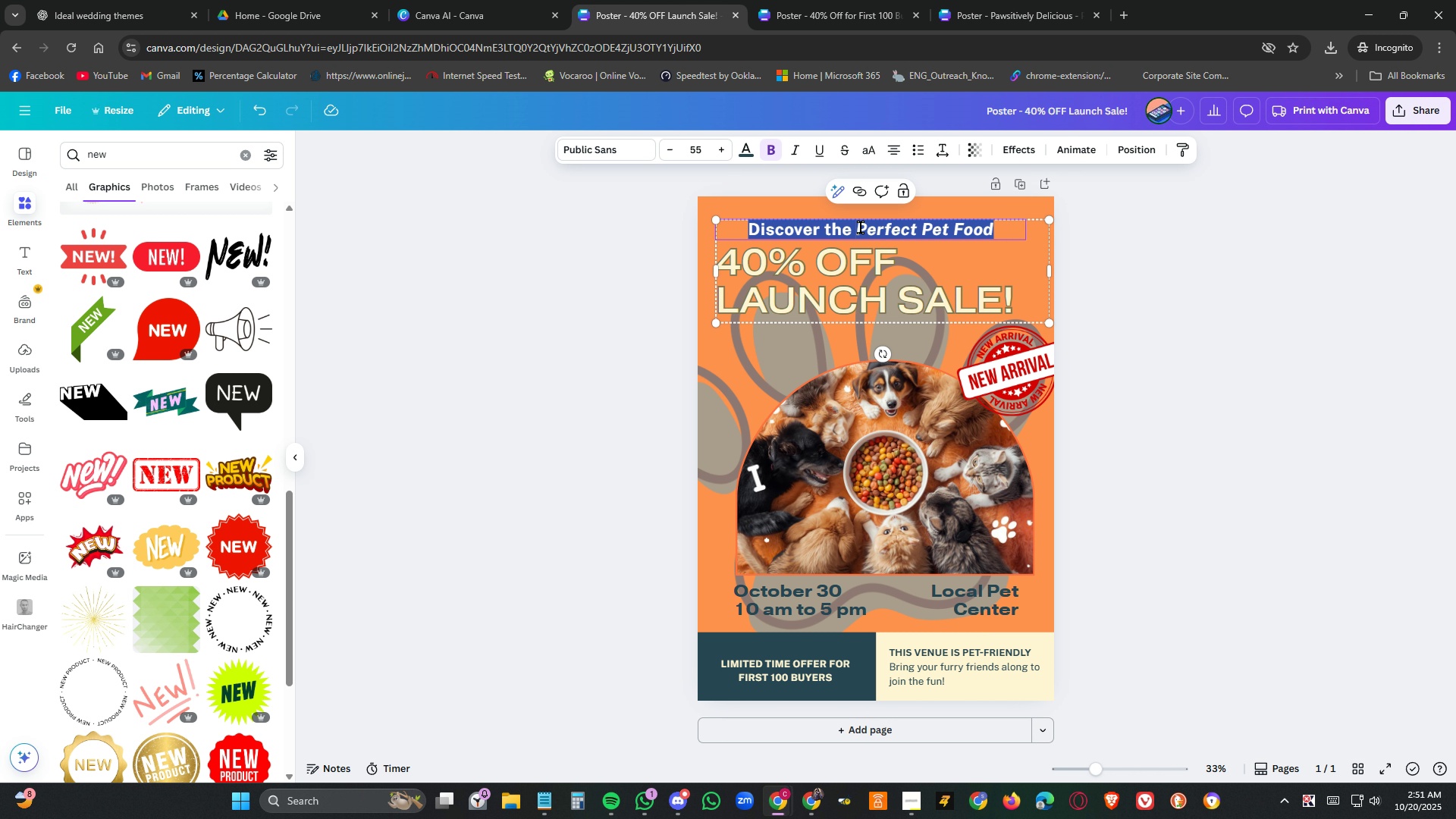 
left_click([862, 228])
 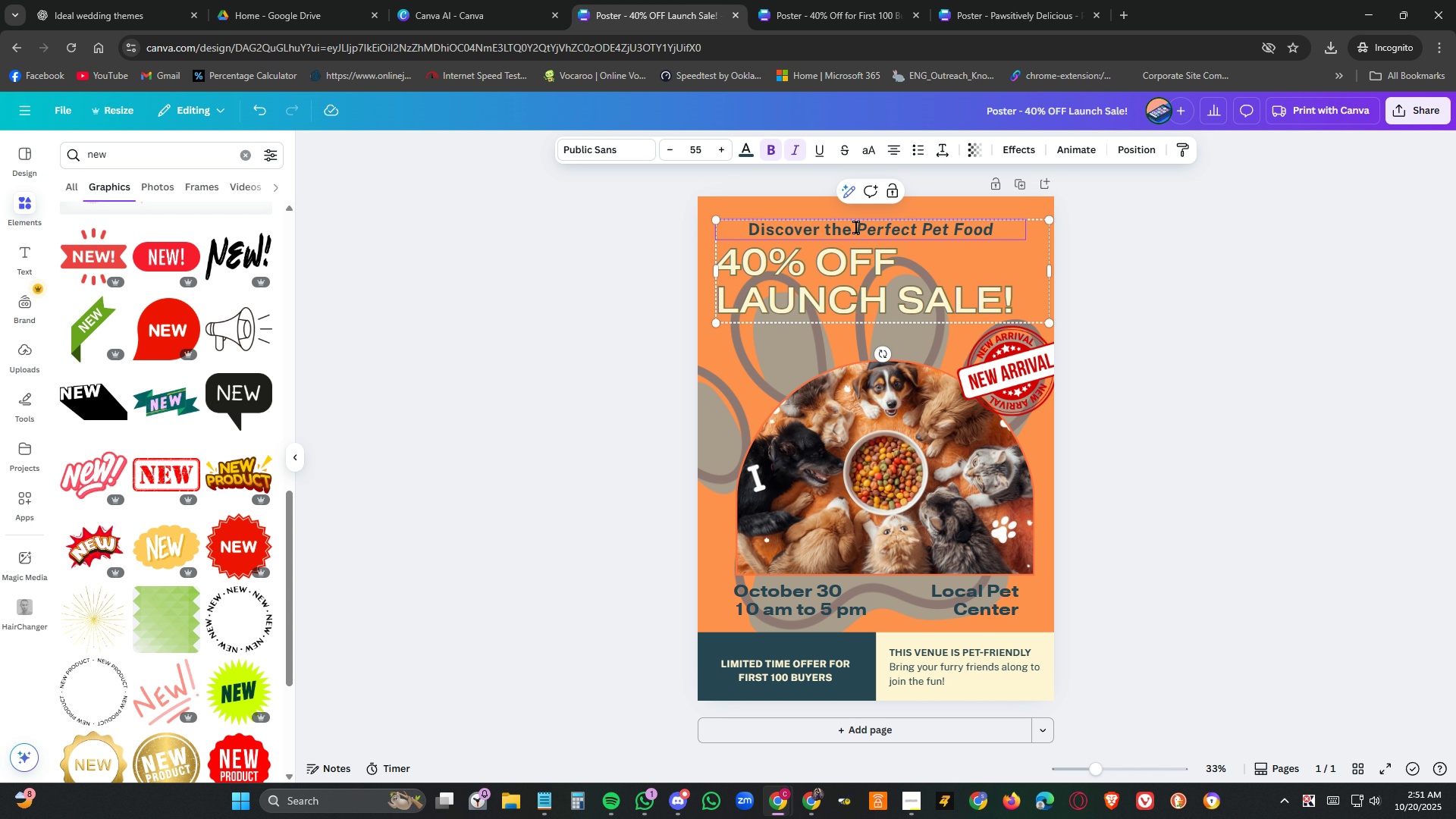 
left_click_drag(start_coordinate=[856, 228], to_coordinate=[996, 228])
 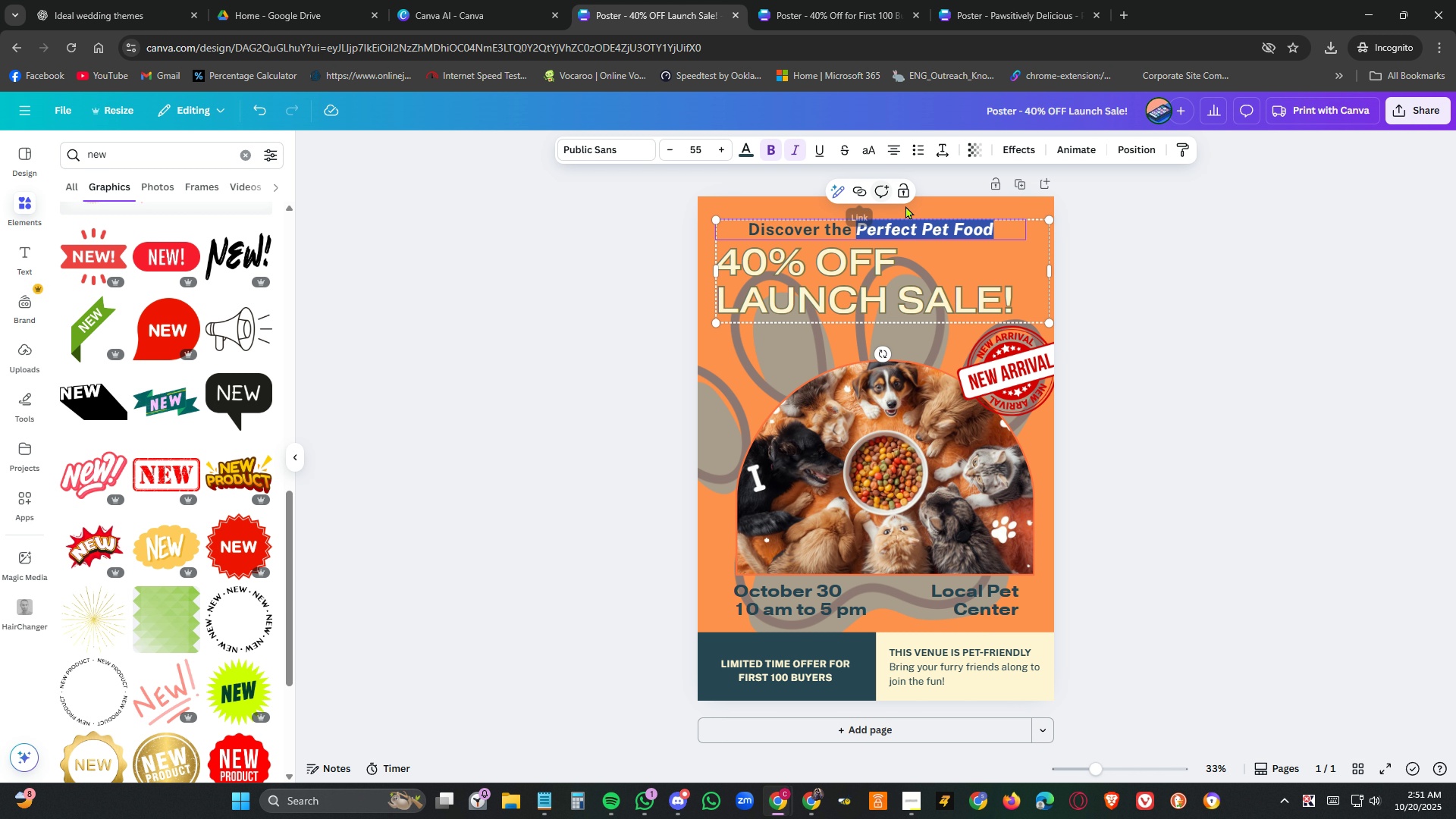 
left_click([949, 152])
 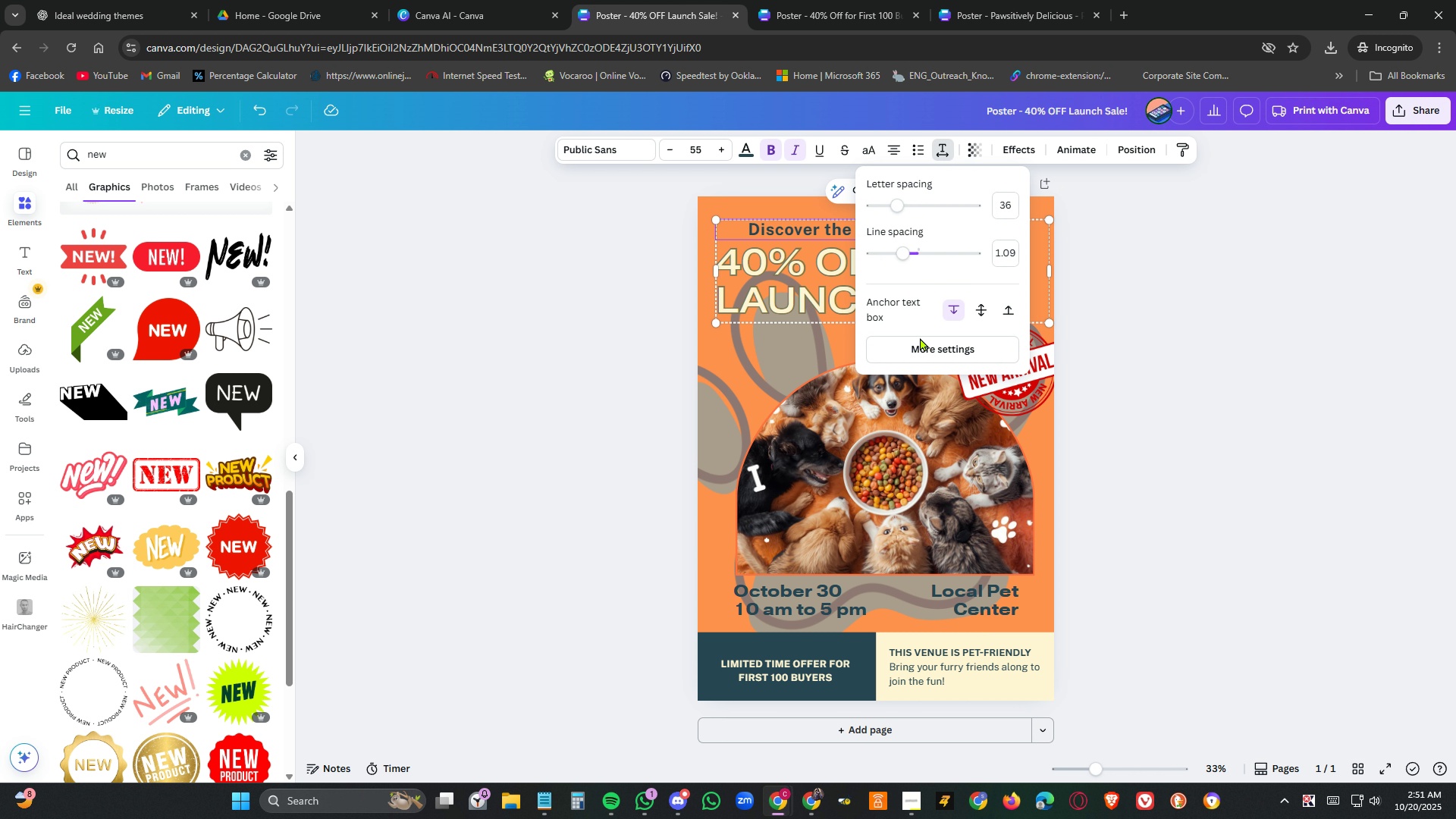 
left_click([950, 347])
 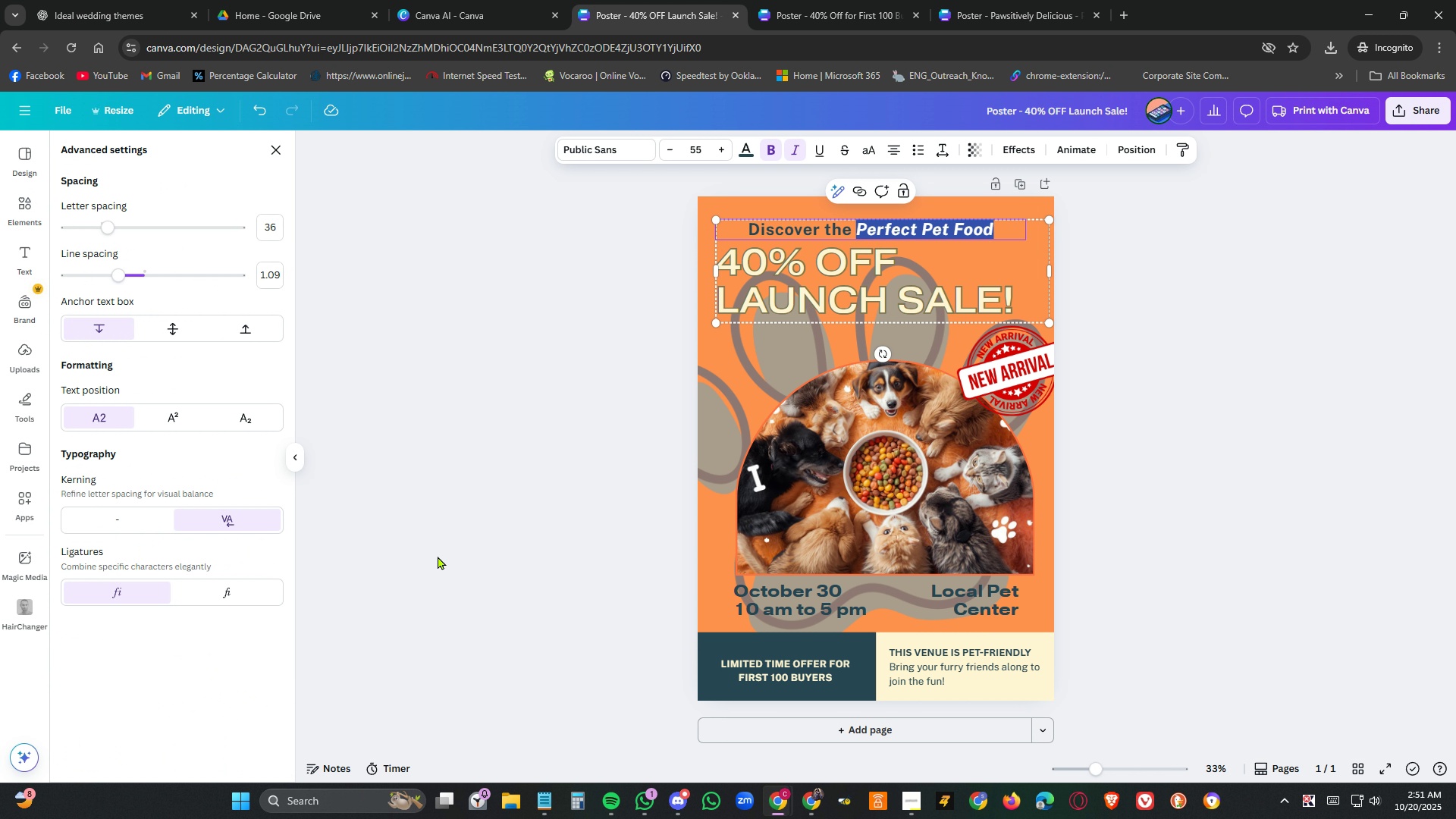 
left_click([447, 551])
 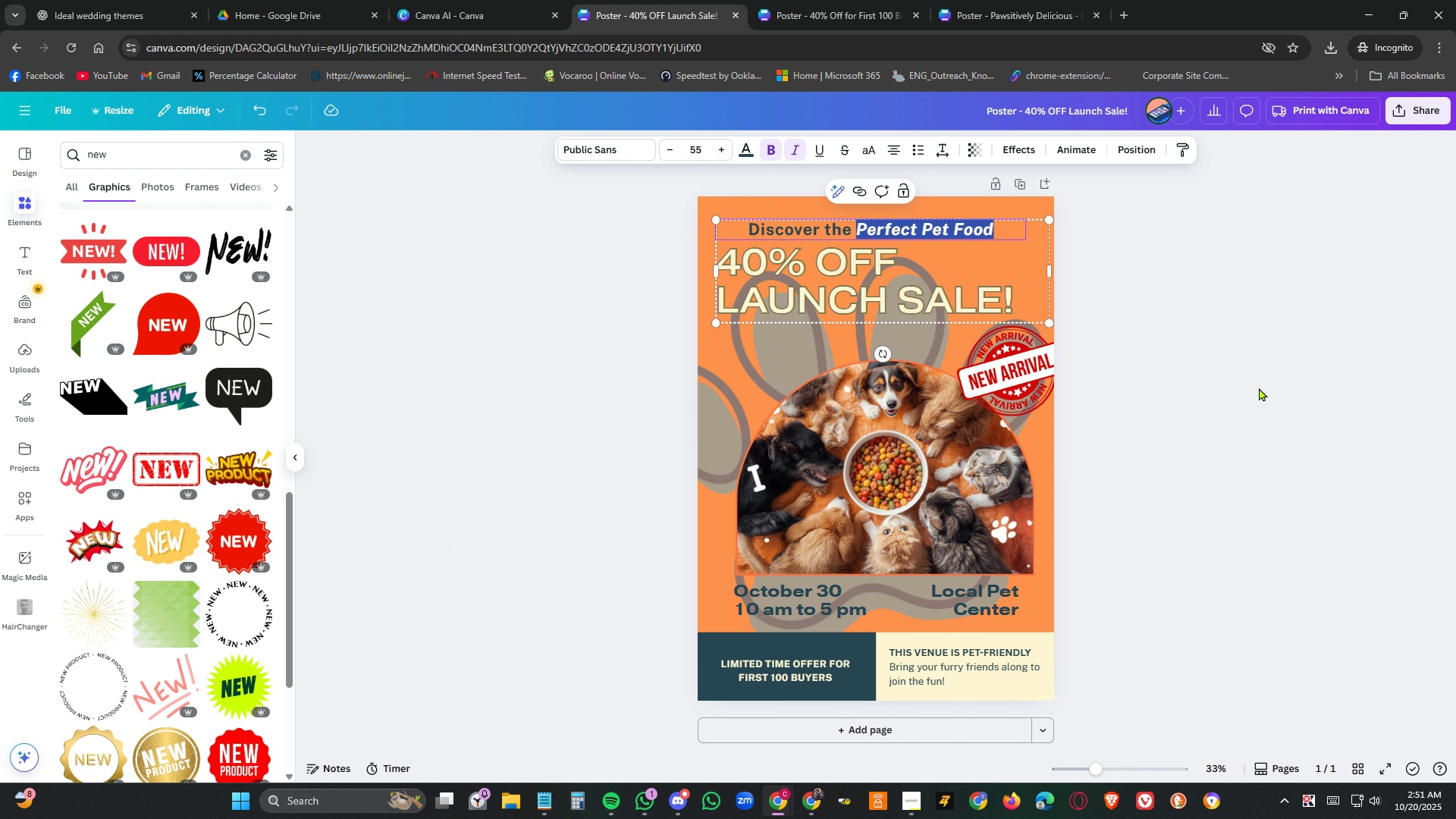 
left_click([1259, 385])
 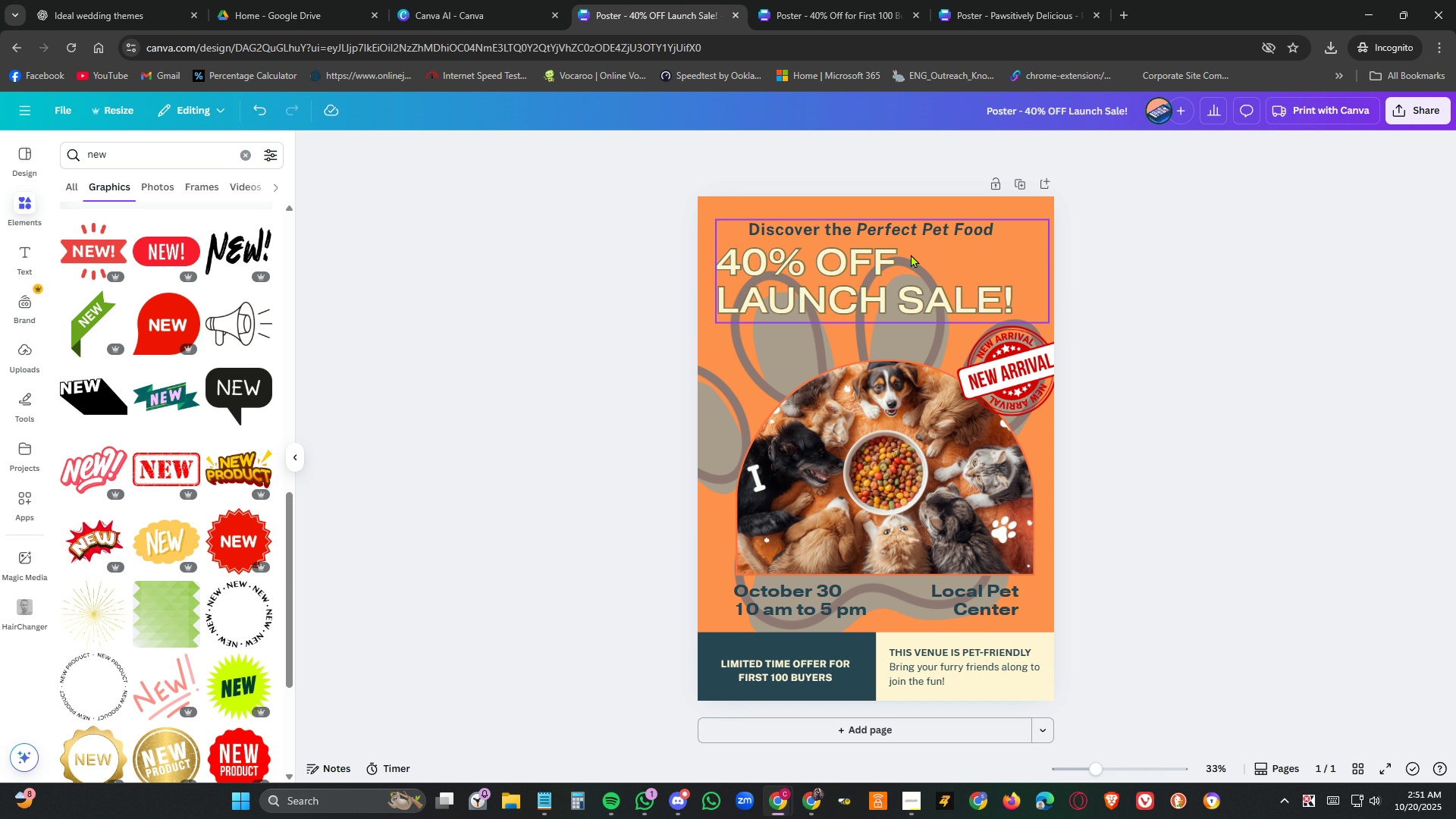 
left_click([899, 231])
 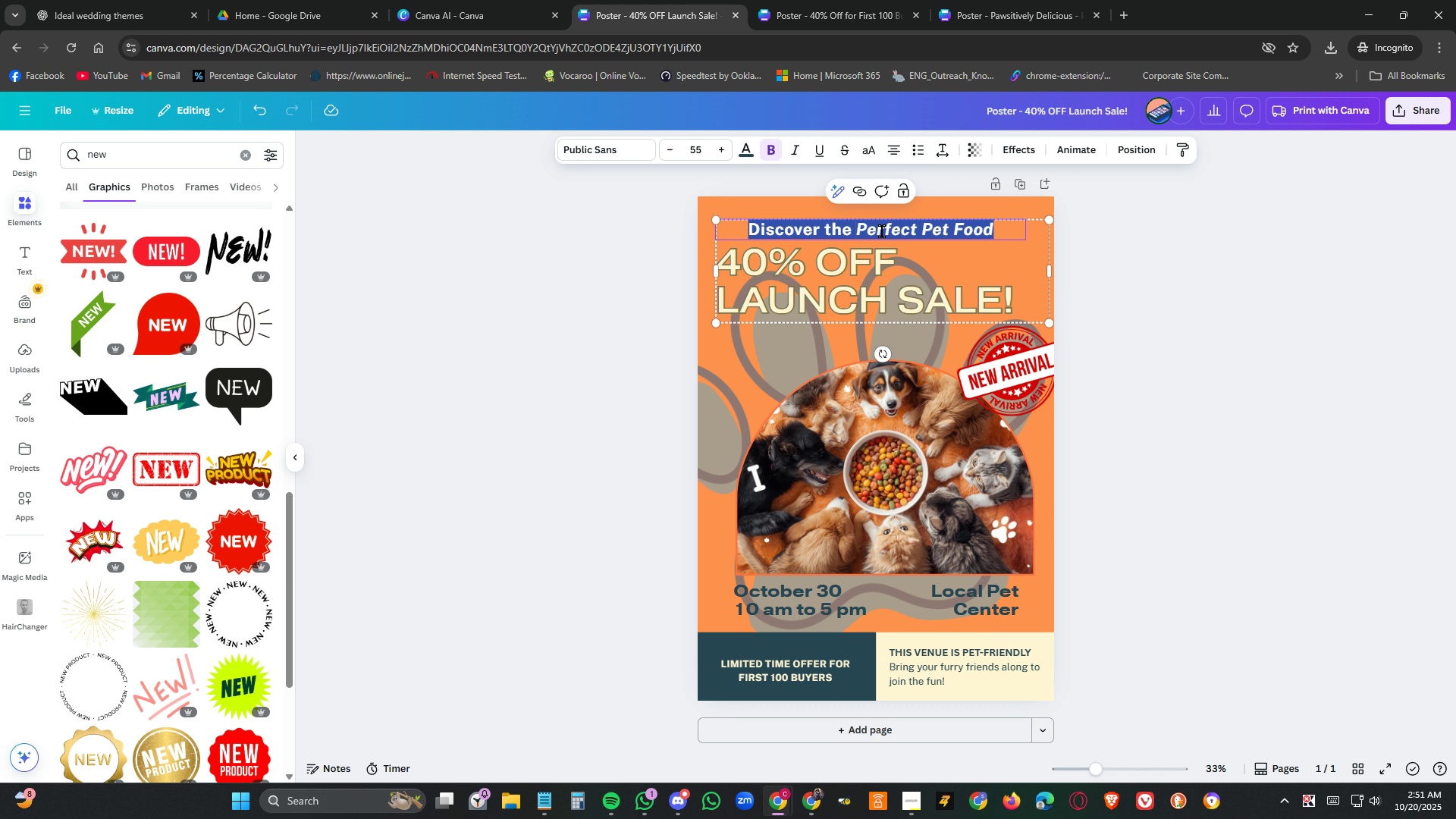 
double_click([882, 231])
 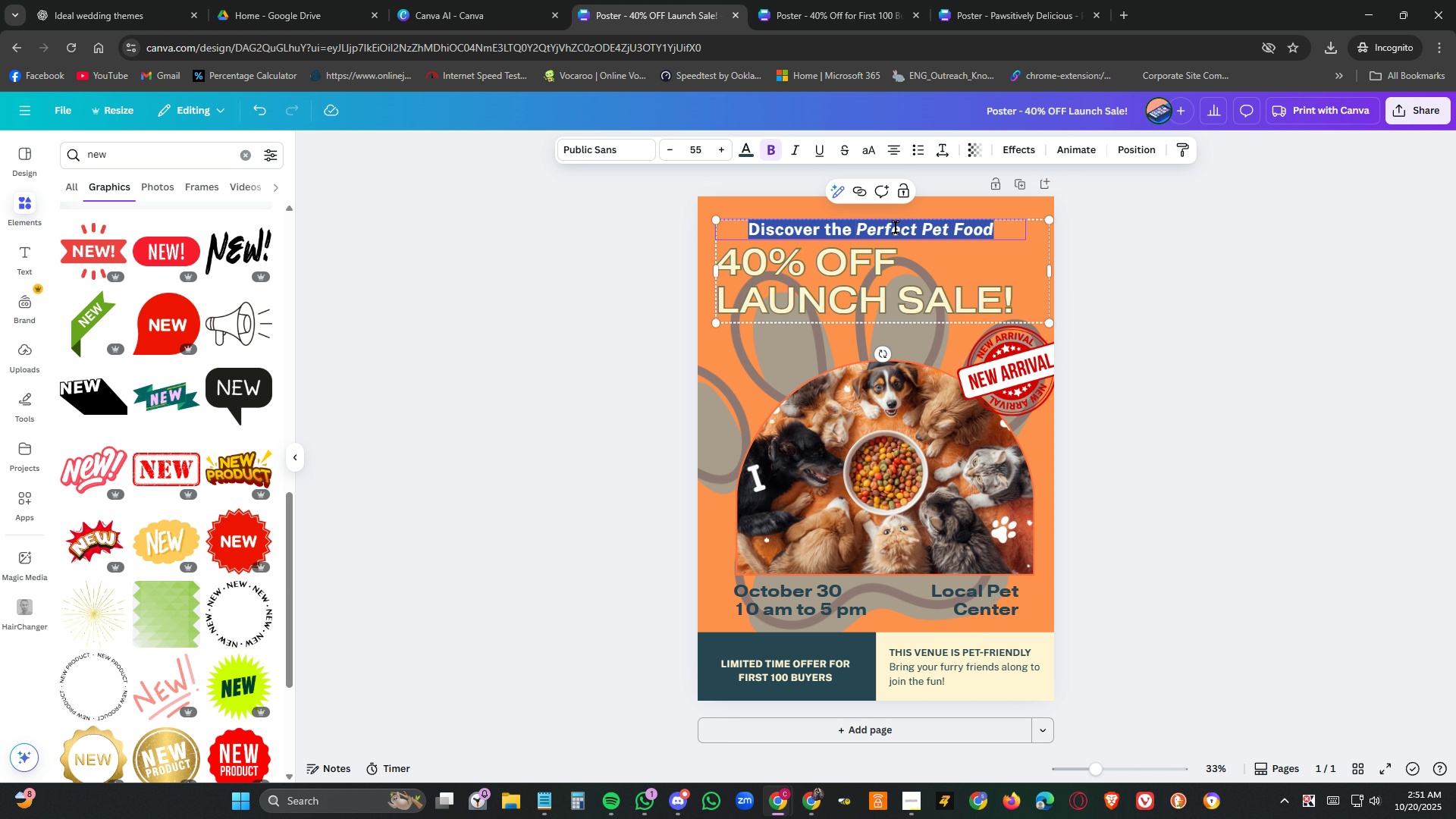 
left_click([896, 228])
 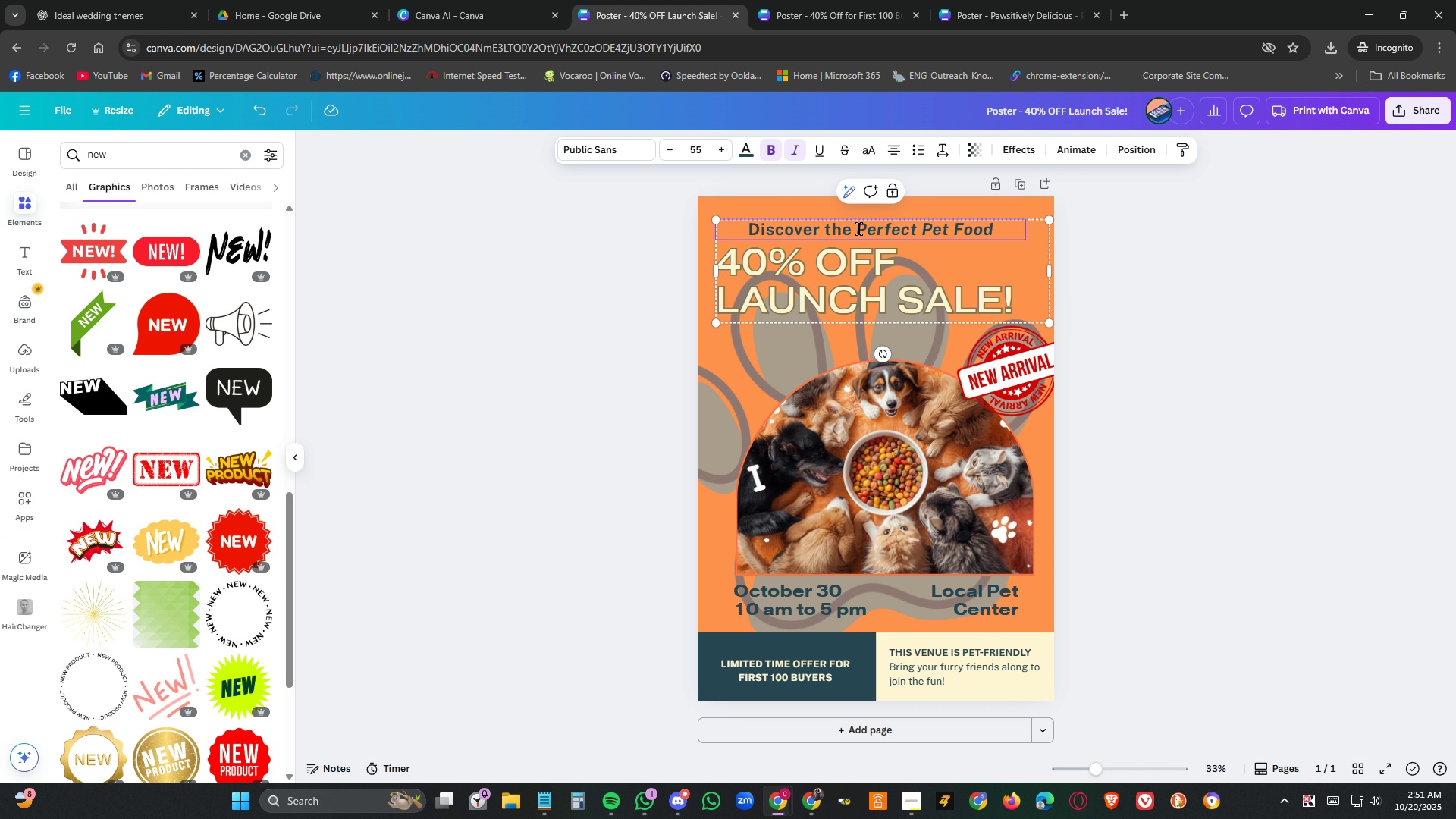 
left_click_drag(start_coordinate=[859, 229], to_coordinate=[993, 229])
 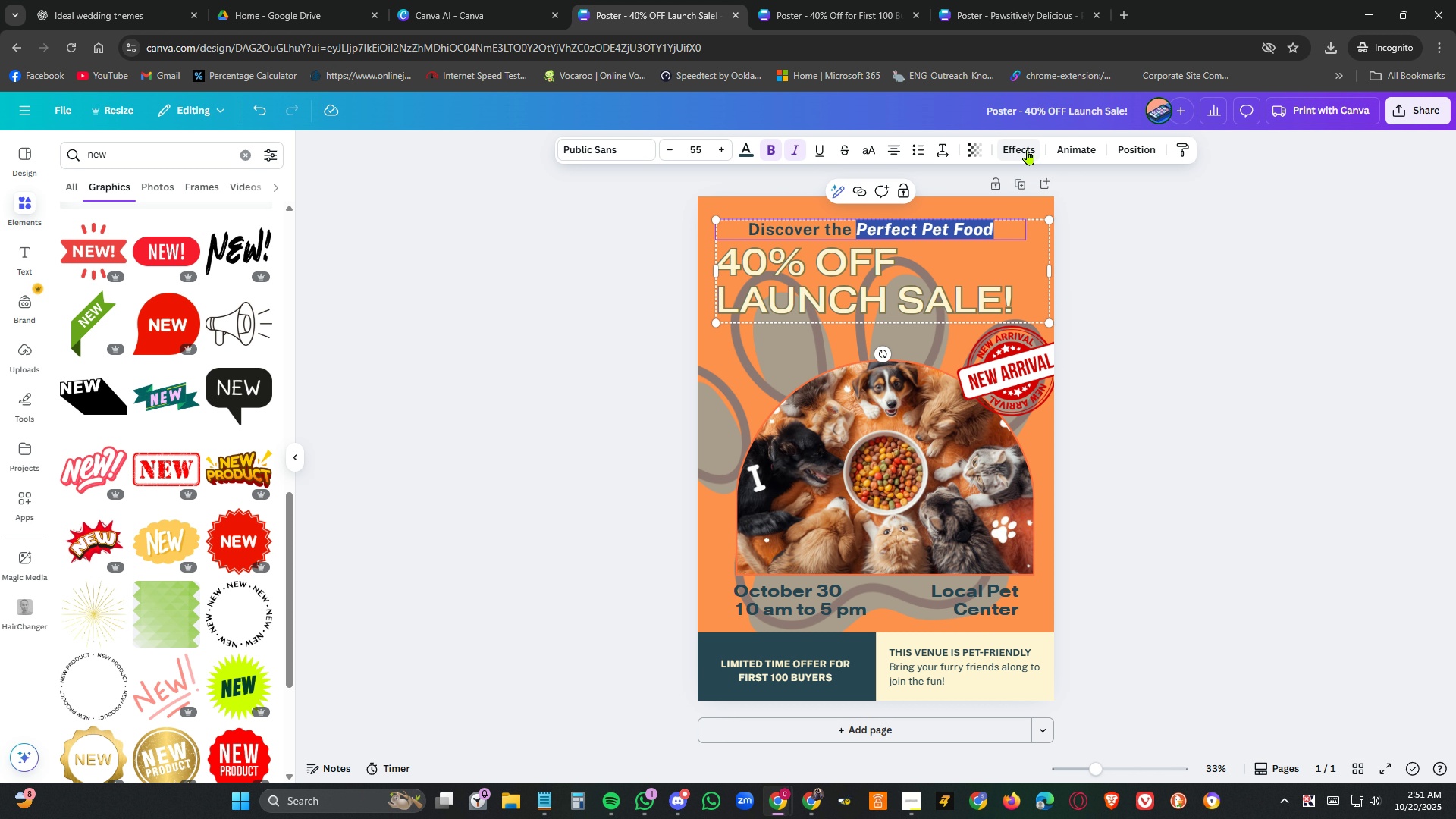 
left_click([1028, 149])
 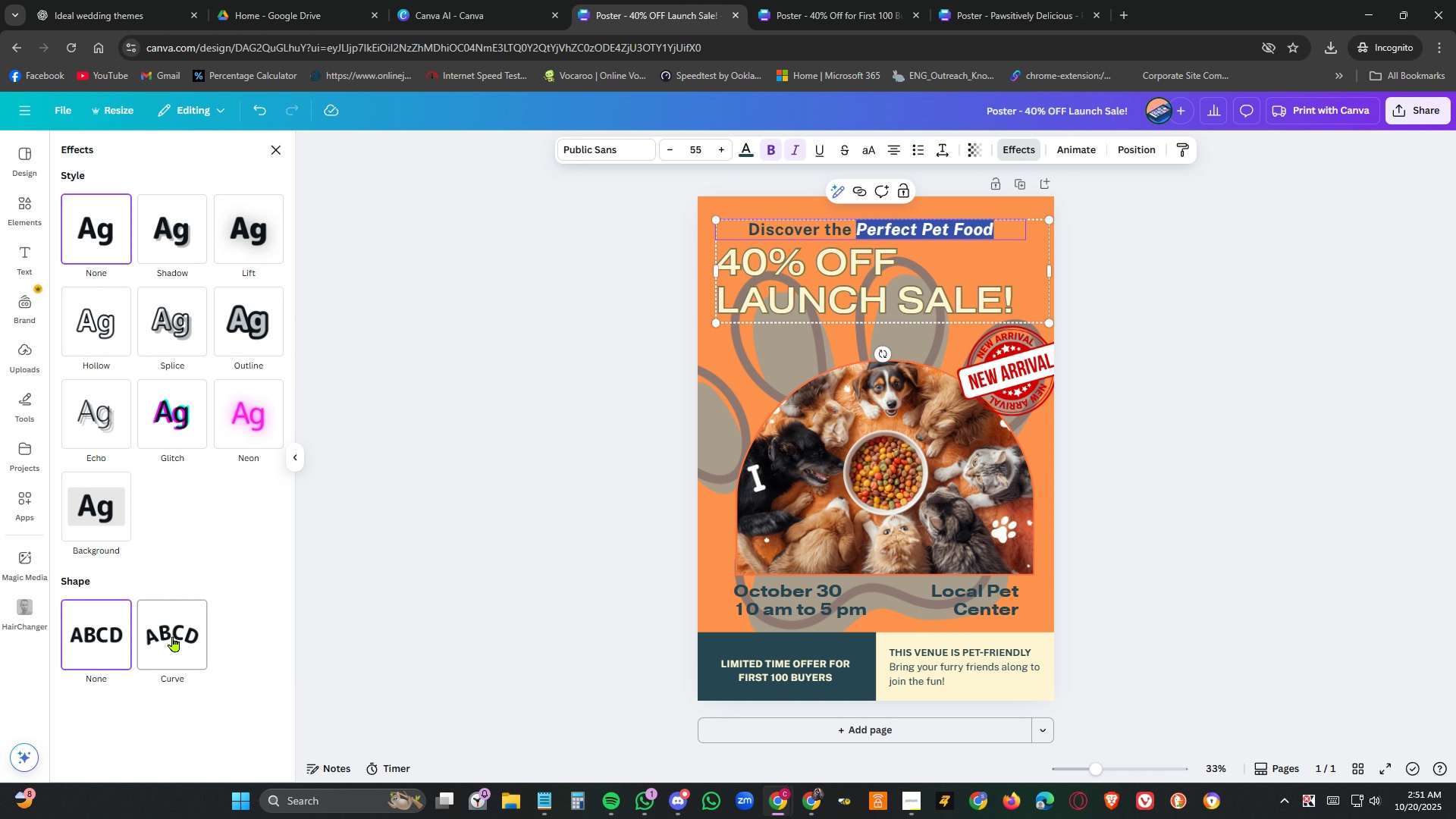 
left_click([174, 642])
 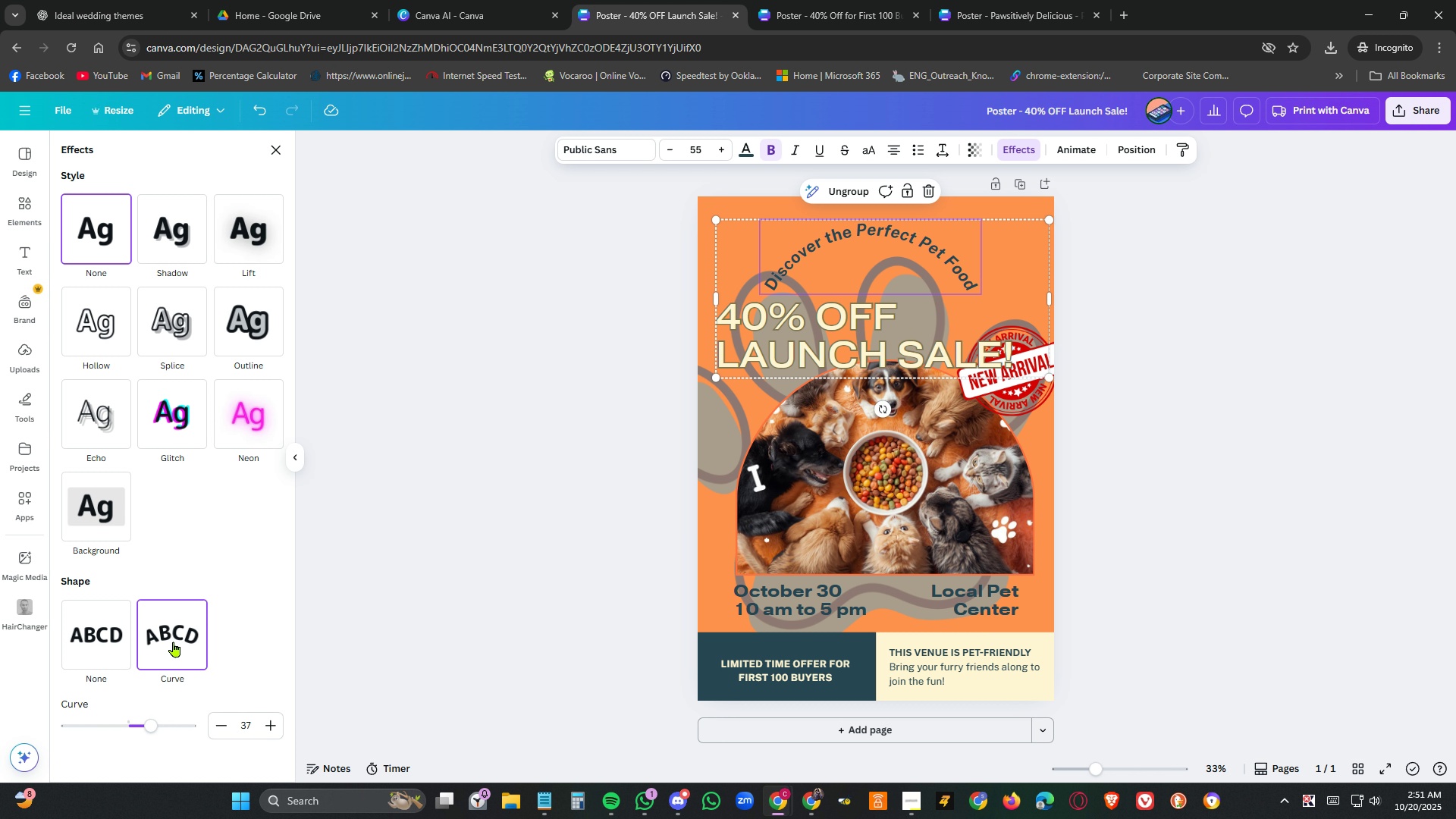 
left_click([117, 632])
 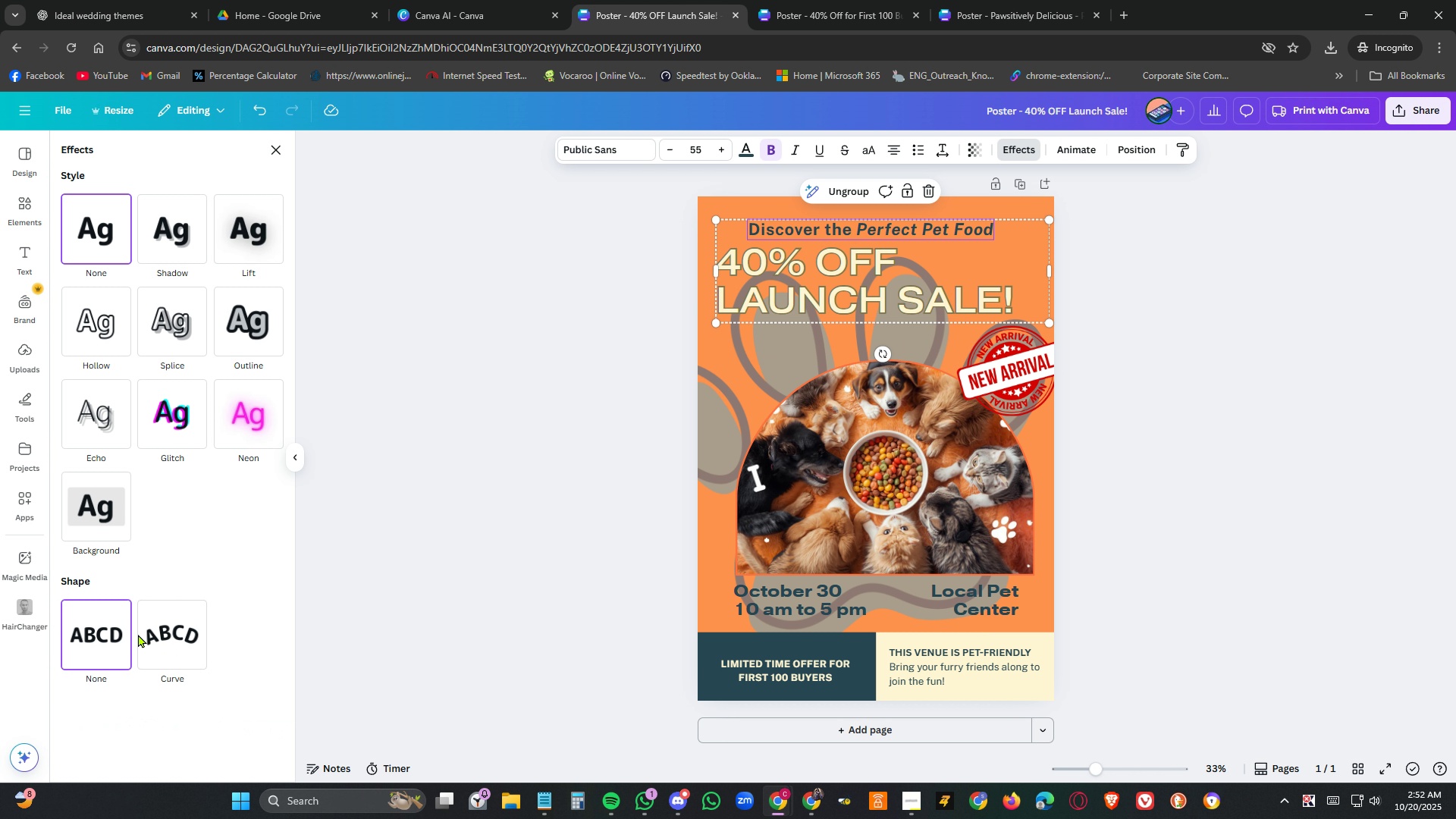 
left_click([180, 631])
 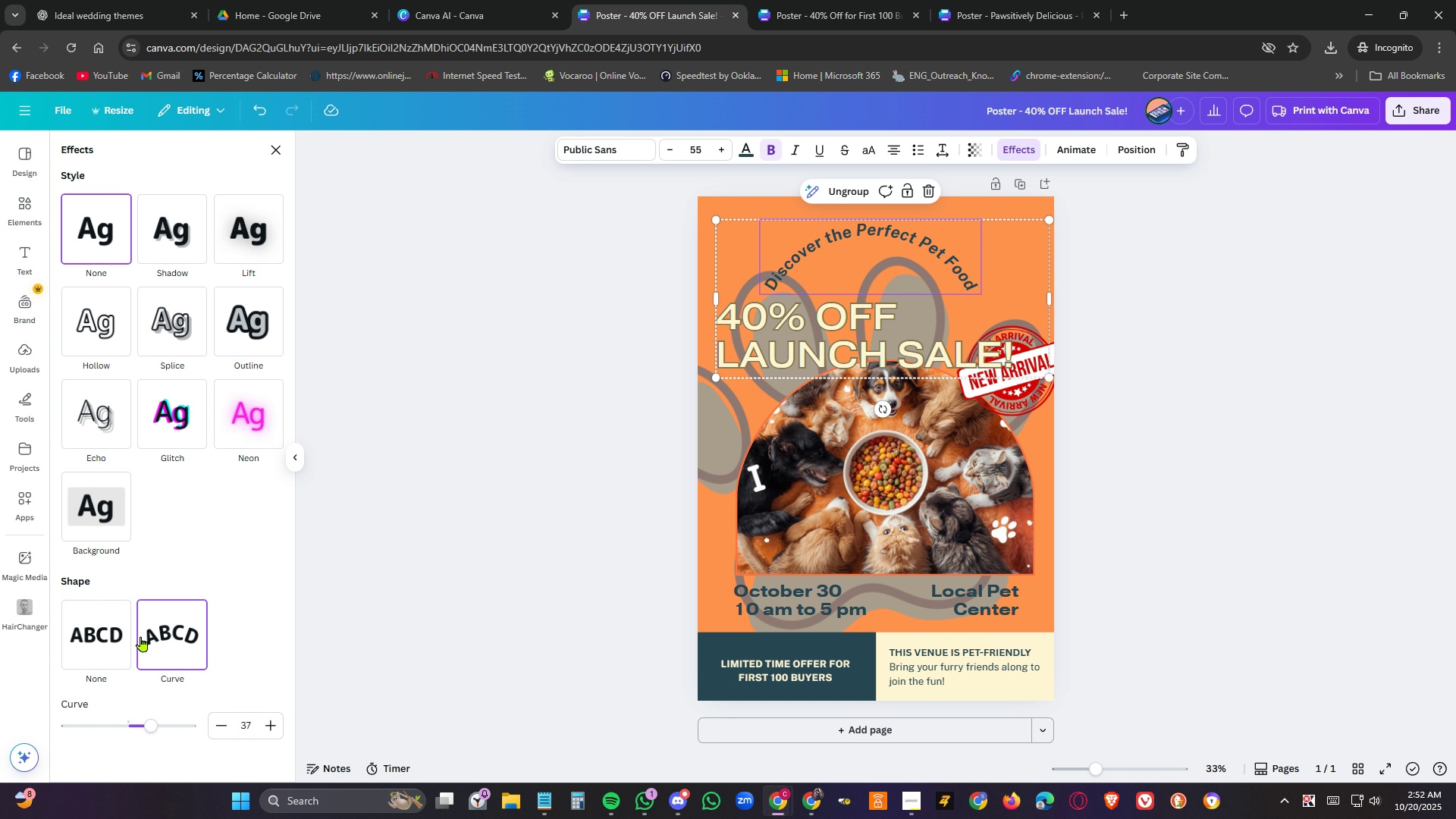 
left_click([111, 636])
 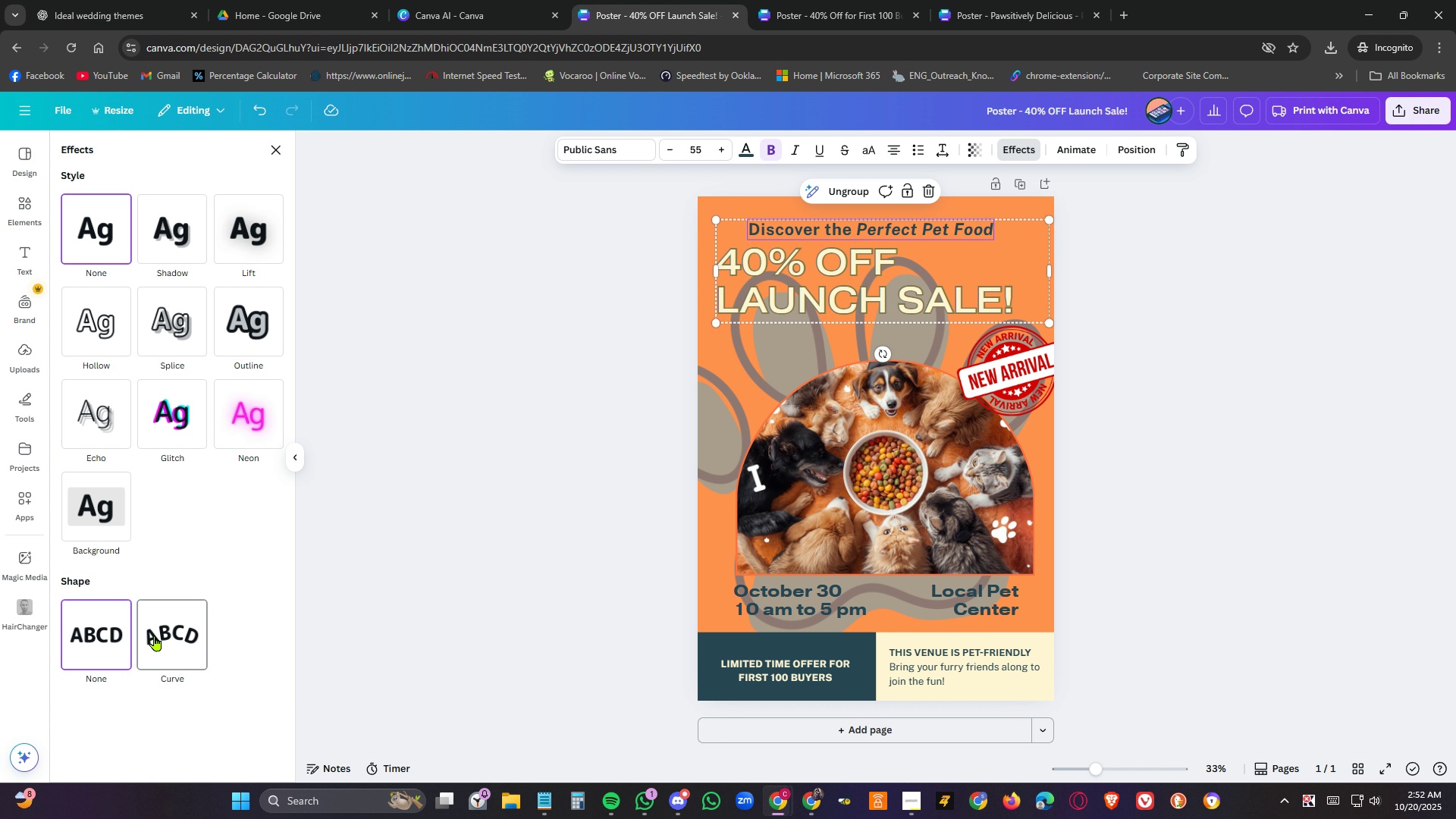 
left_click([164, 634])
 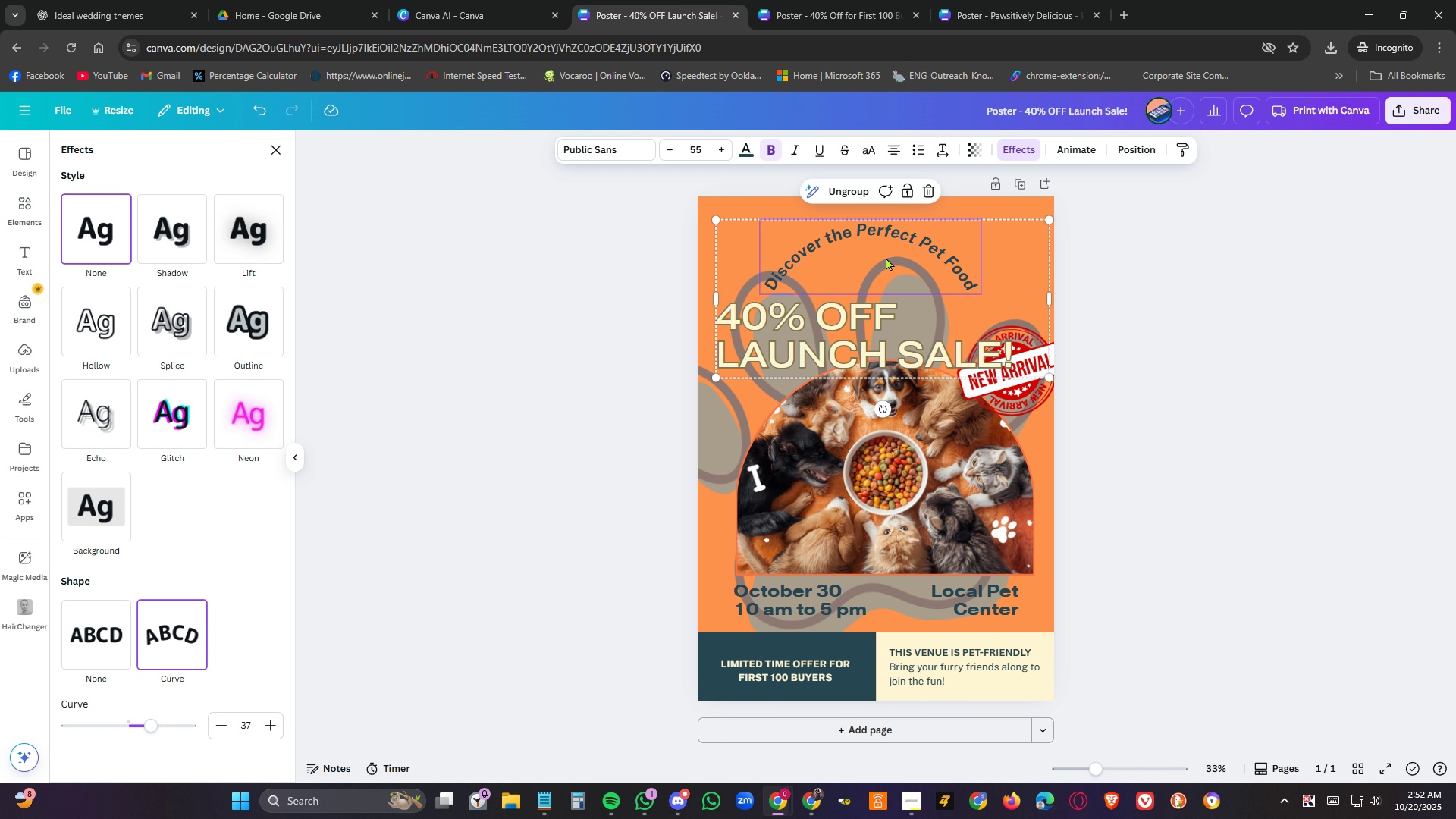 
left_click_drag(start_coordinate=[886, 257], to_coordinate=[905, 234])
 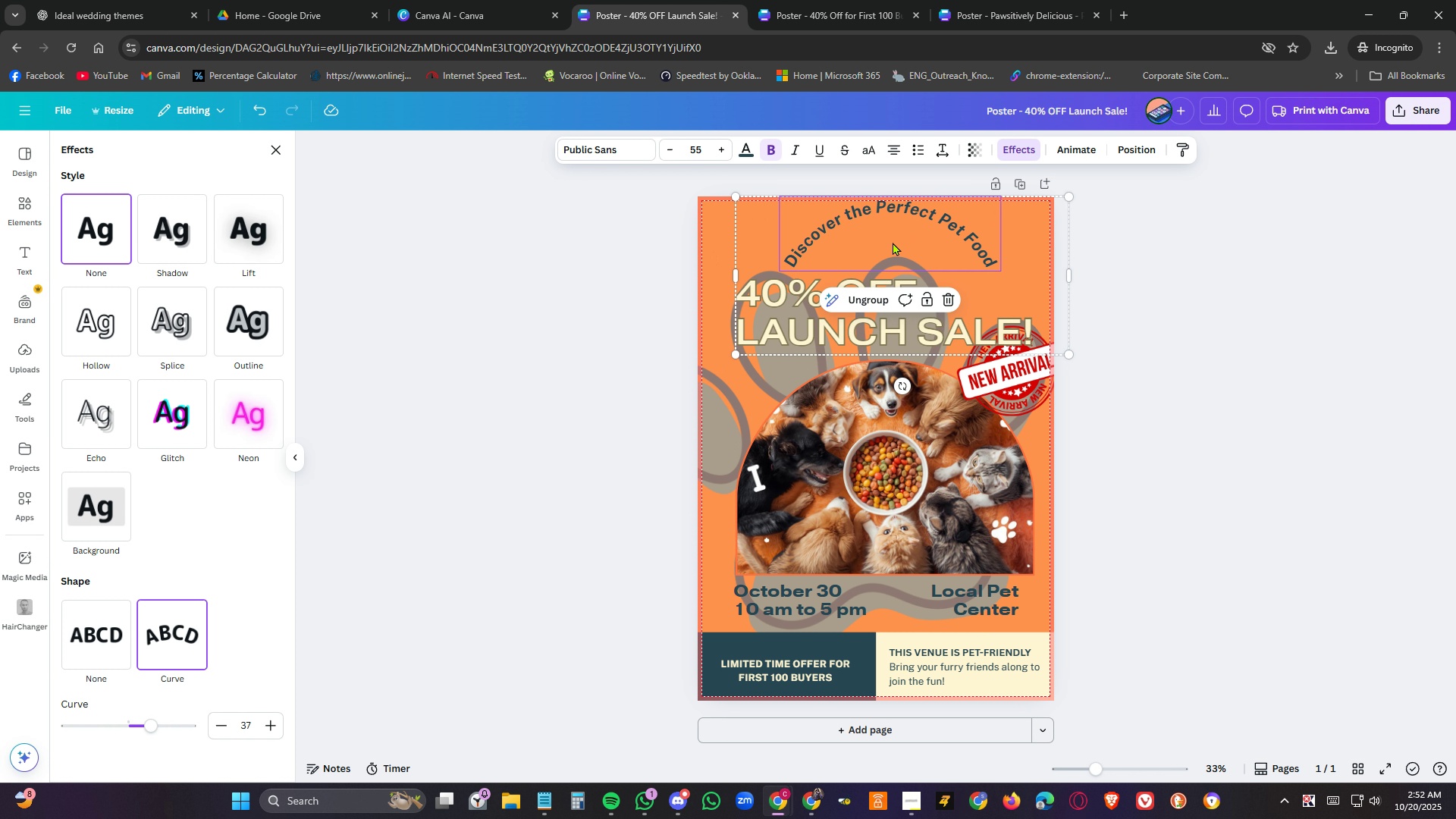 
left_click_drag(start_coordinate=[893, 242], to_coordinate=[886, 249])
 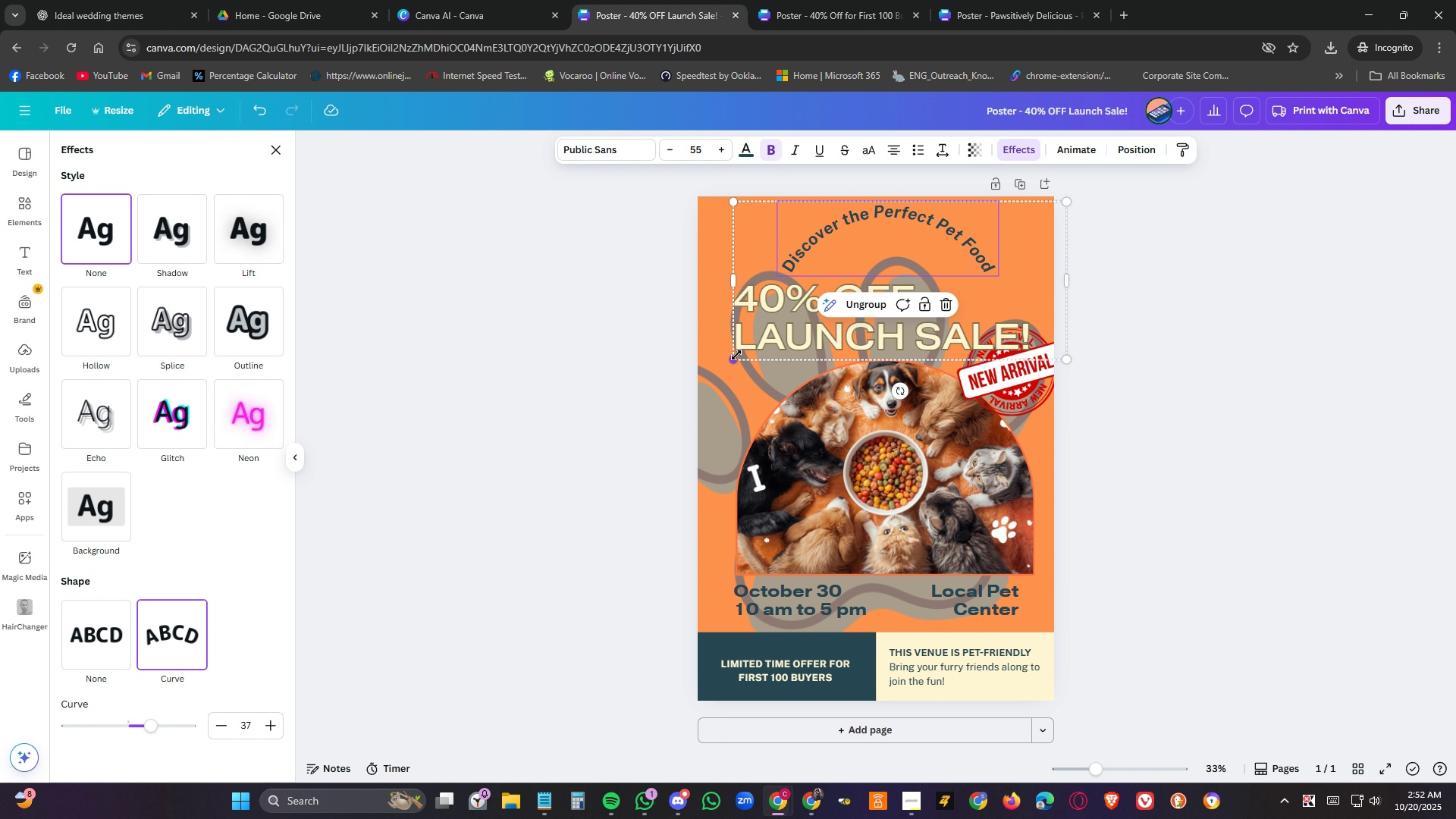 
left_click_drag(start_coordinate=[736, 356], to_coordinate=[774, 329])
 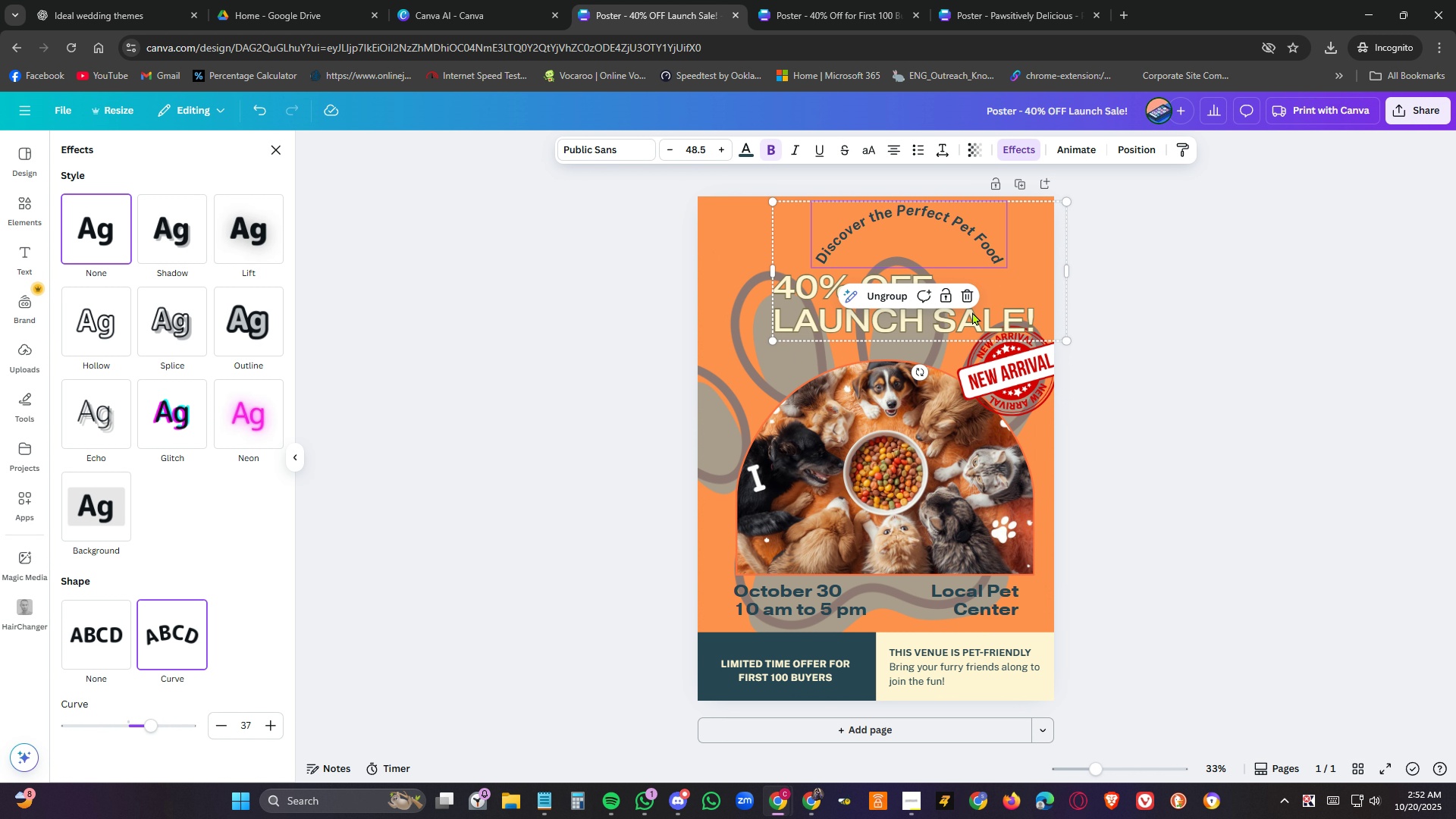 
left_click_drag(start_coordinate=[991, 314], to_coordinate=[931, 323])
 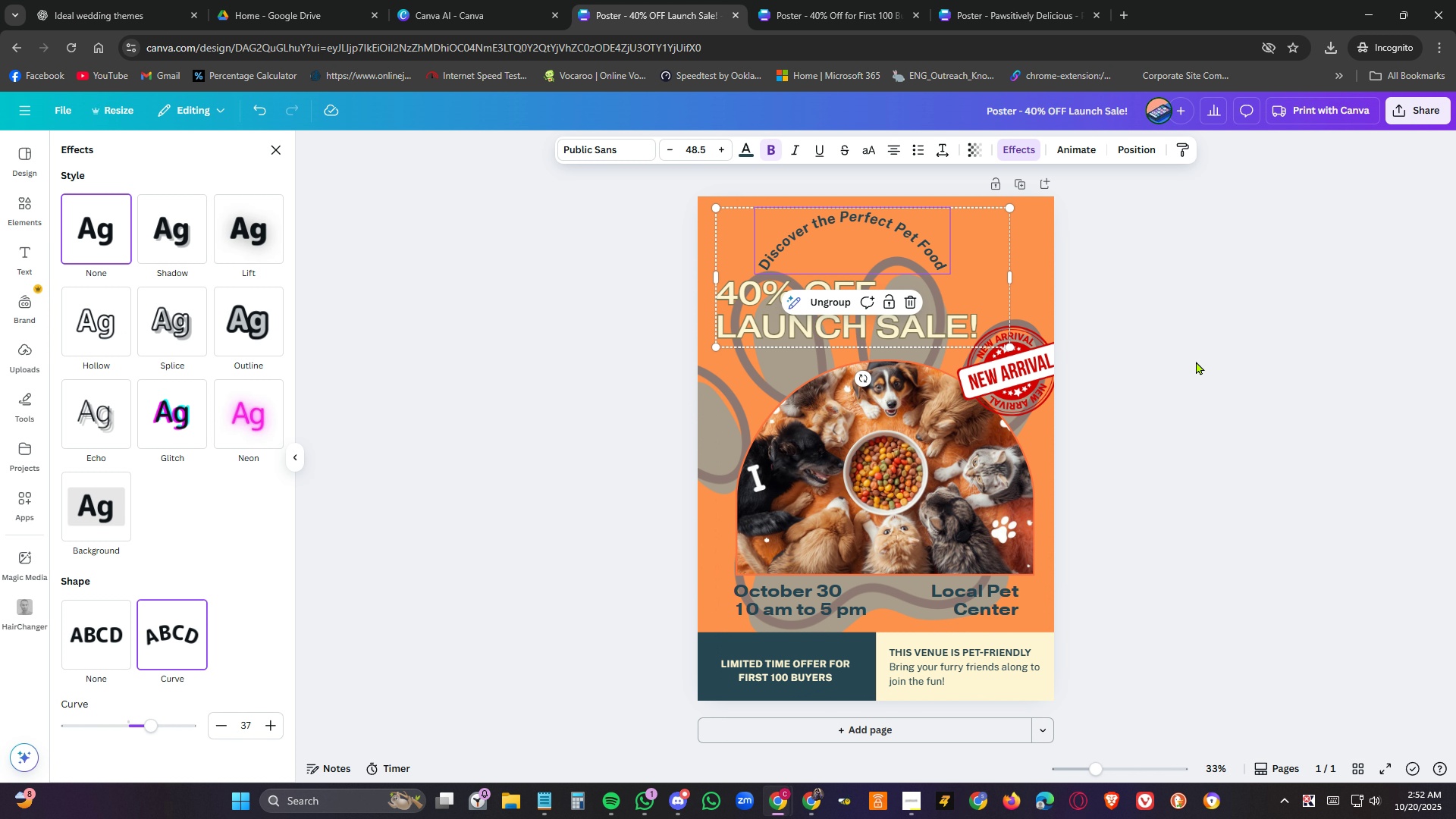 
left_click([1196, 361])
 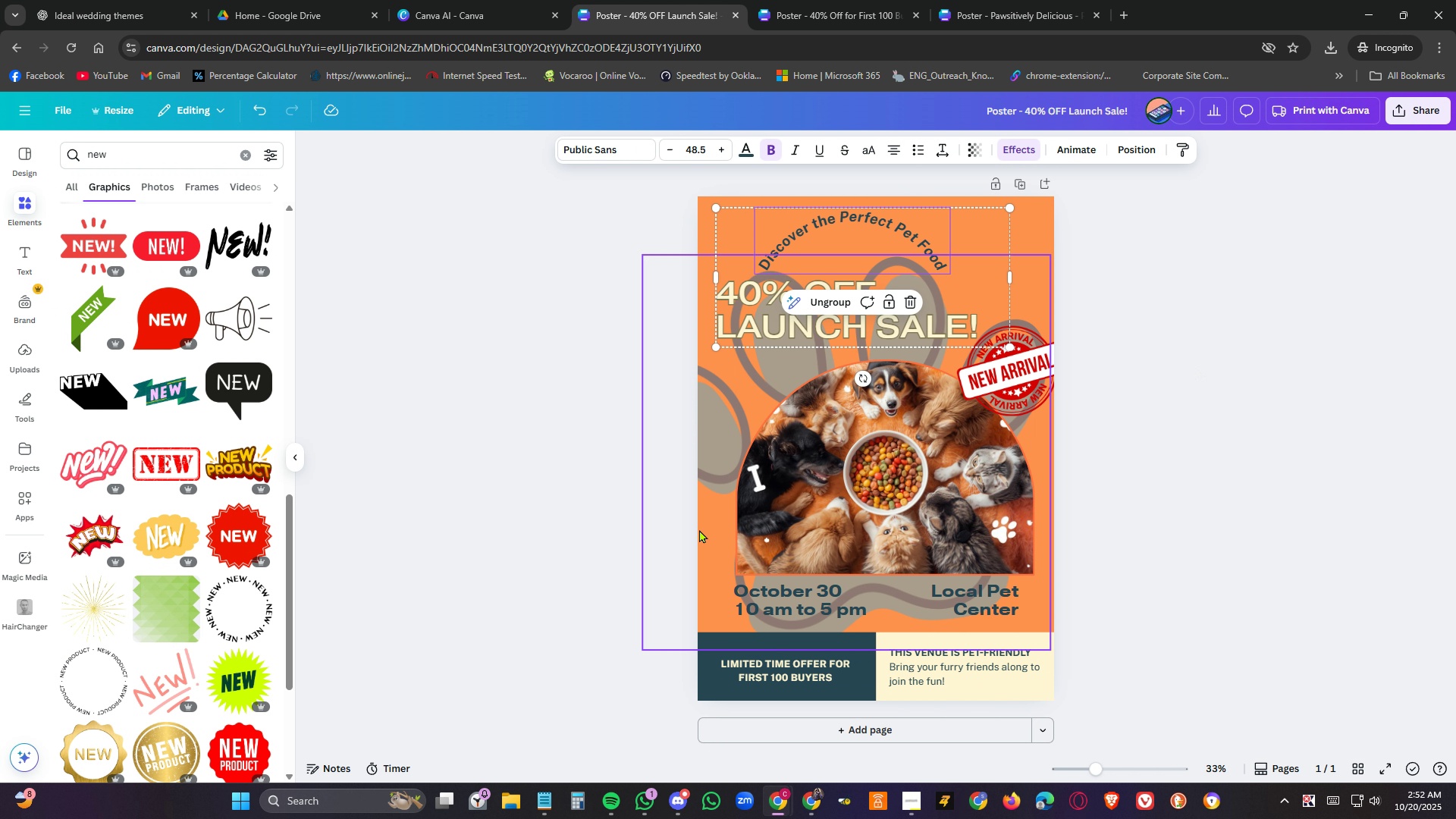 
left_click([709, 524])
 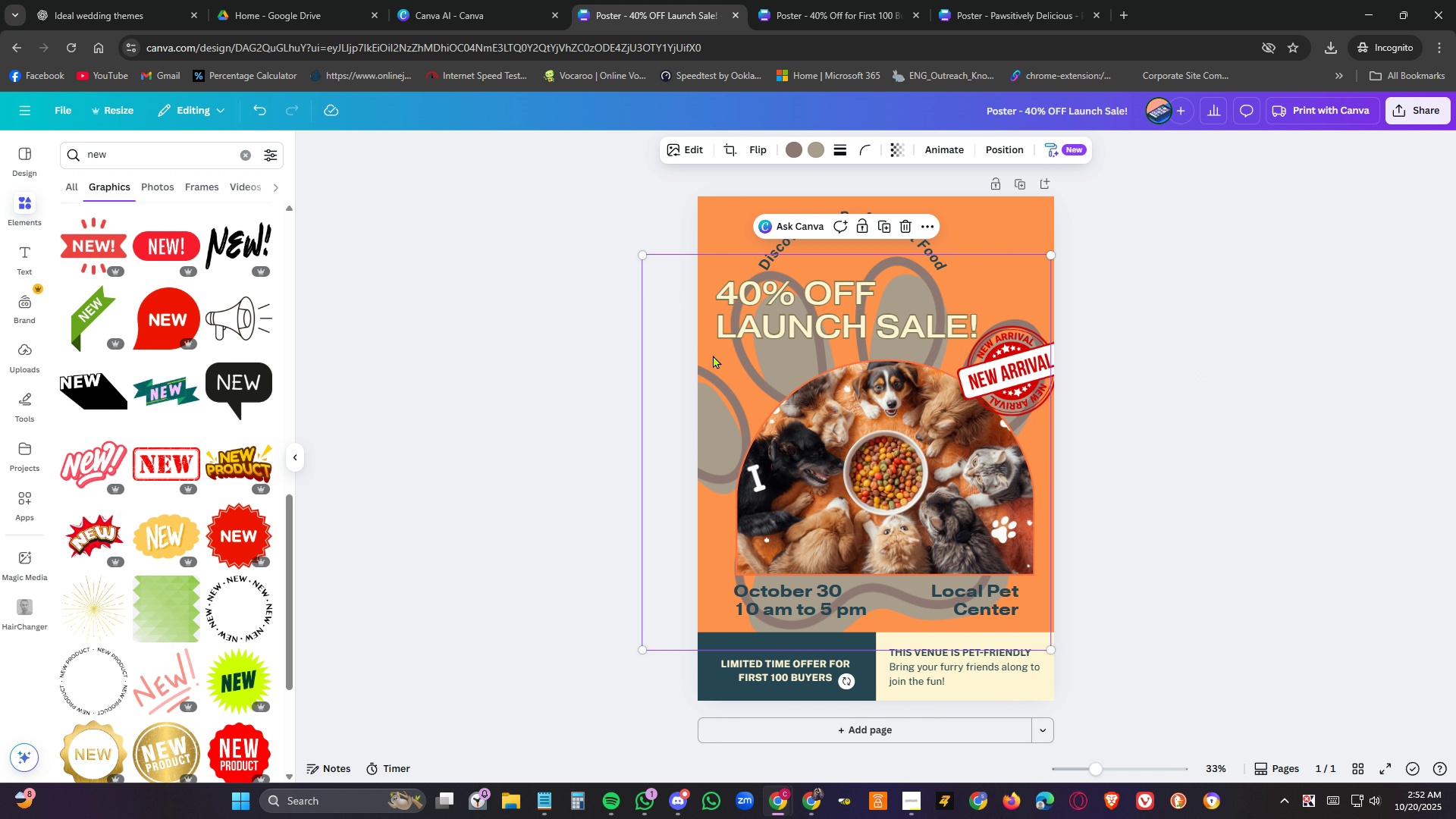 
left_click([721, 355])
 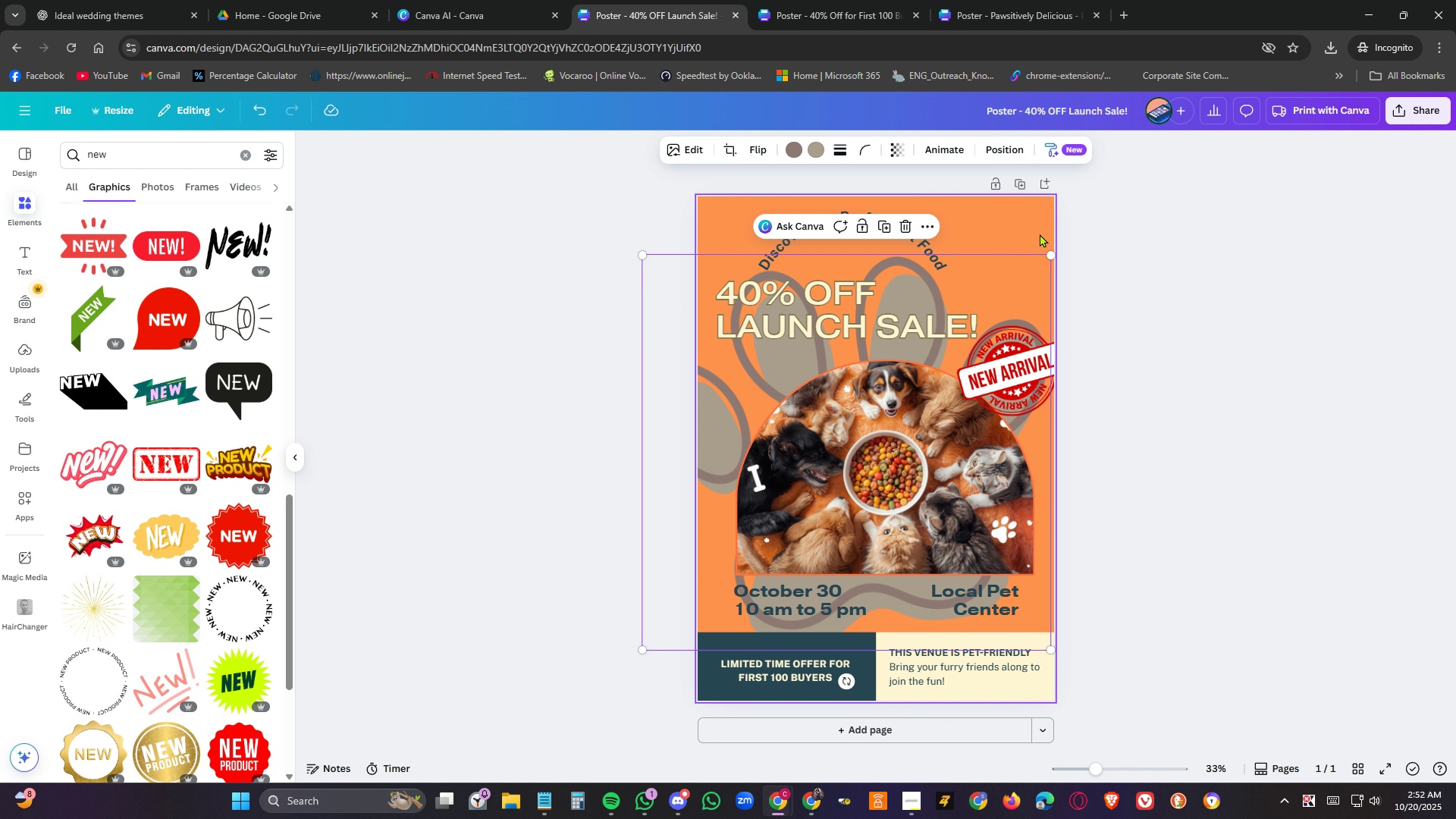 
left_click([1040, 234])
 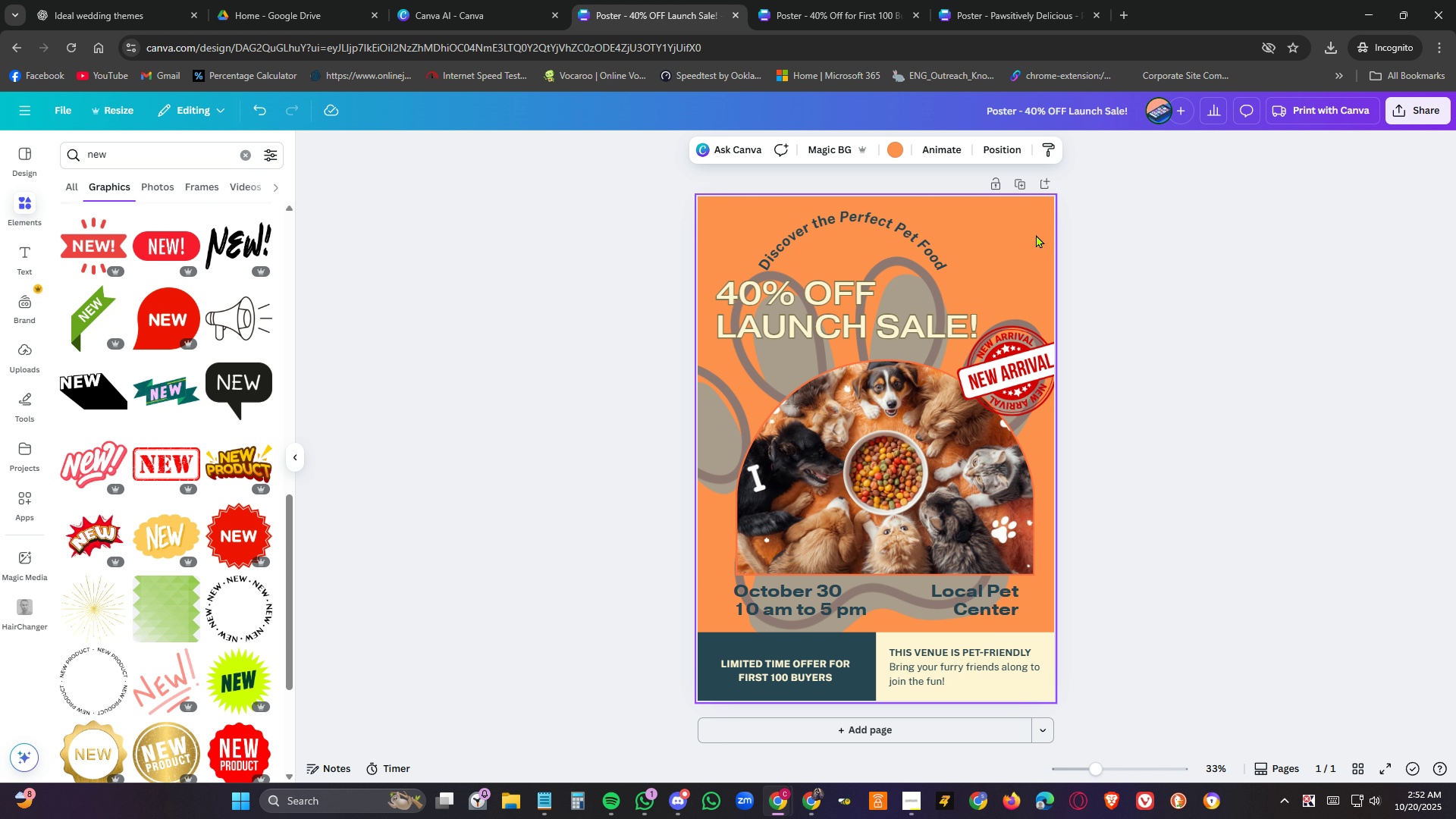 
wait(6.13)
 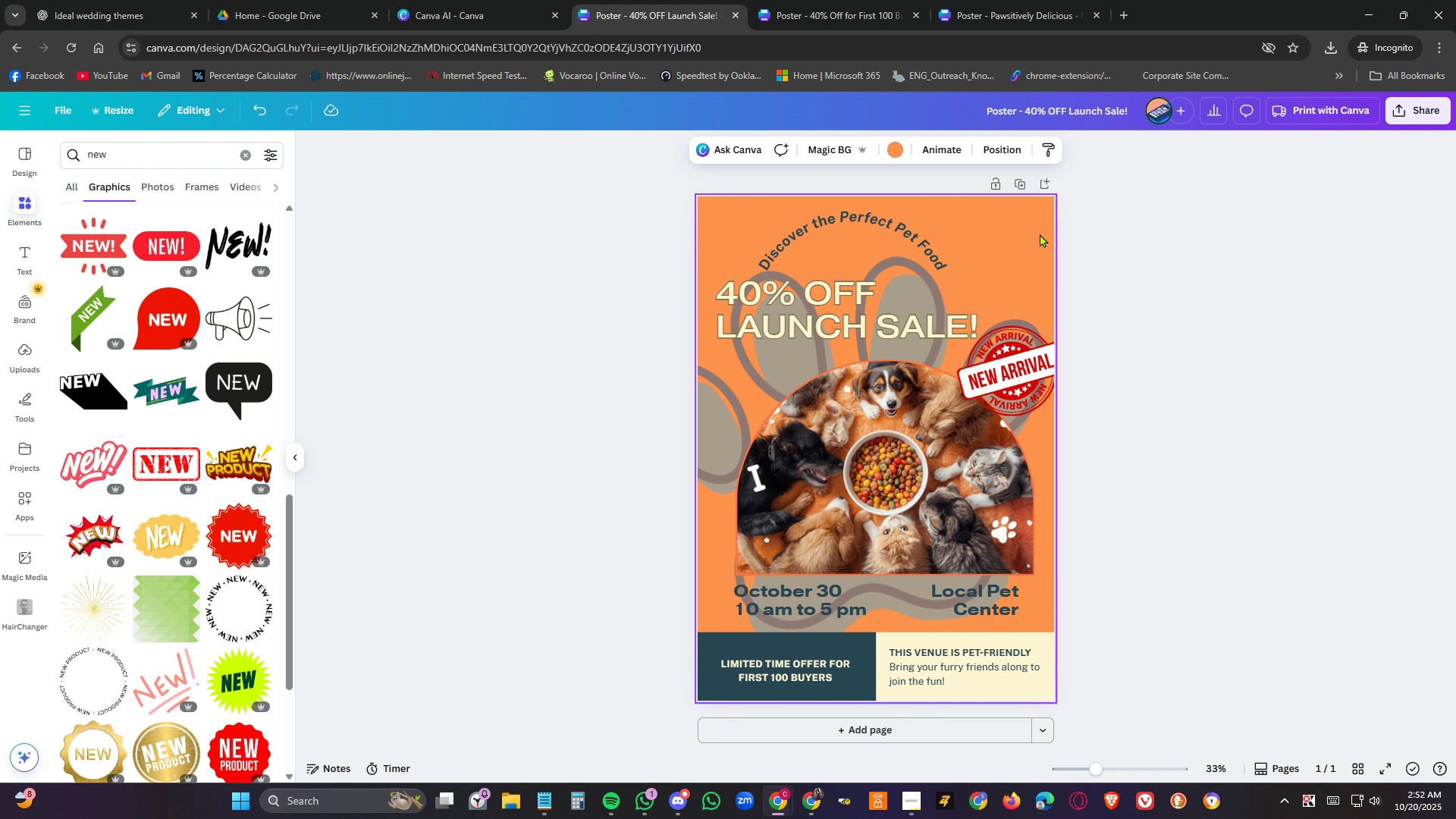 
left_click([840, 247])
 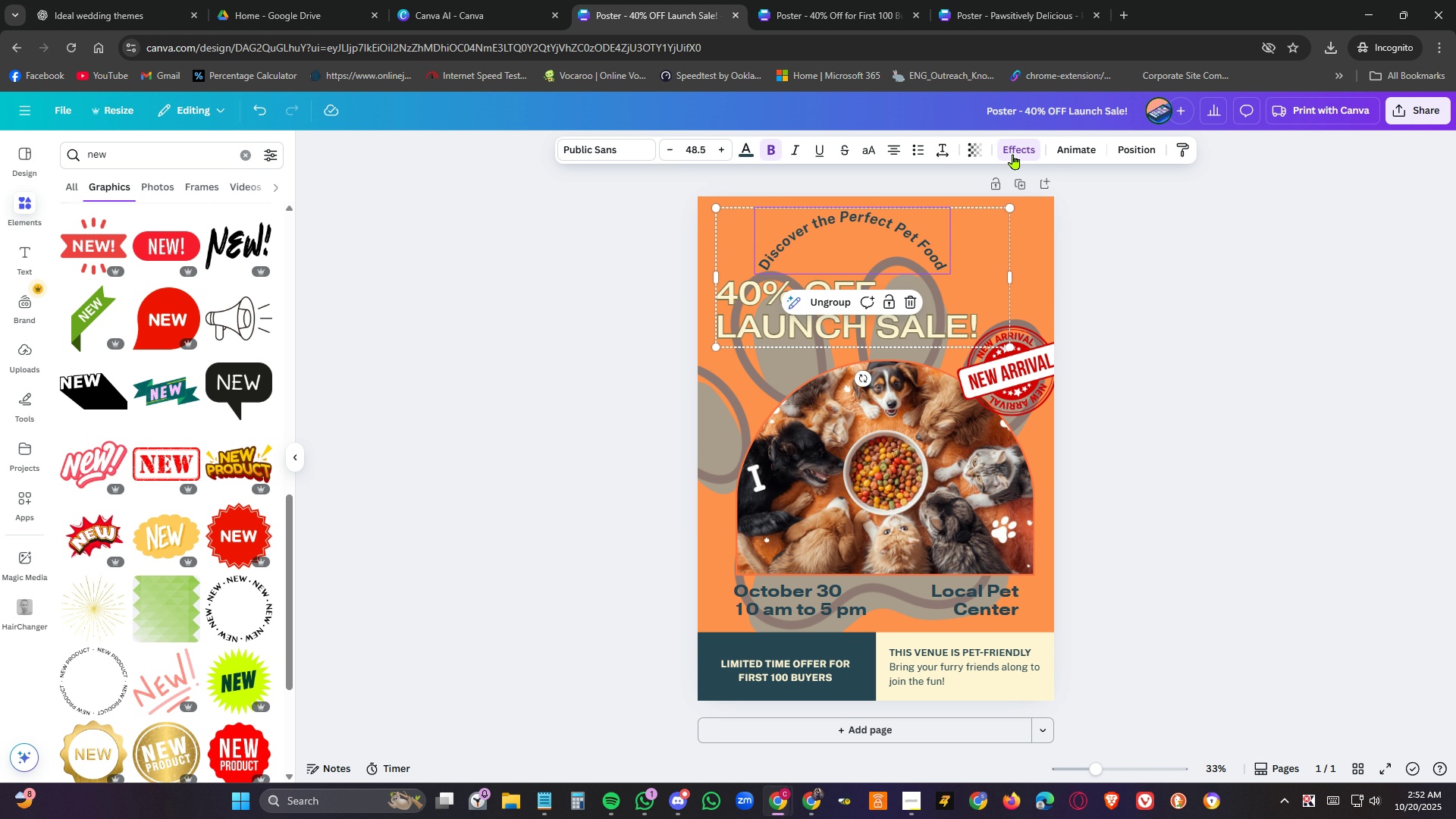 
left_click([1013, 154])
 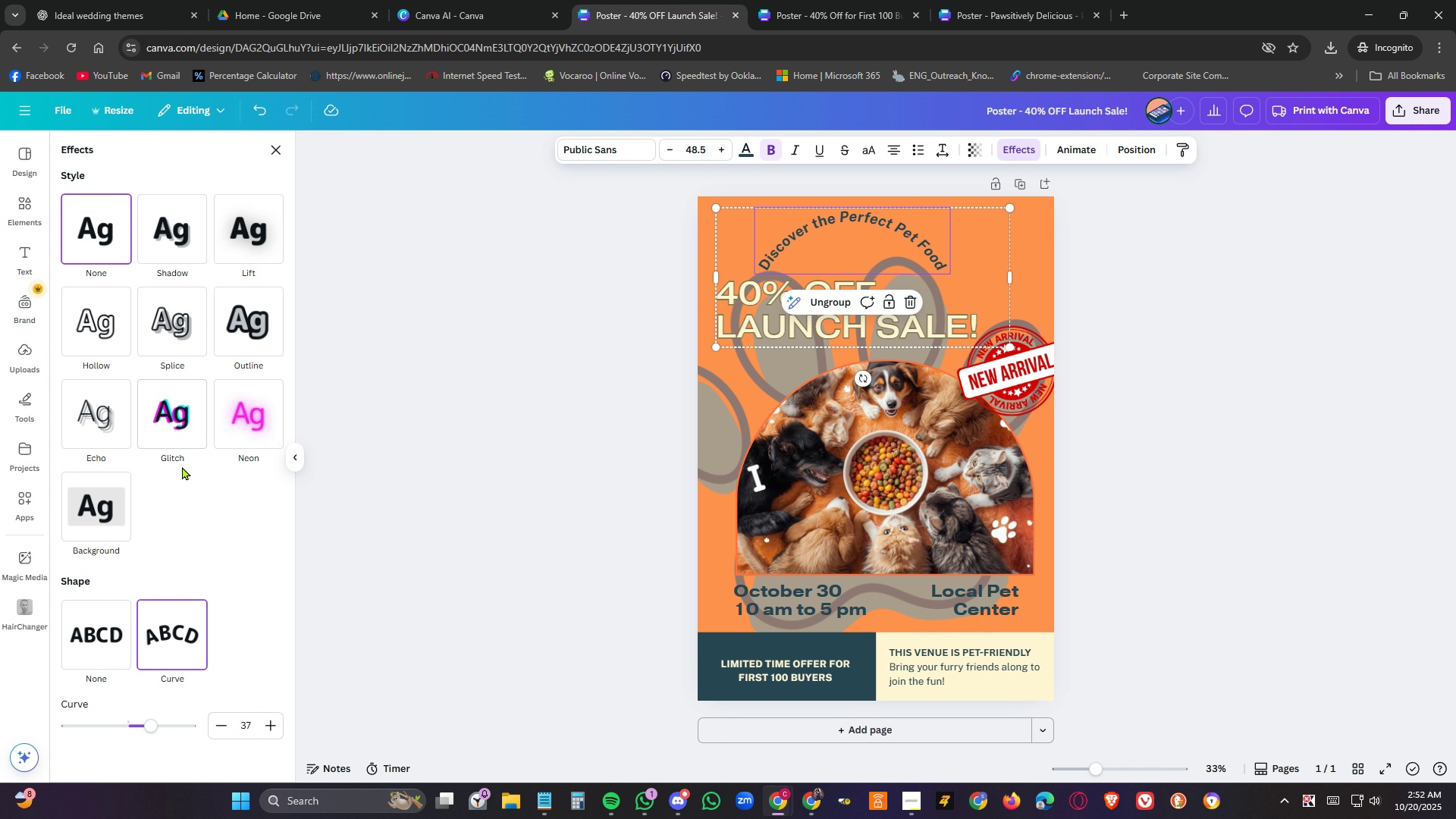 
scroll: coordinate [212, 453], scroll_direction: down, amount: 5.0
 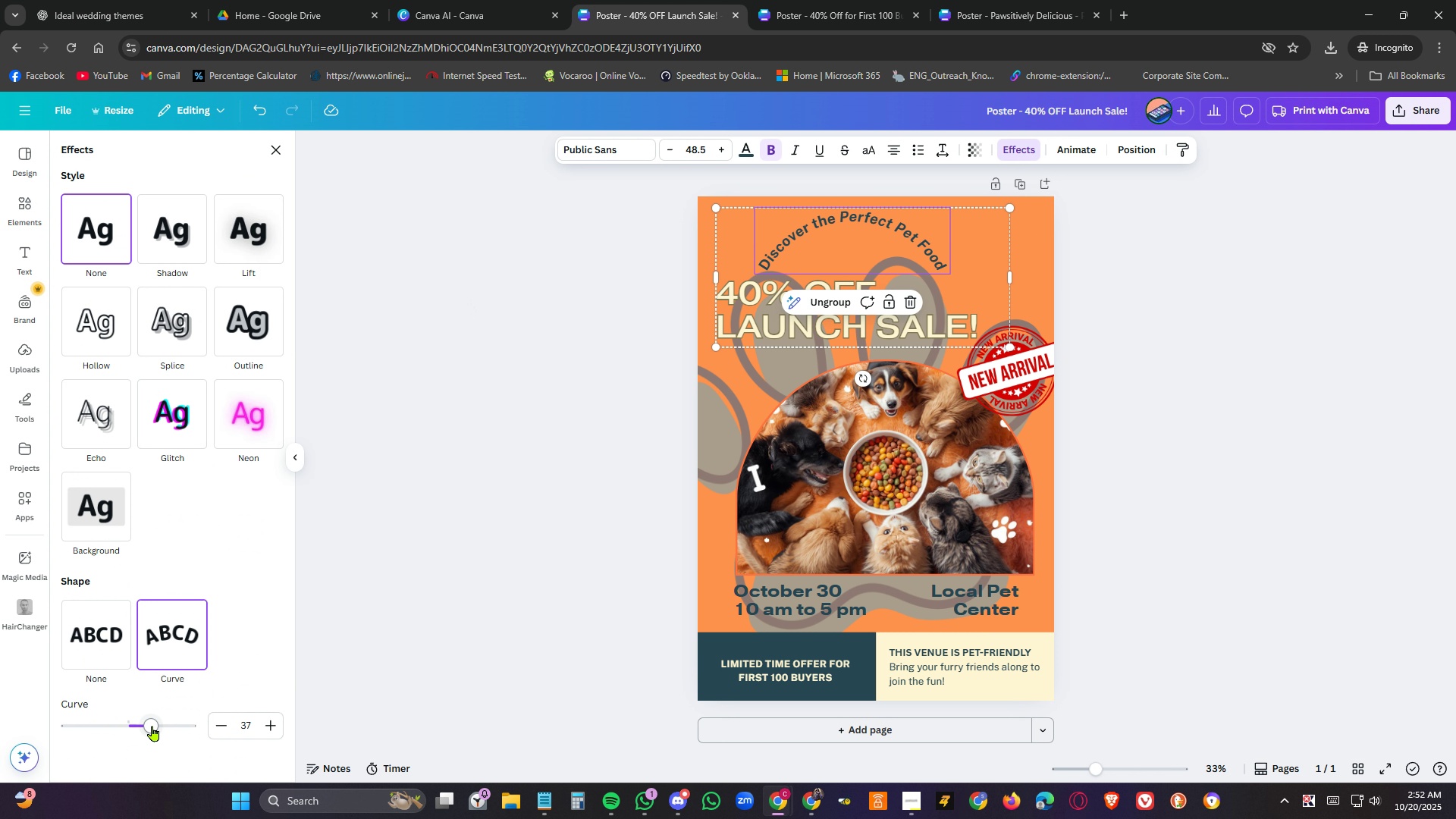 
left_click_drag(start_coordinate=[152, 726], to_coordinate=[135, 723])
 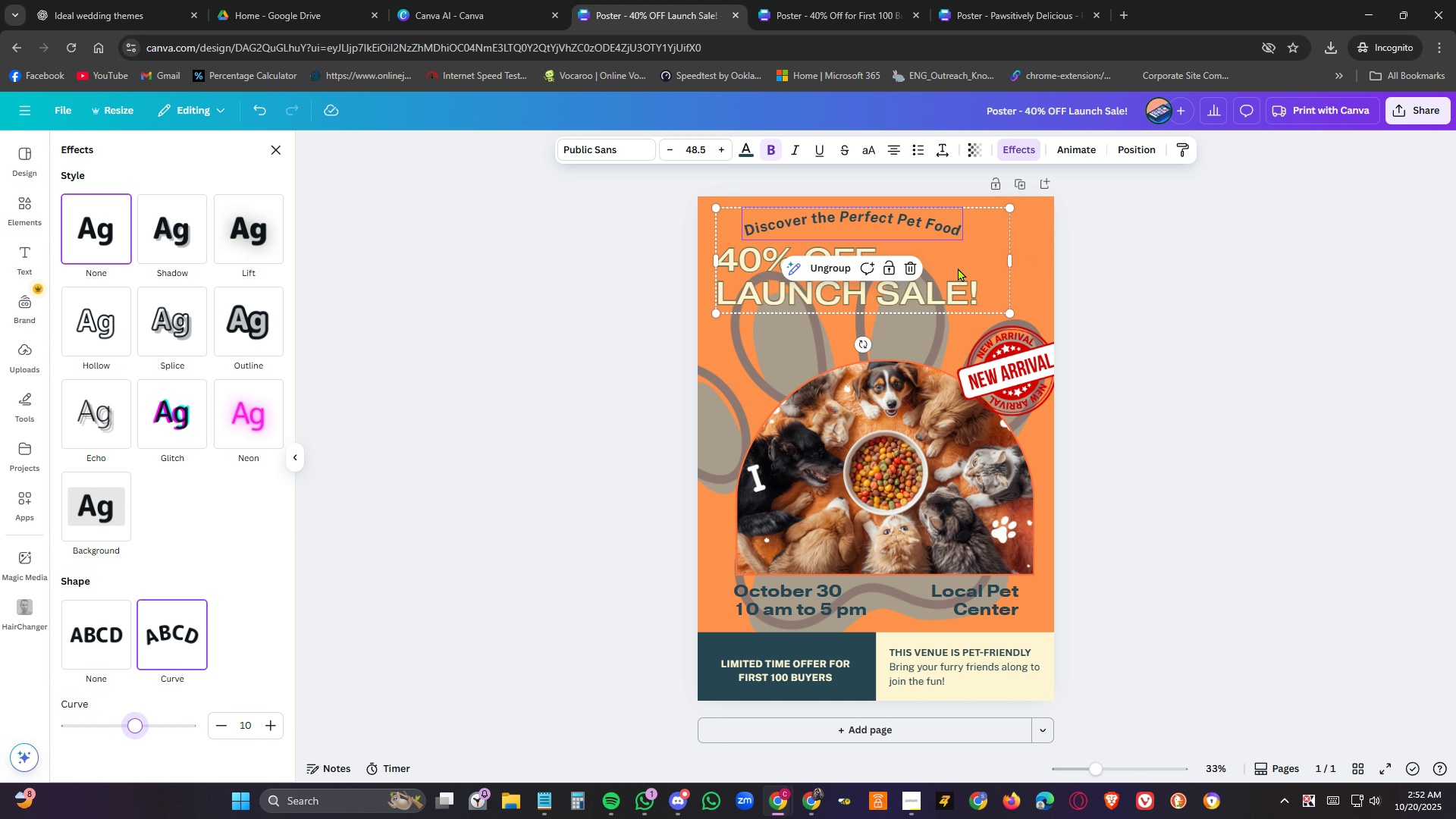 
left_click_drag(start_coordinate=[977, 259], to_coordinate=[989, 259])
 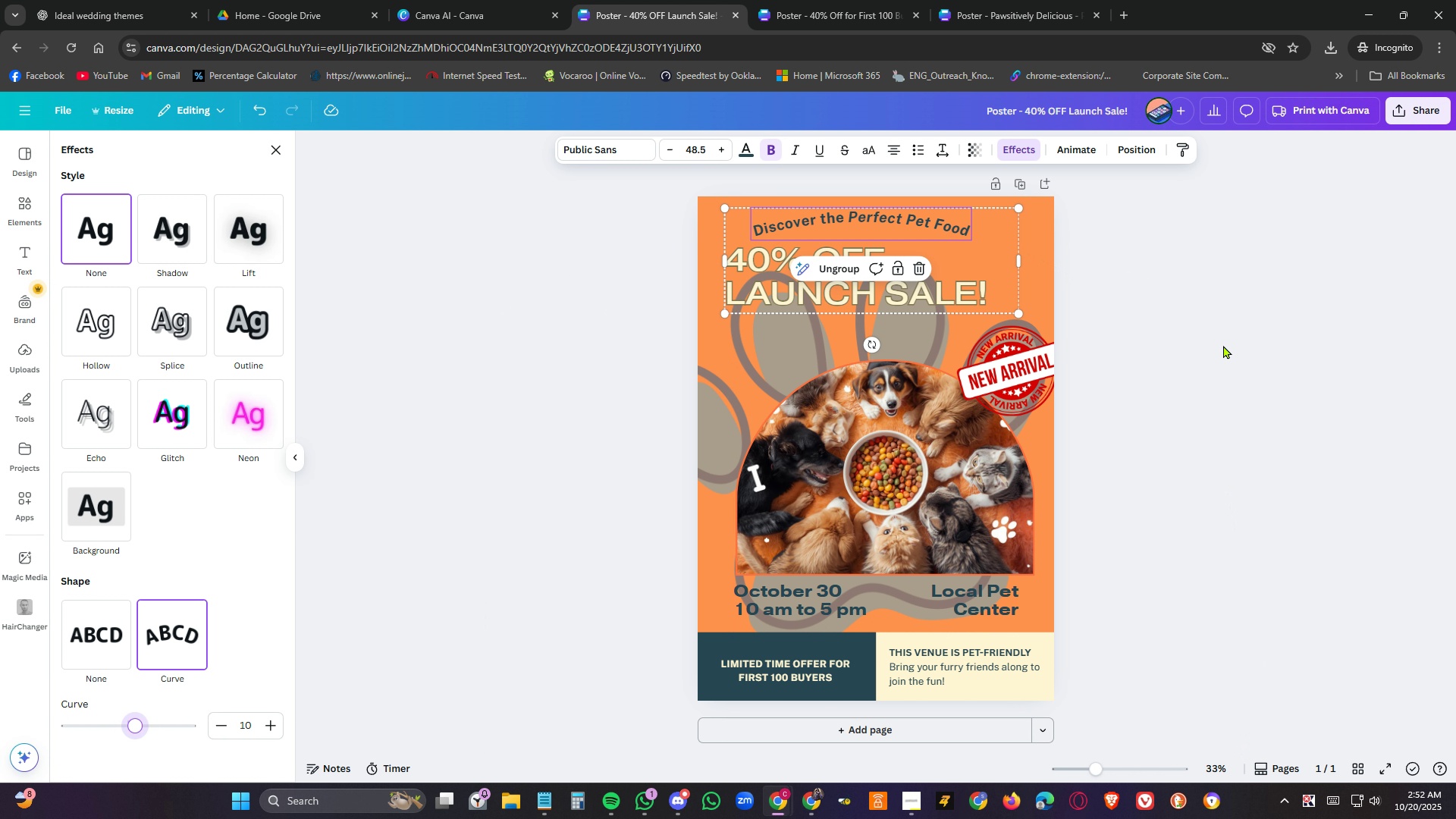 
left_click([1223, 345])
 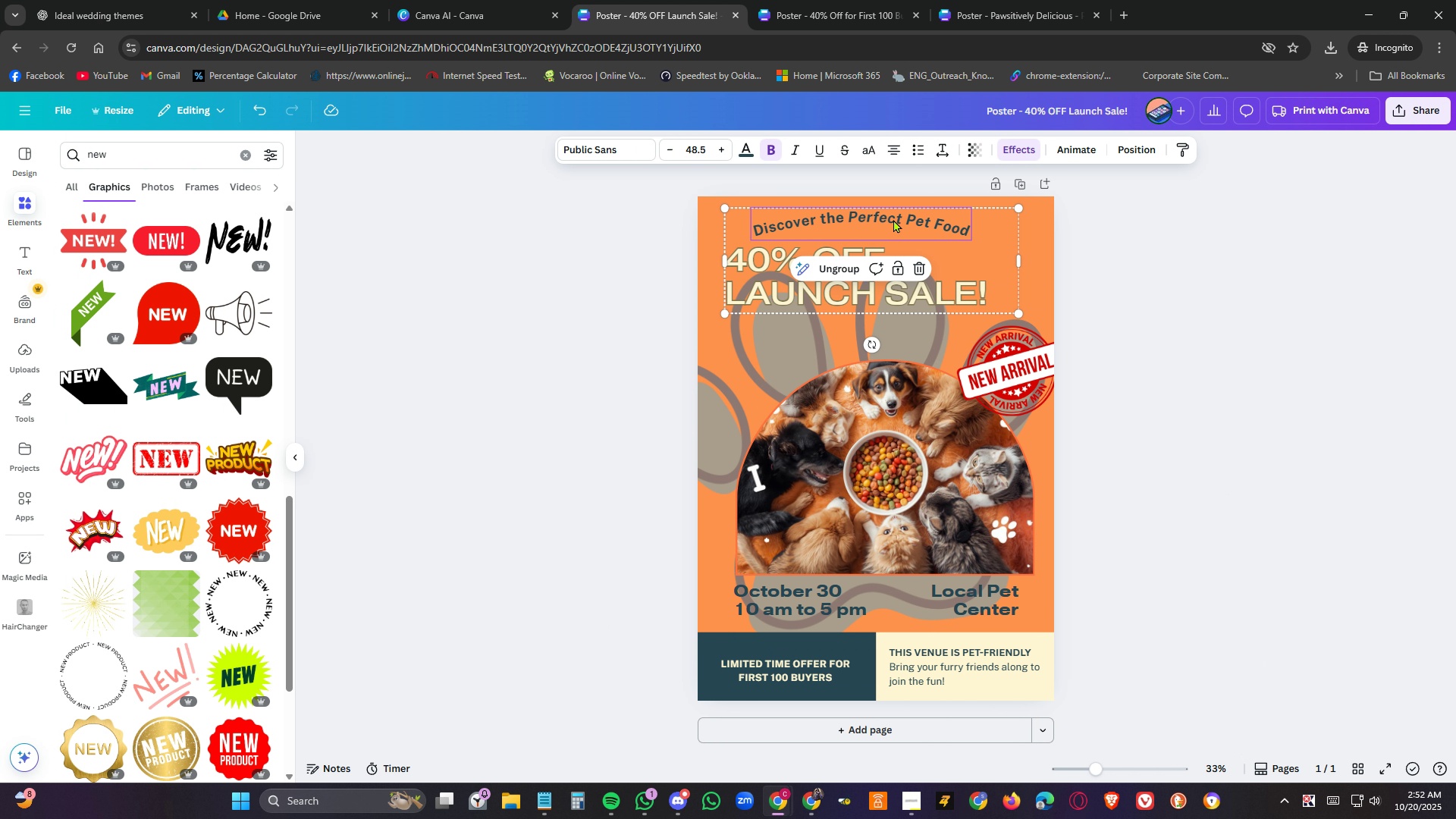 
double_click([893, 219])
 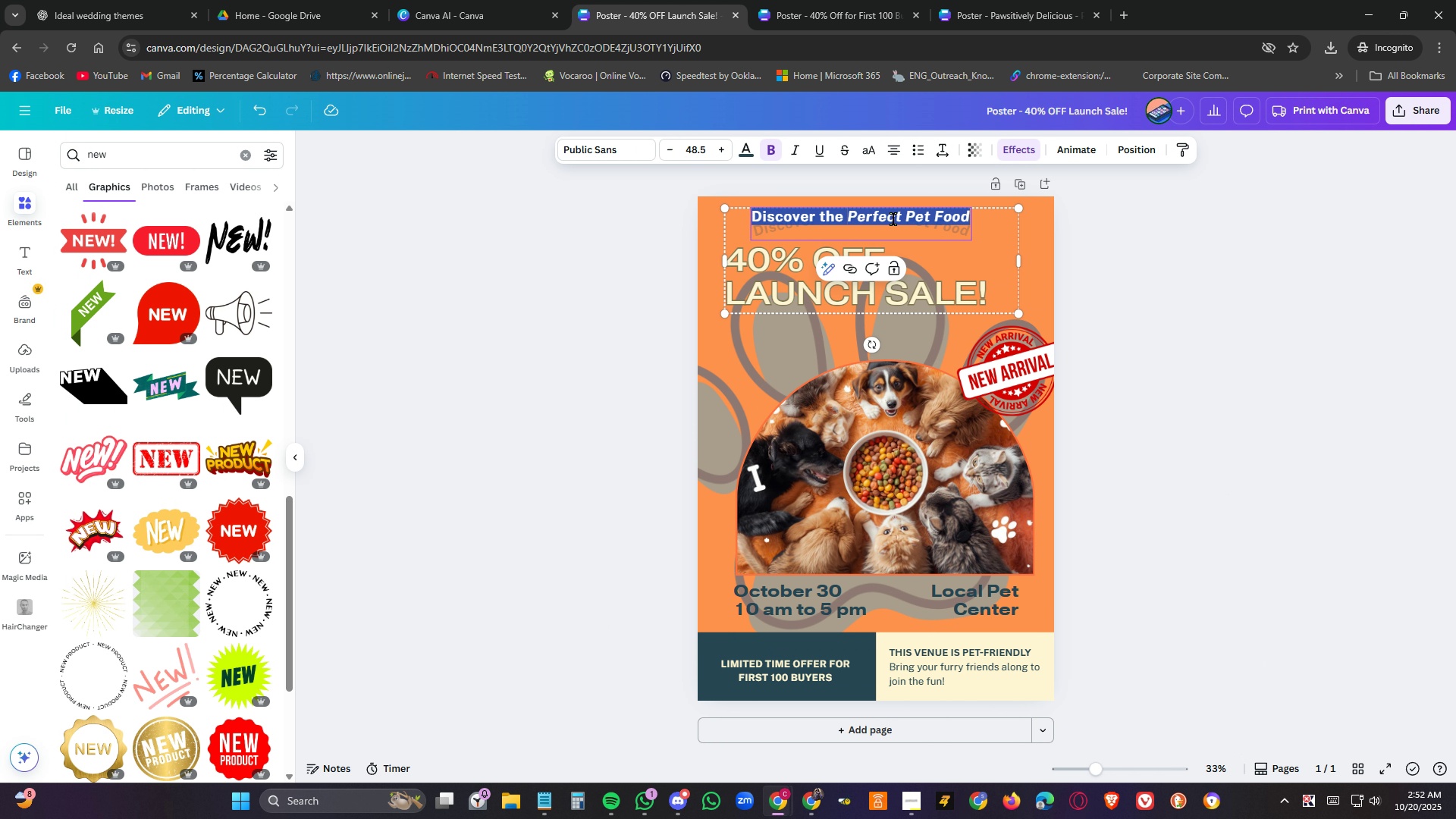 
triple_click([893, 219])
 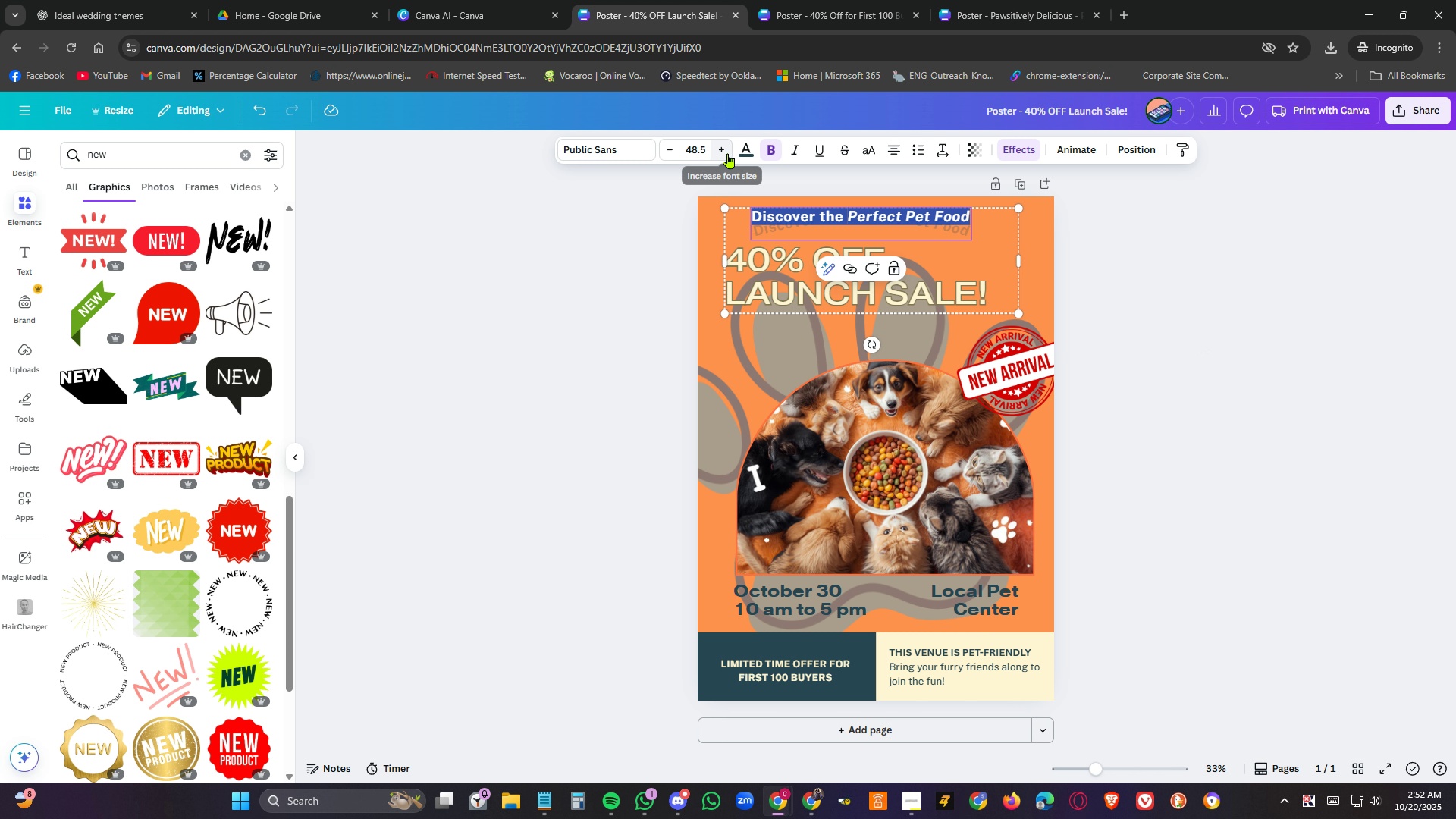 
double_click([697, 146])
 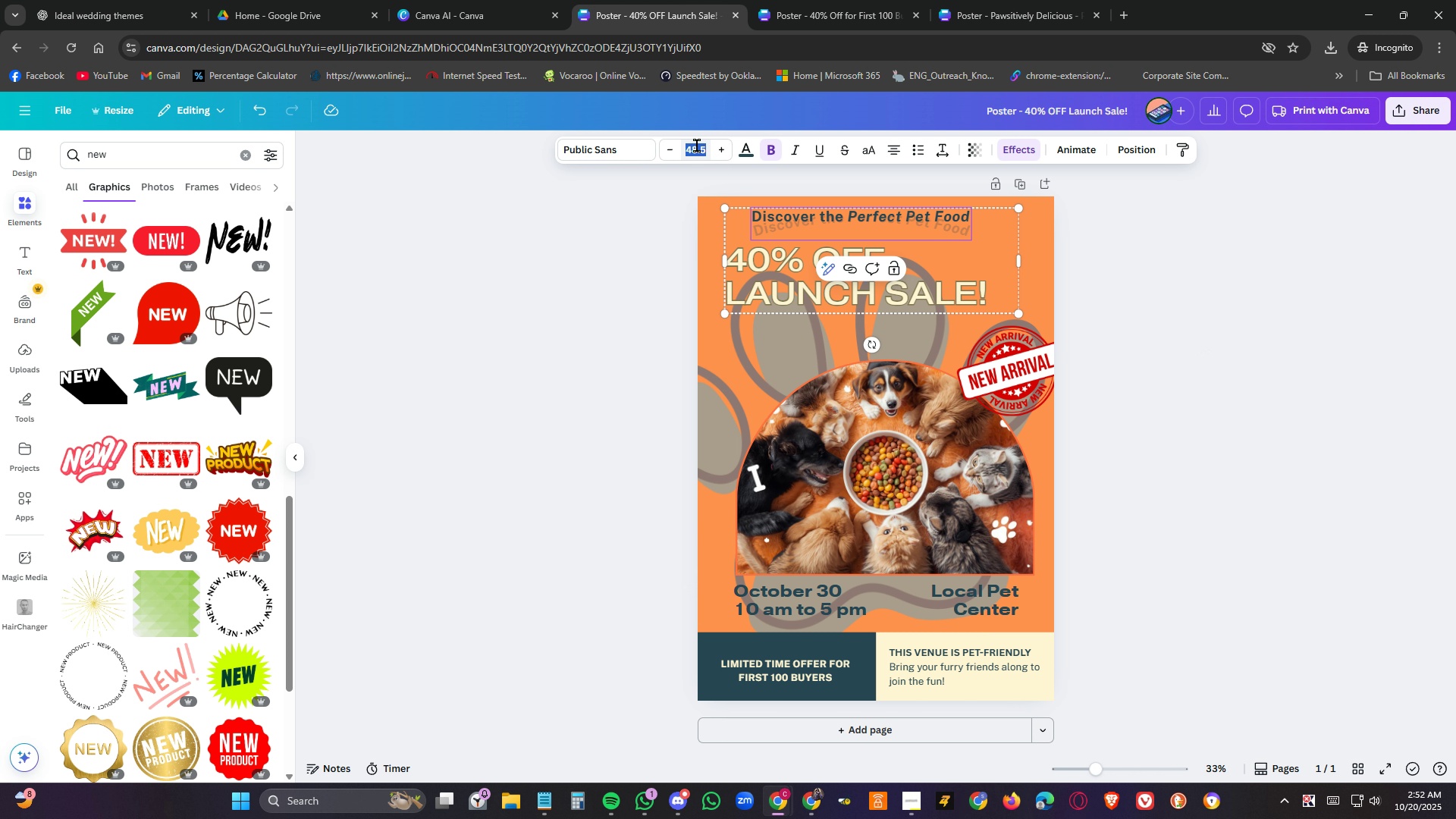 
key(Numpad5)
 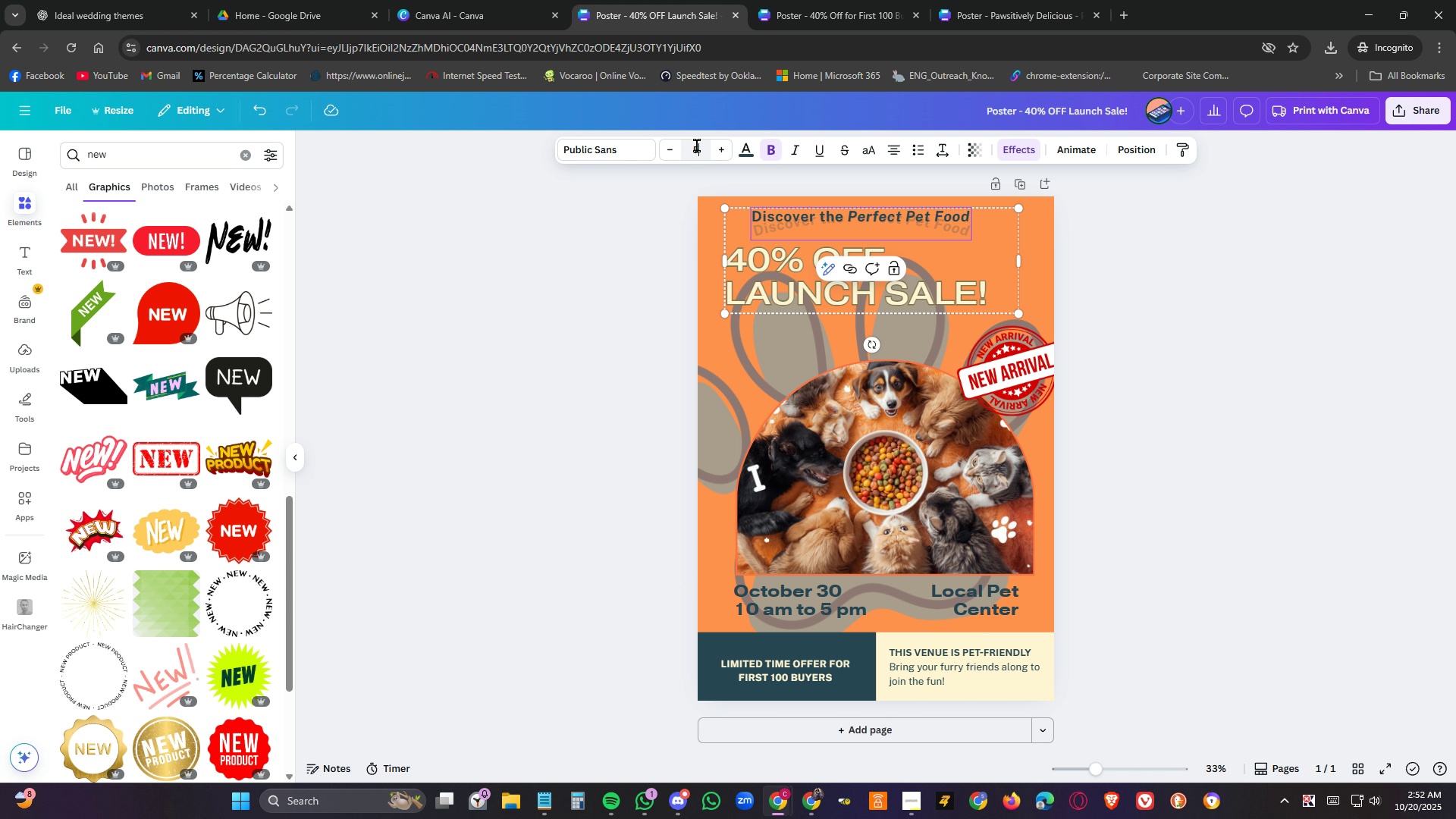 
key(Numpad0)
 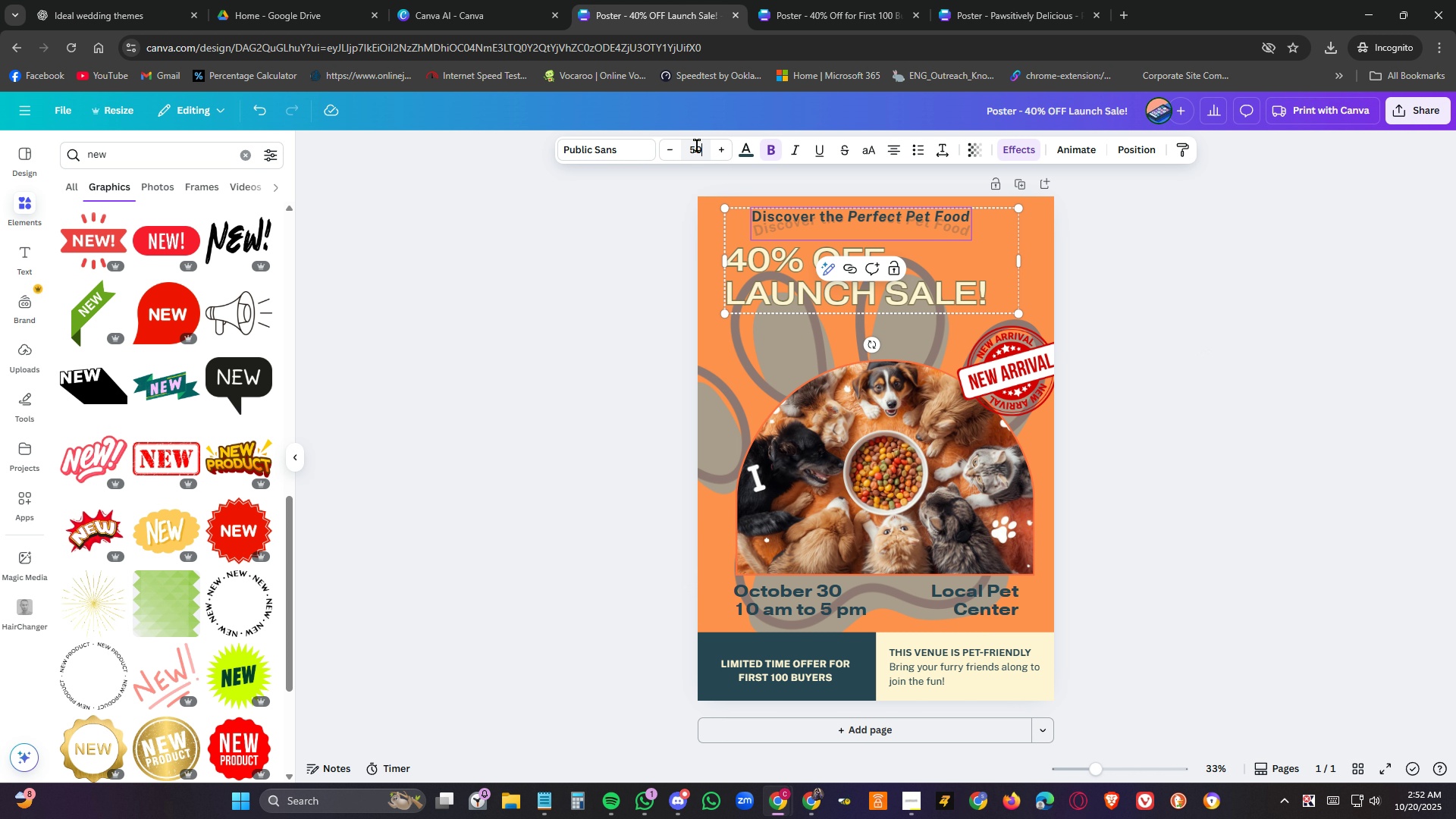 
key(NumpadEnter)
 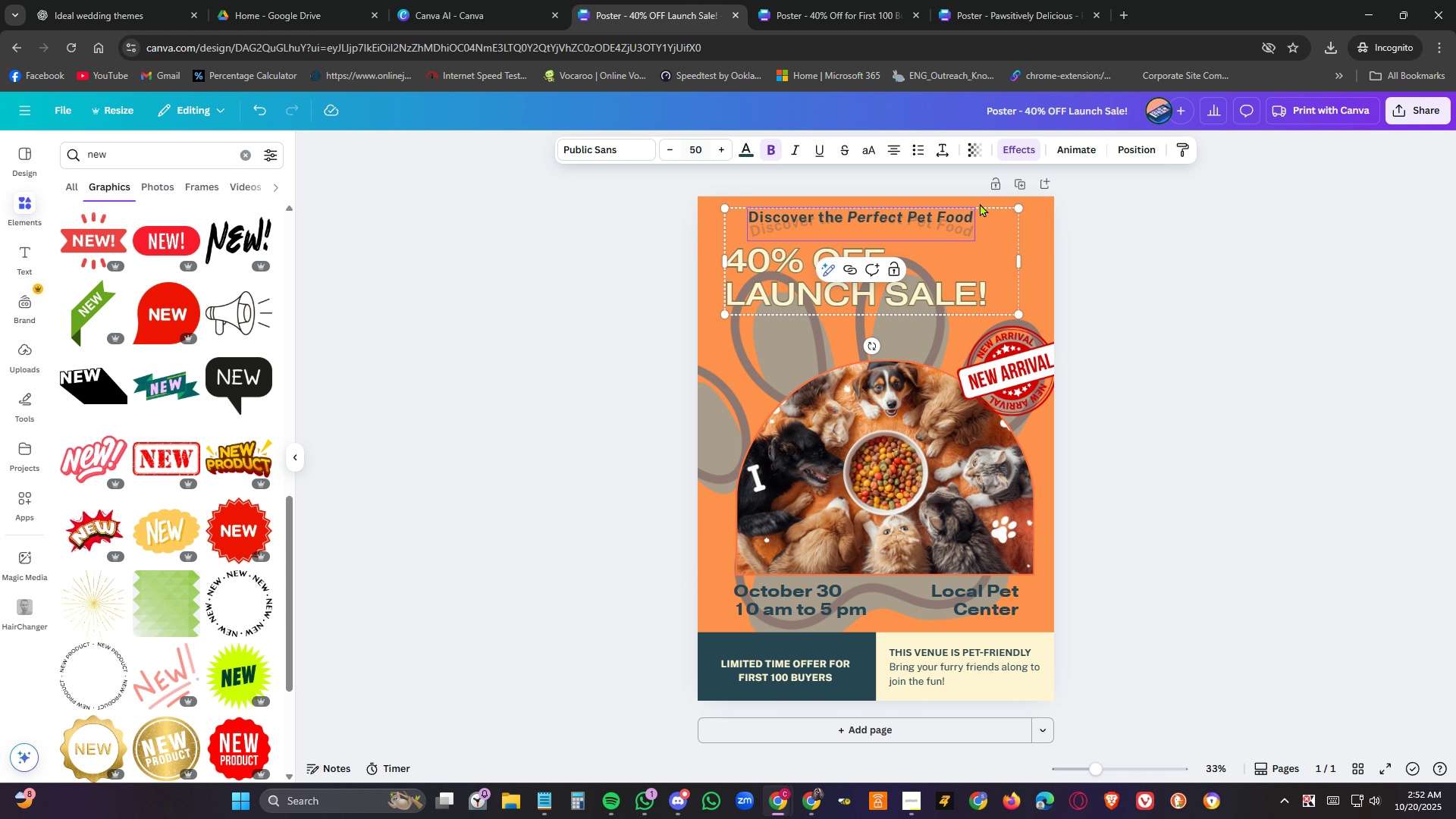 
left_click([1173, 312])
 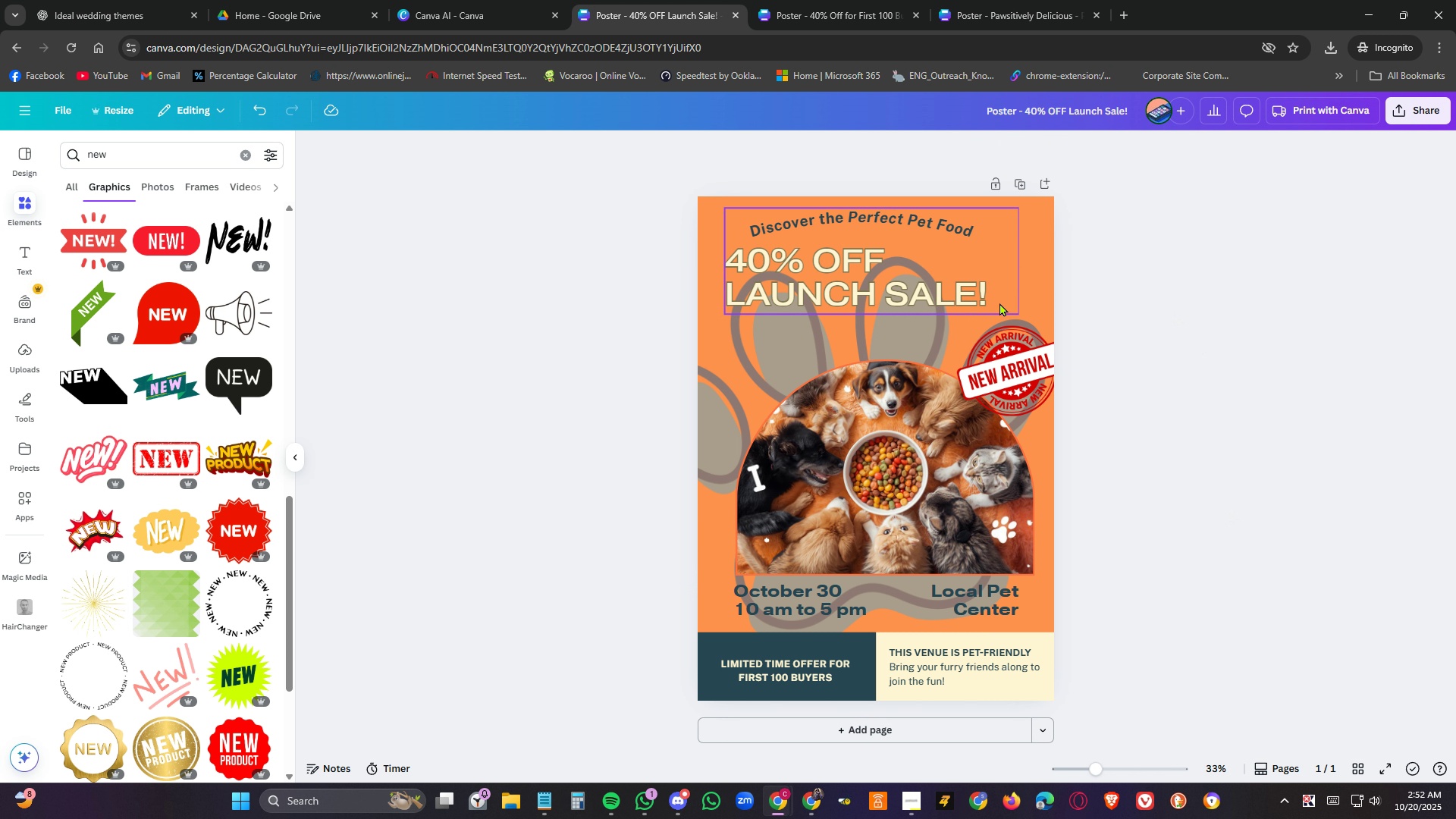 
left_click_drag(start_coordinate=[946, 284], to_coordinate=[946, 293])
 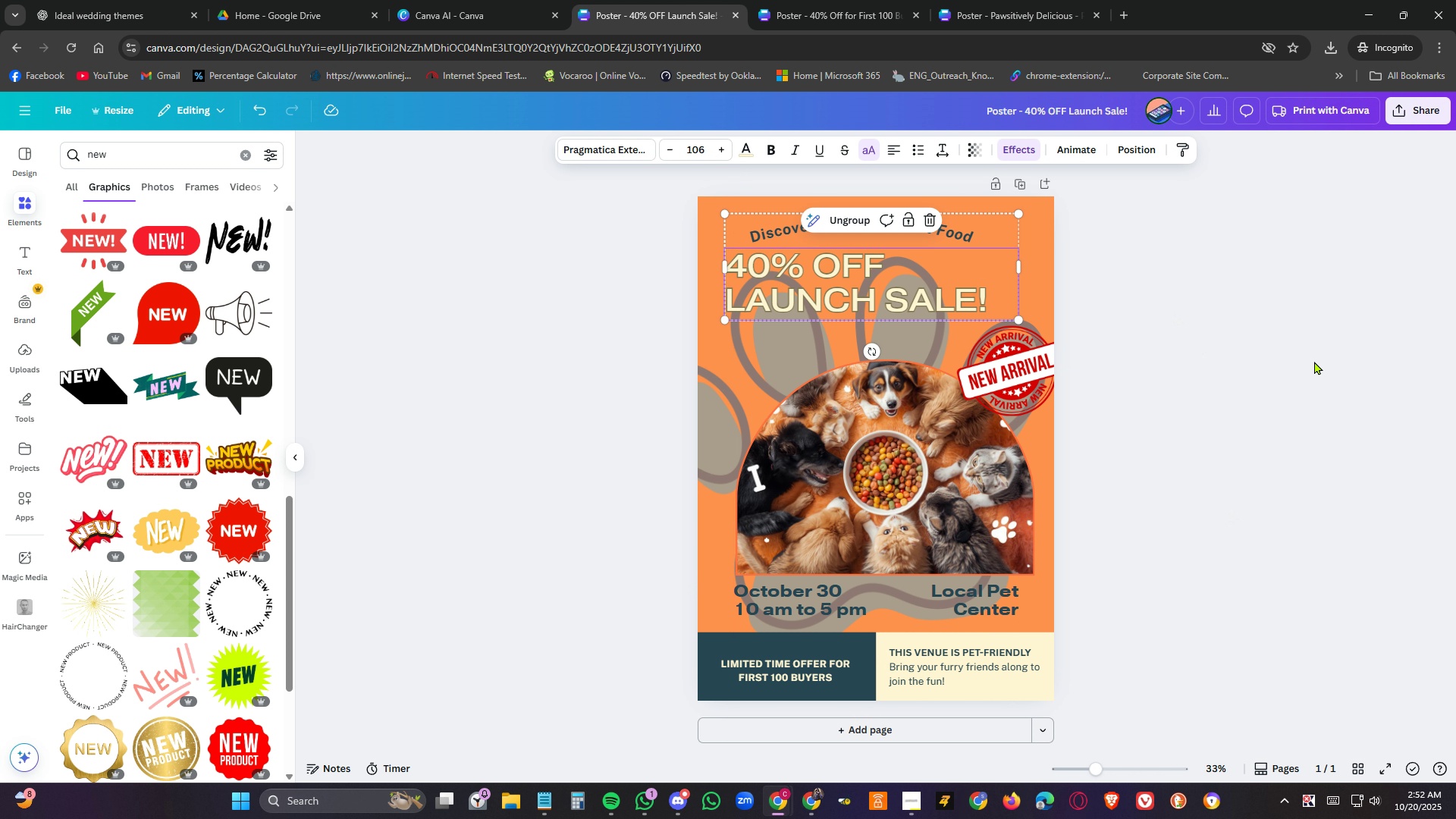 
left_click([1314, 361])
 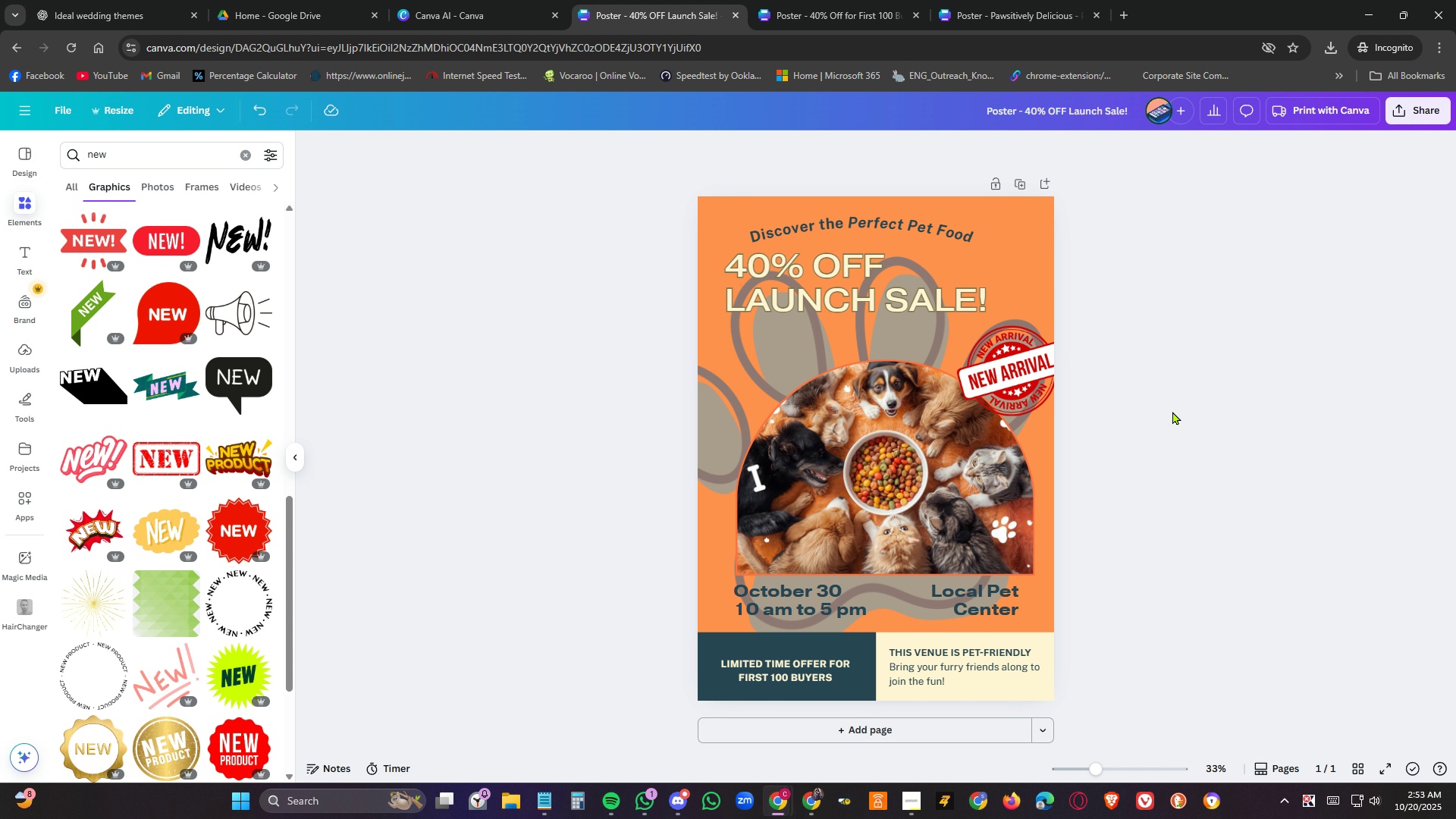 
left_click([921, 475])
 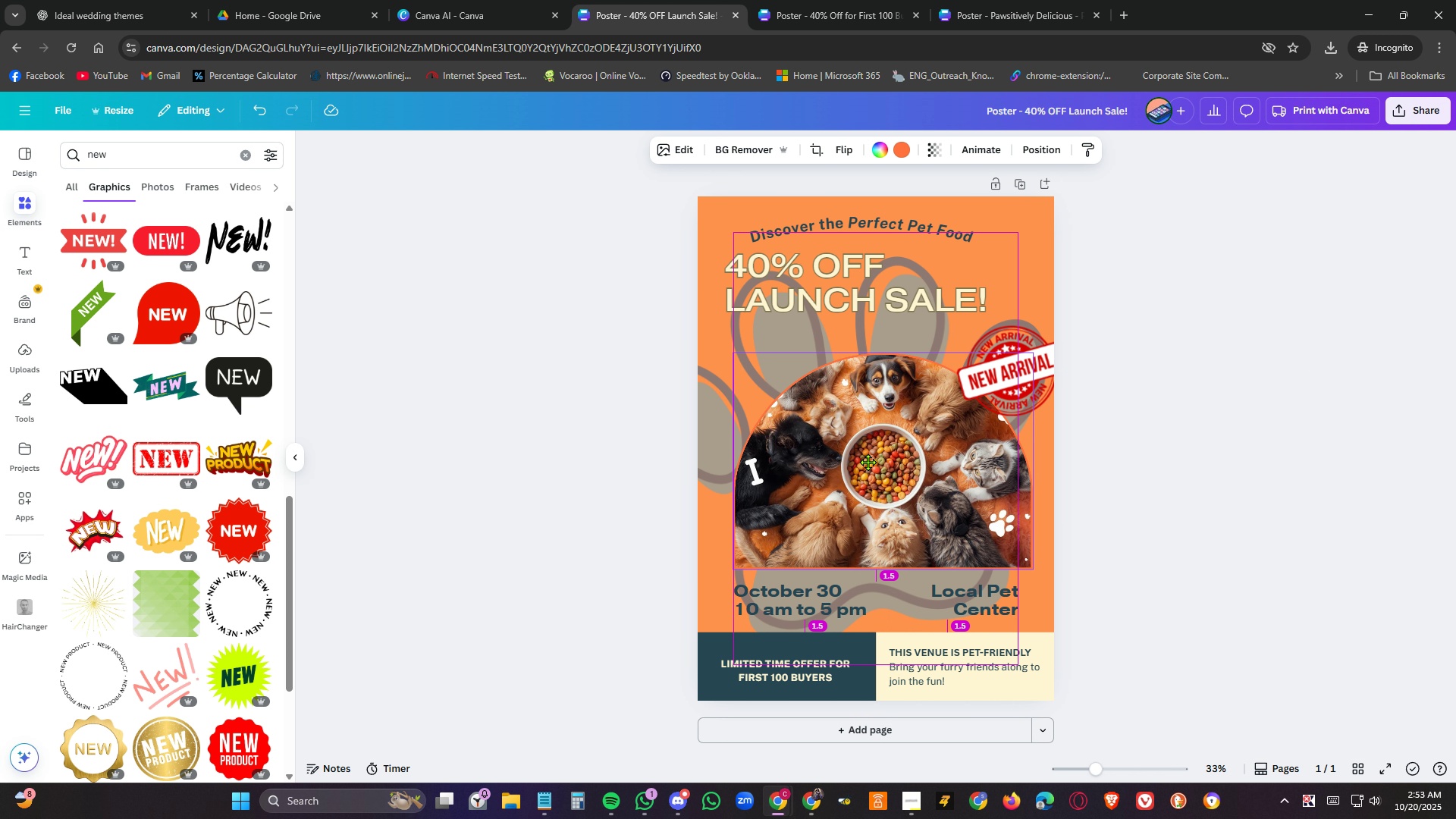 
wait(11.0)
 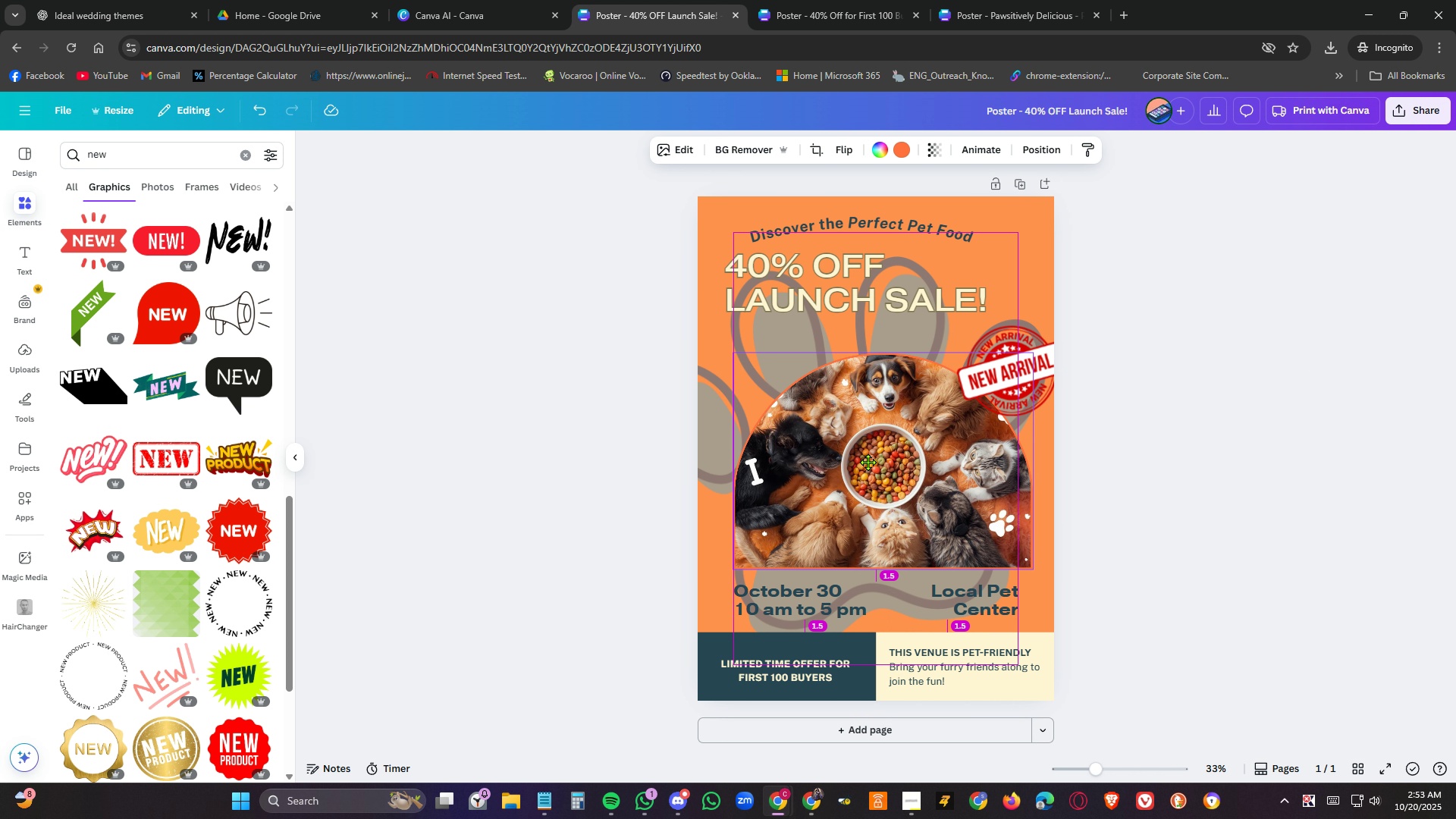 
left_click_drag(start_coordinate=[880, 509], to_coordinate=[875, 506])
 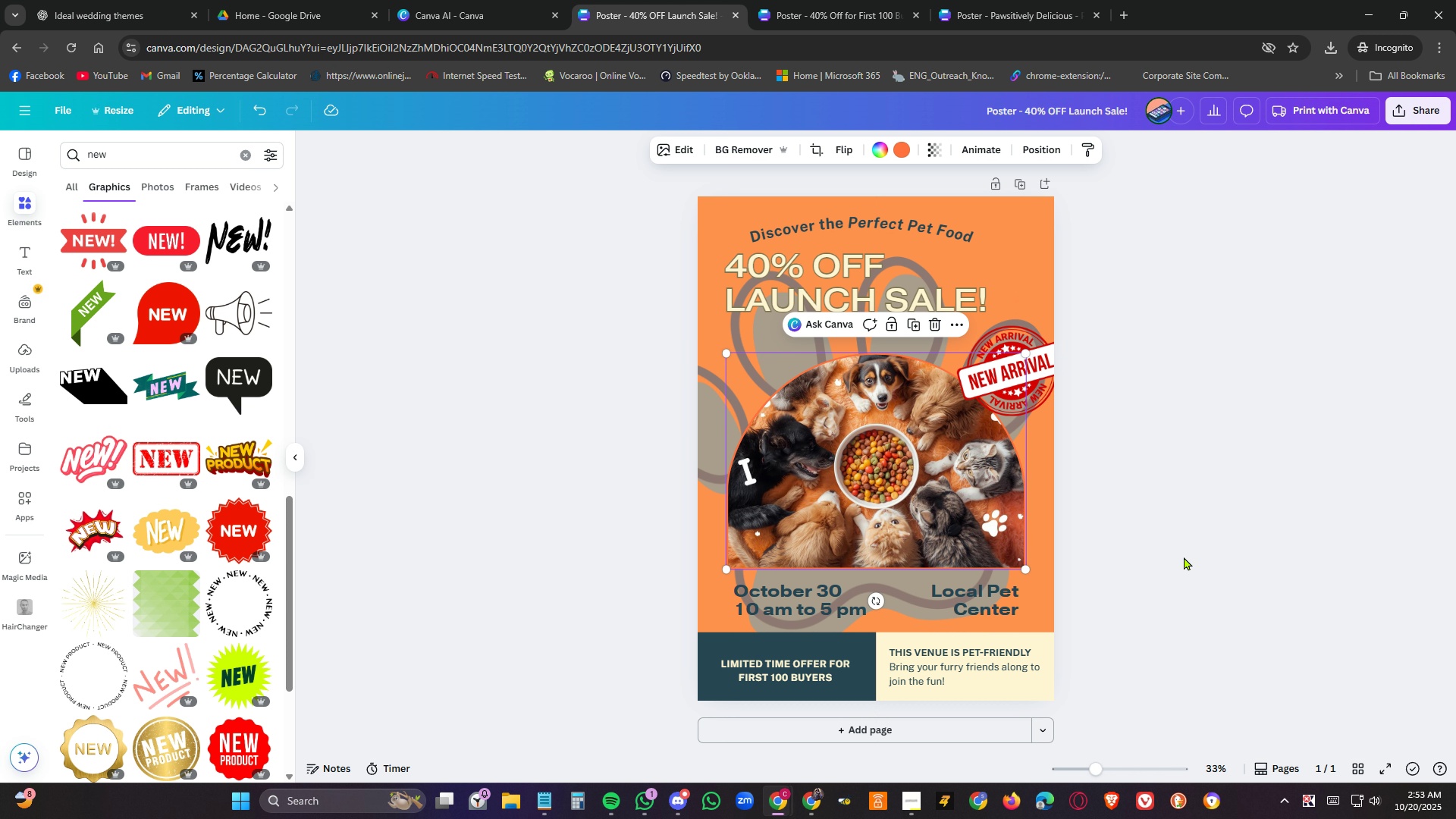 
left_click([1184, 557])
 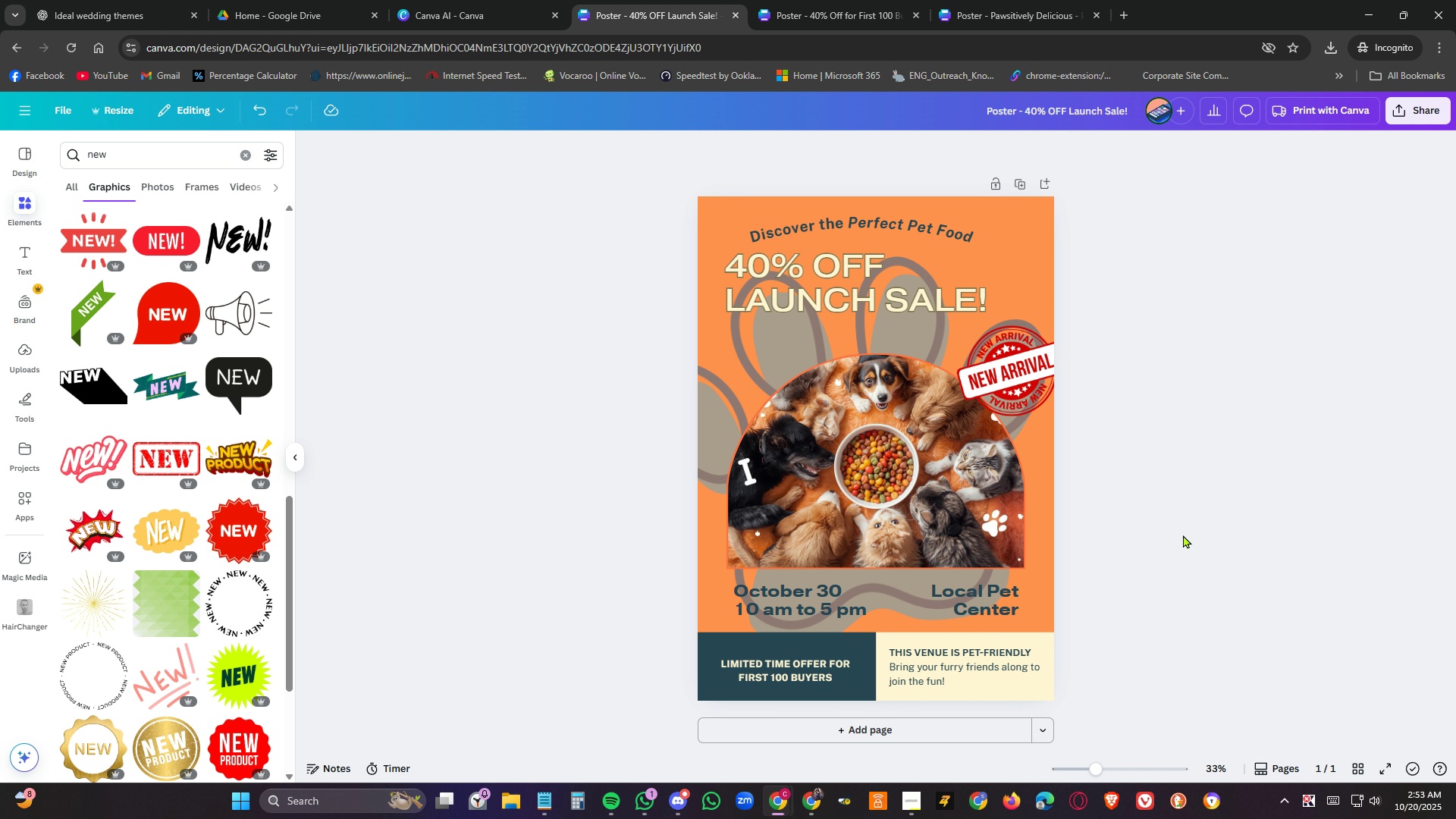 
wait(8.42)
 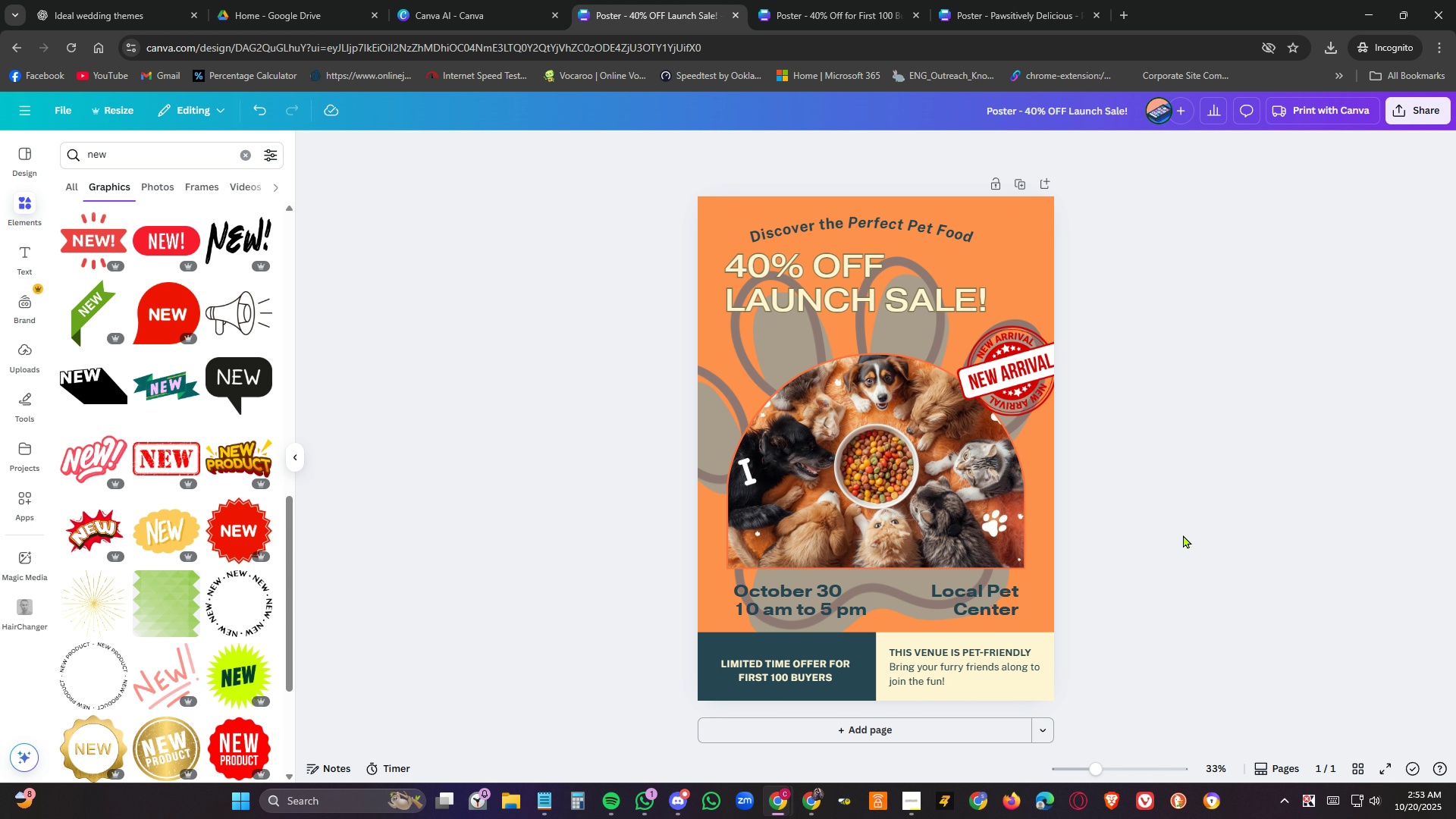 
left_click([1414, 111])
 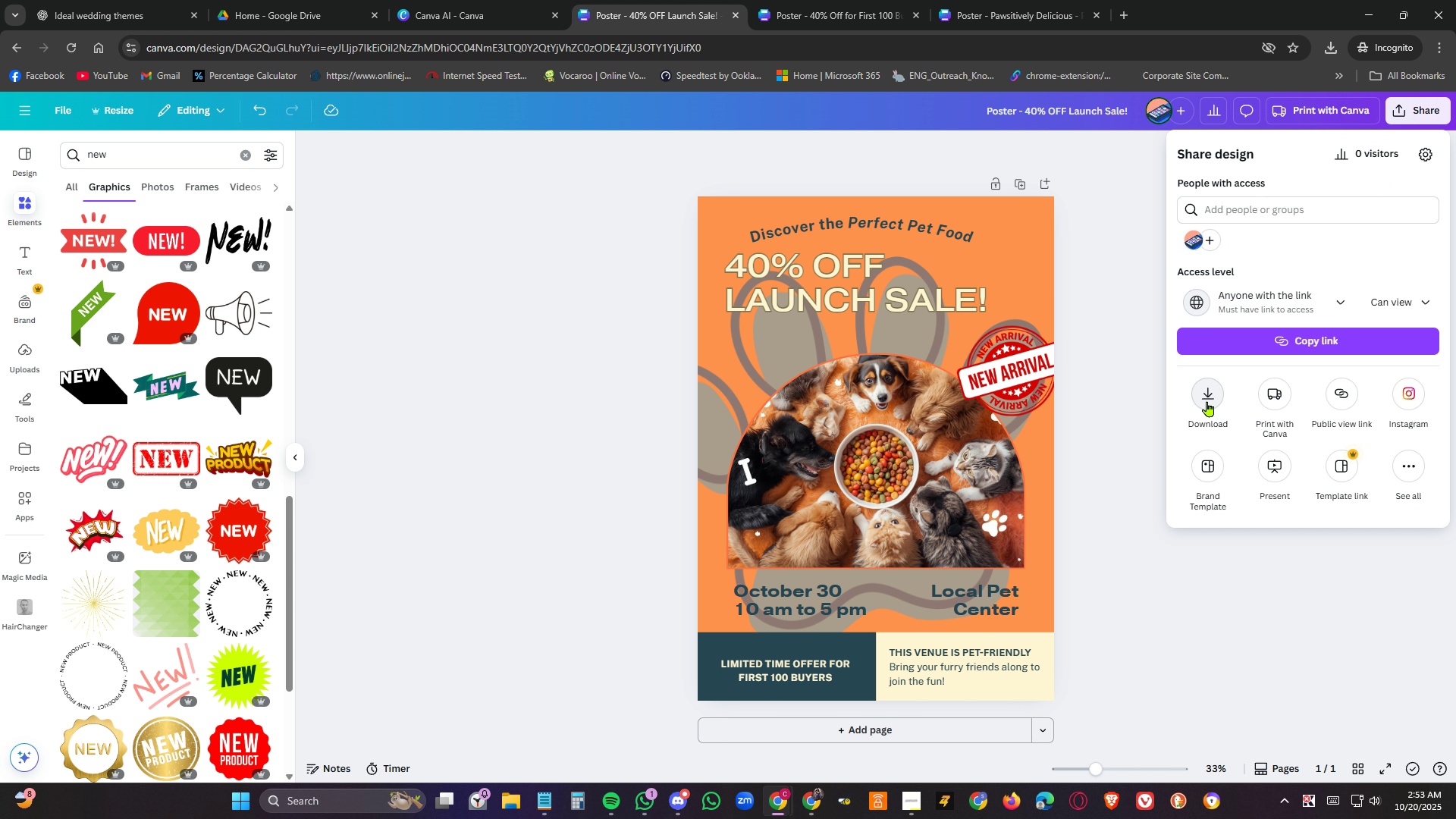 
left_click([1207, 400])
 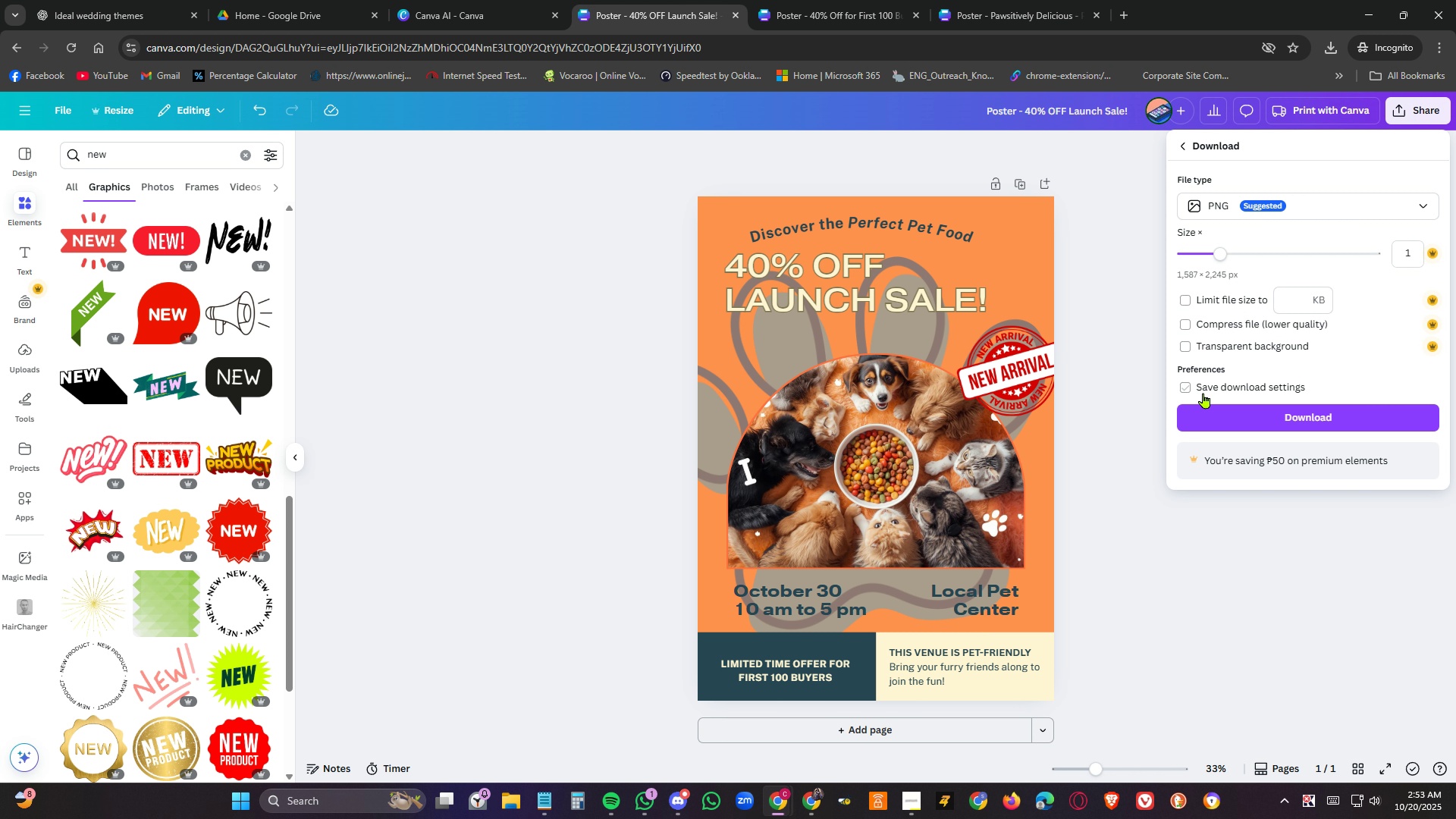 
wait(8.01)
 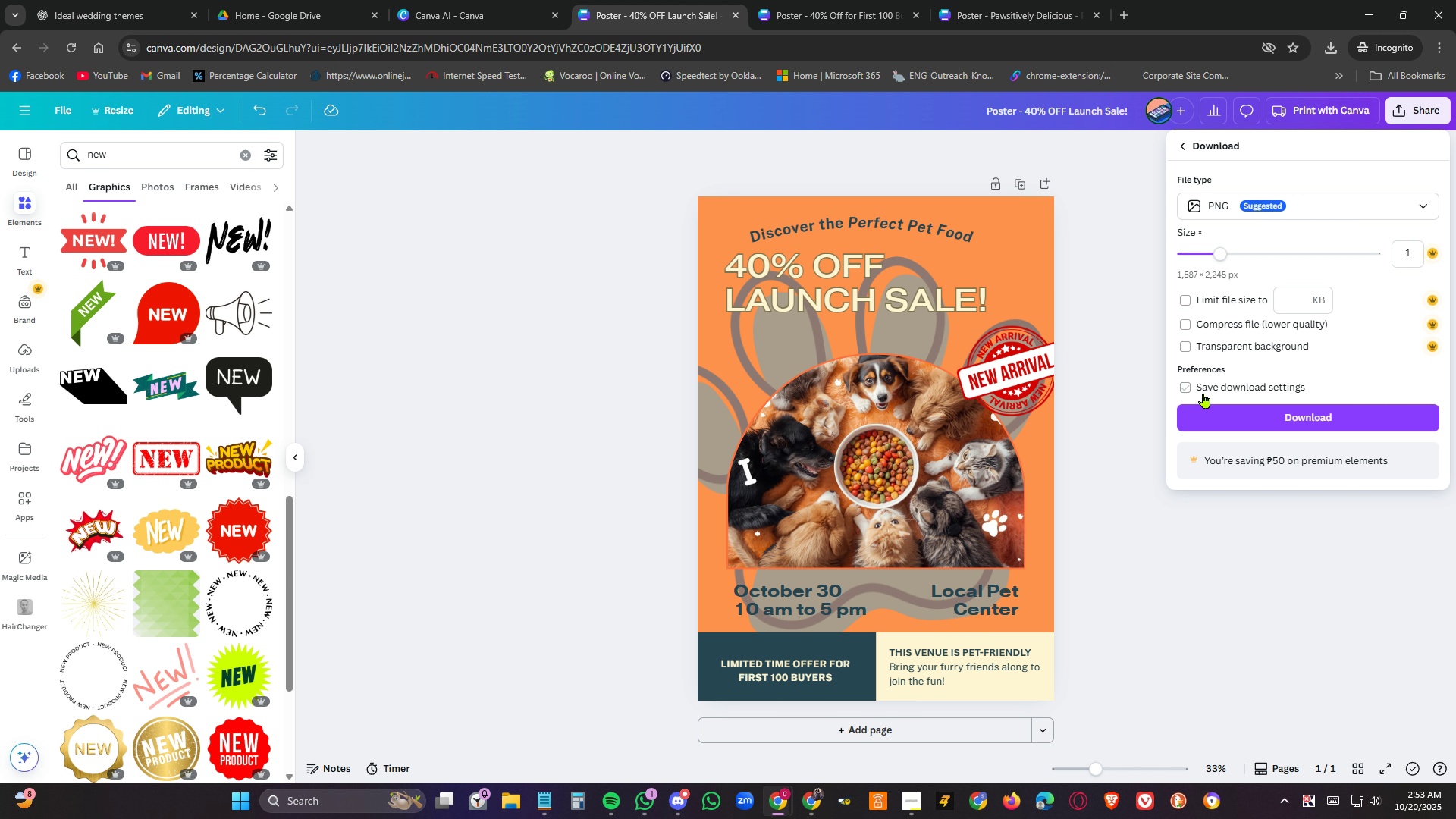 
double_click([963, 233])
 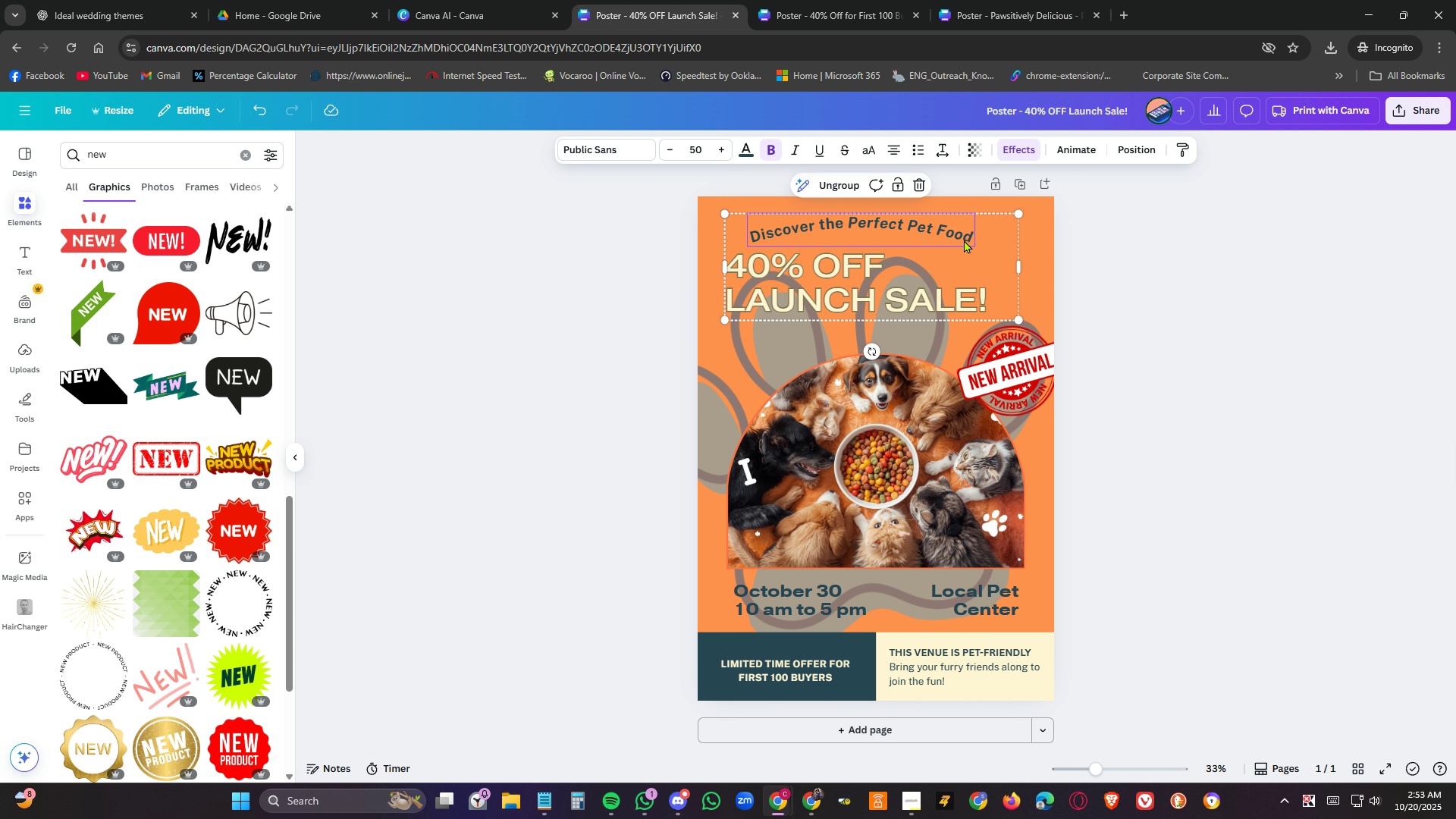 
double_click([964, 240])
 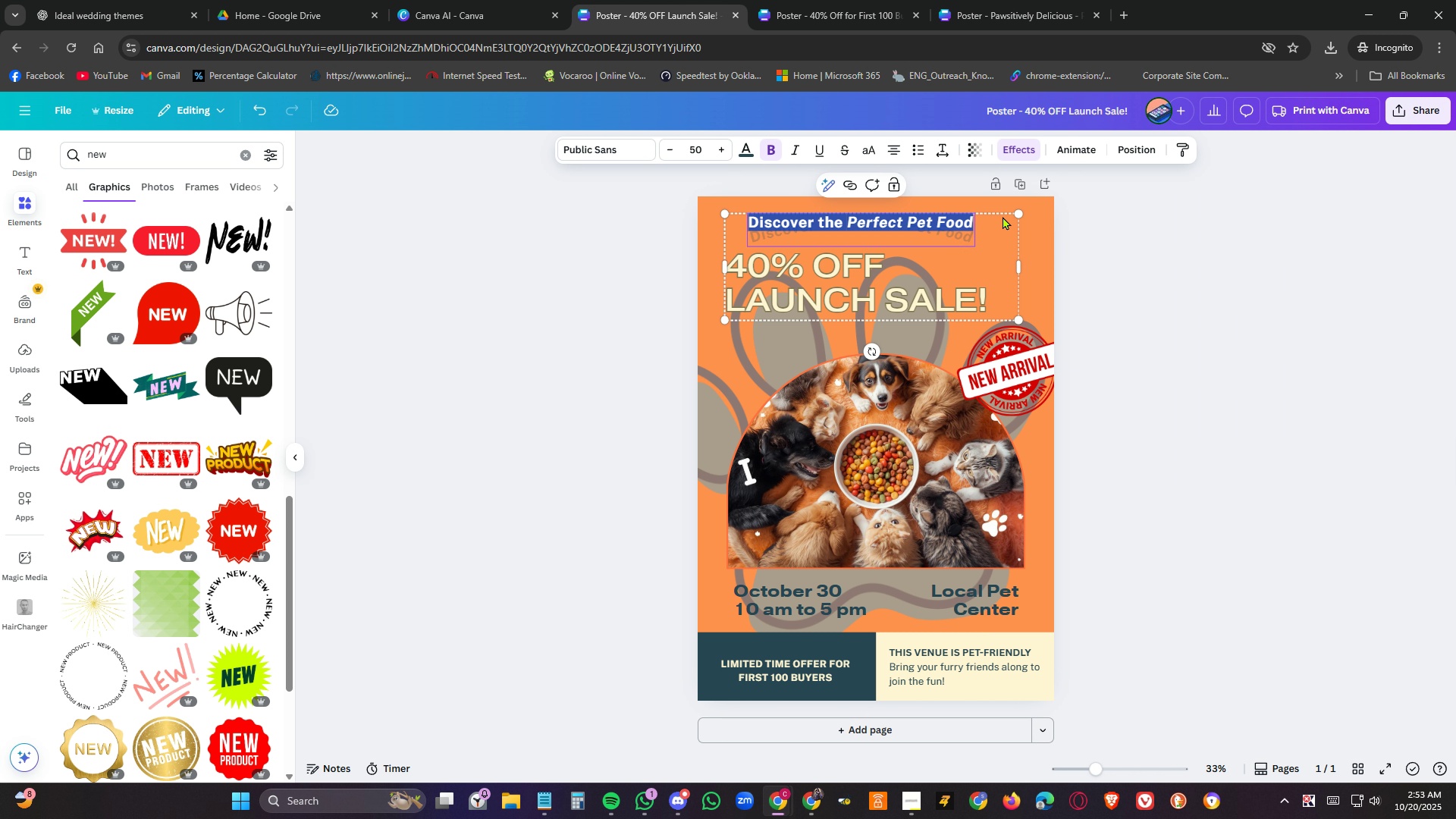 
key(ArrowRight)
 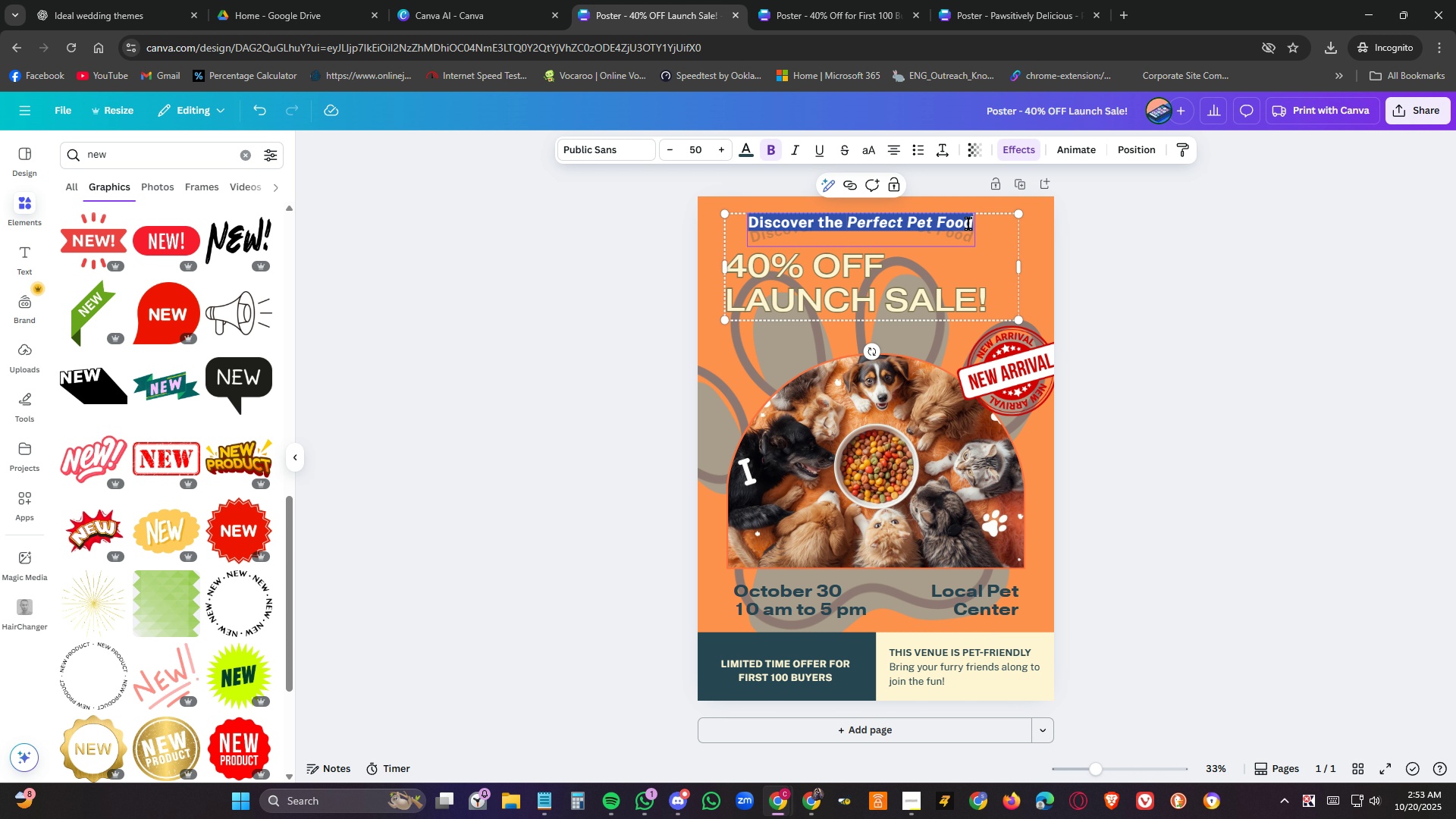 
left_click([970, 221])
 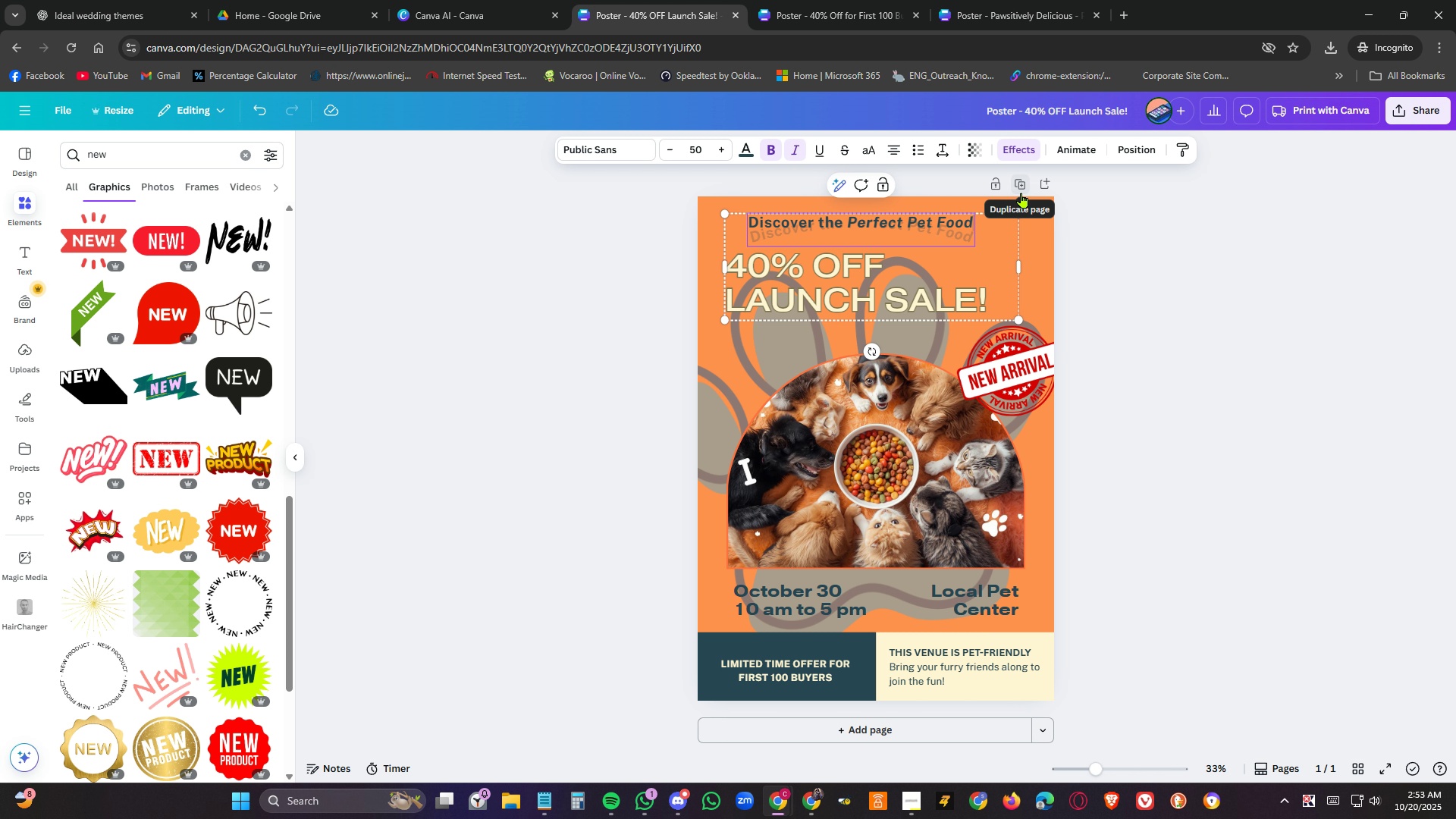 
key(Shift+1)
 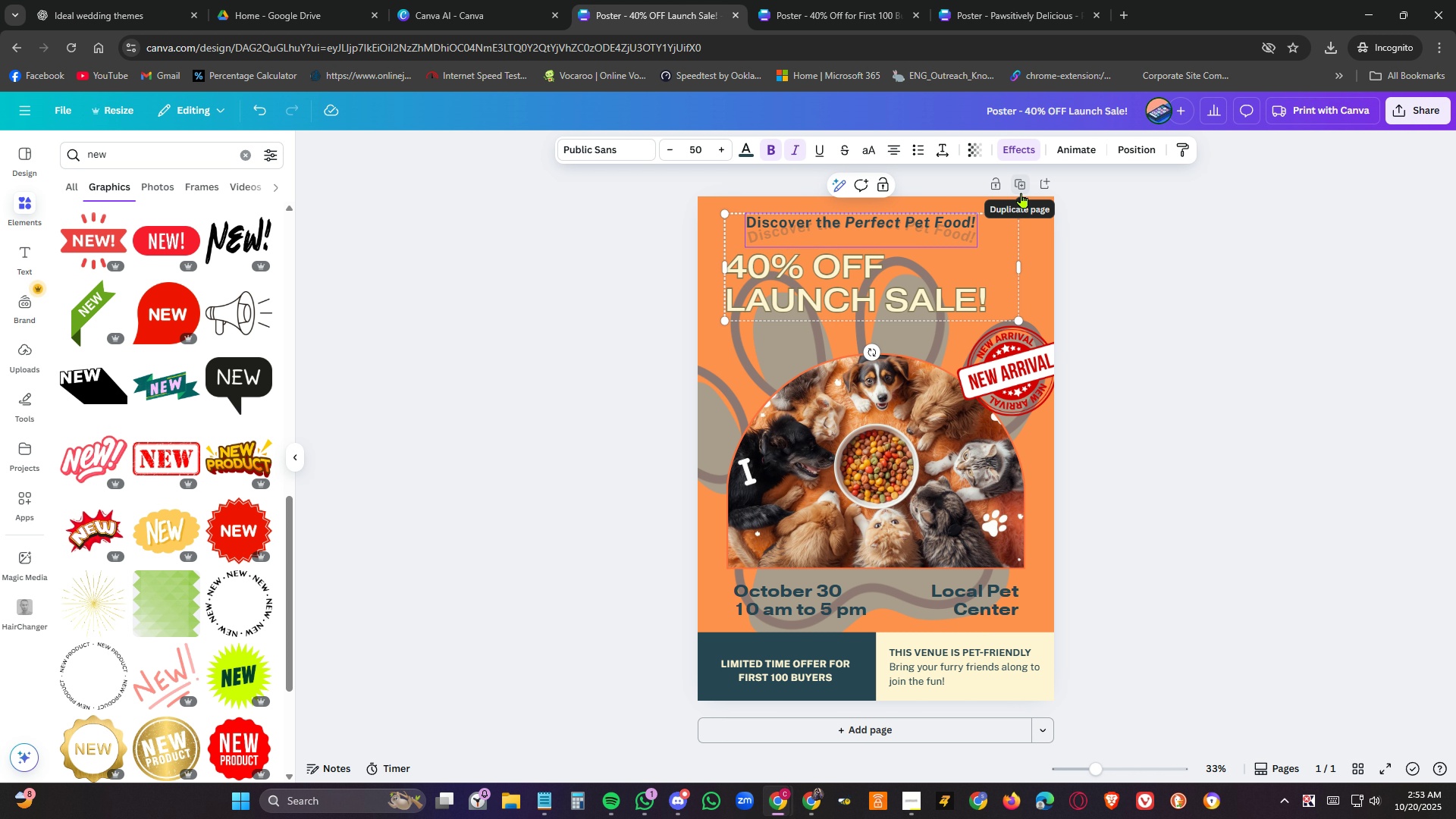 
key(NumpadEnter)
 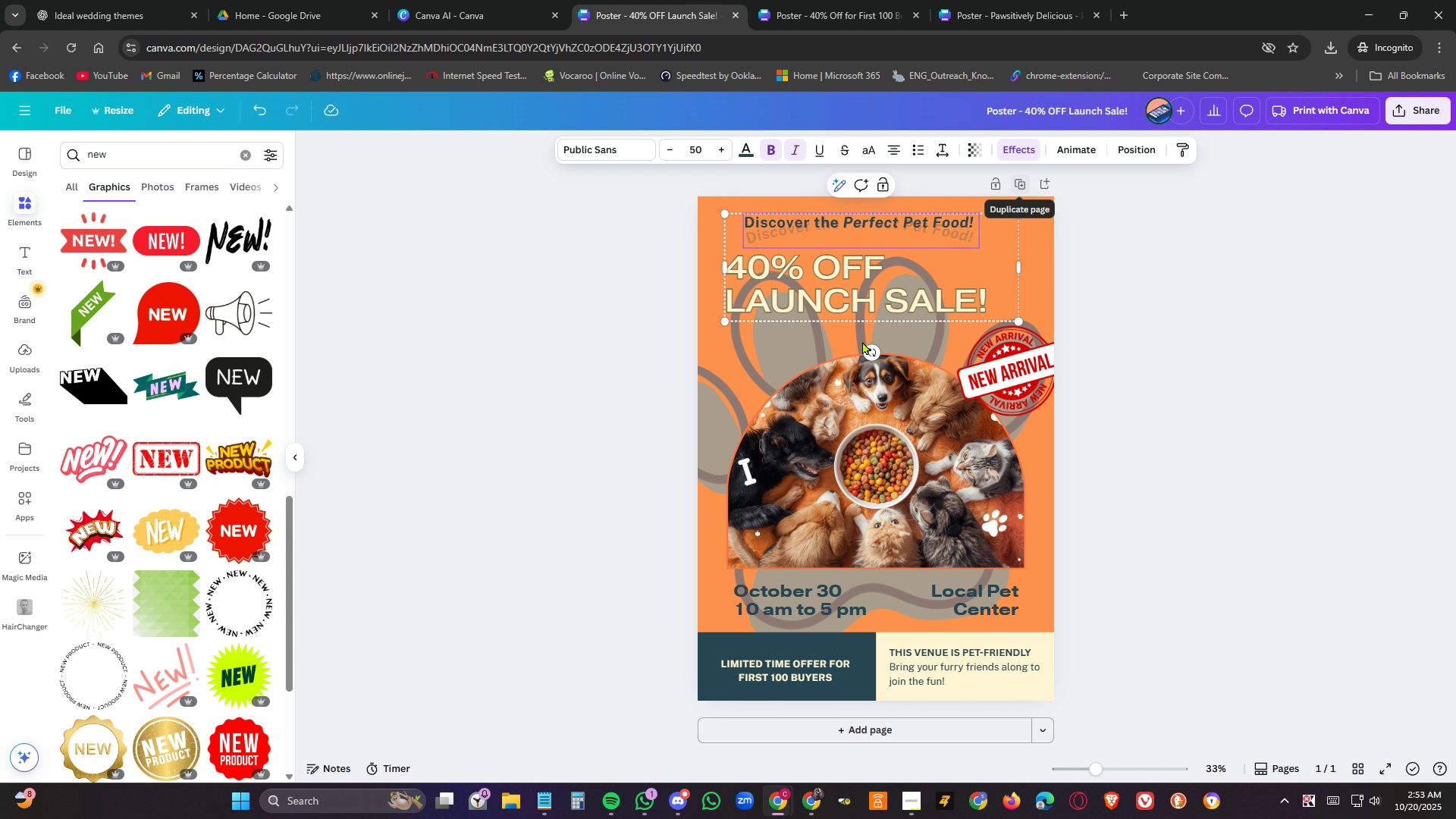 
left_click([1301, 442])
 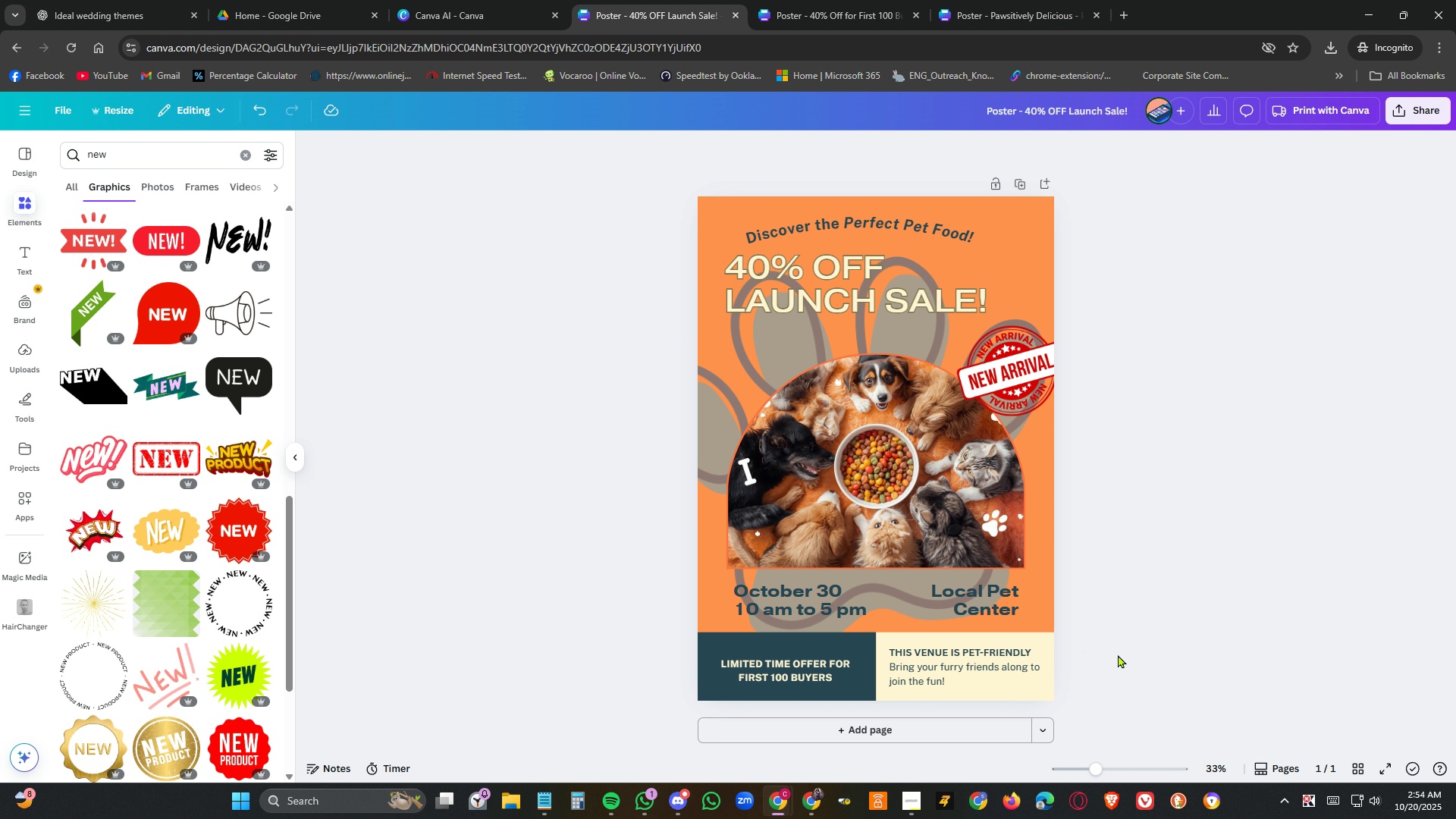 
wait(17.64)
 